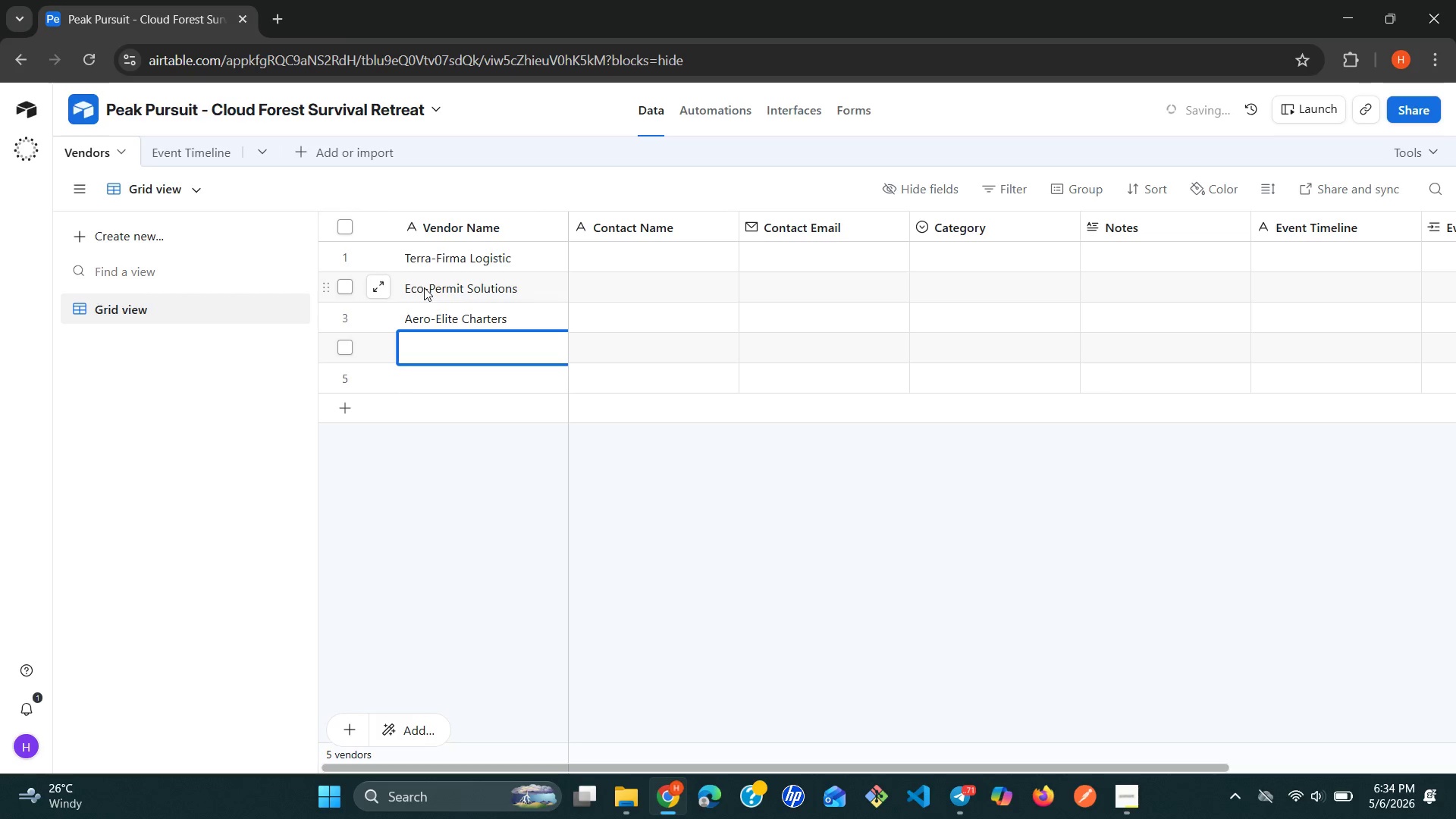 
type(Summit Gear Pro)
 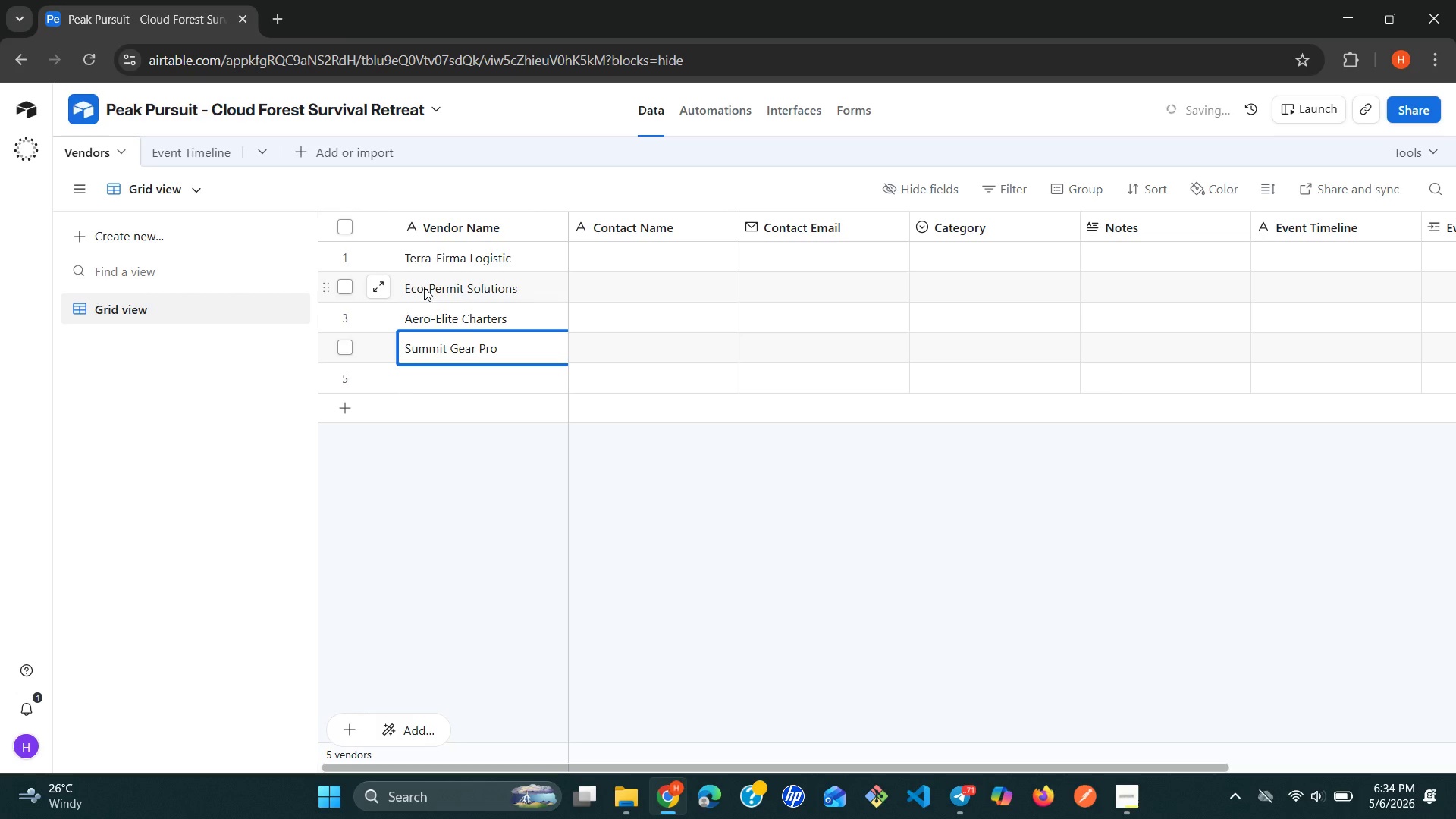 
key(Shift+Enter)
 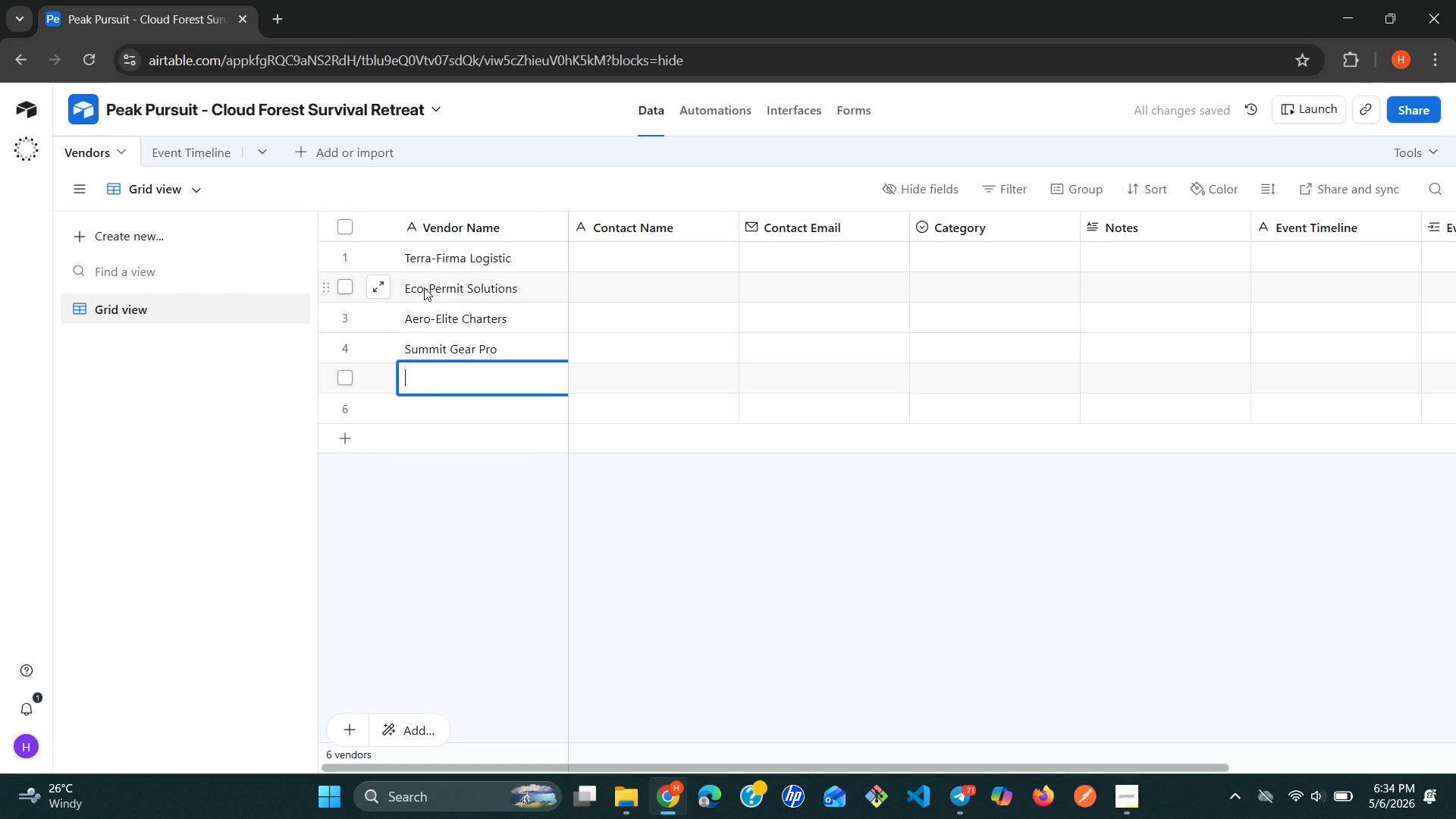 
wait(5.92)
 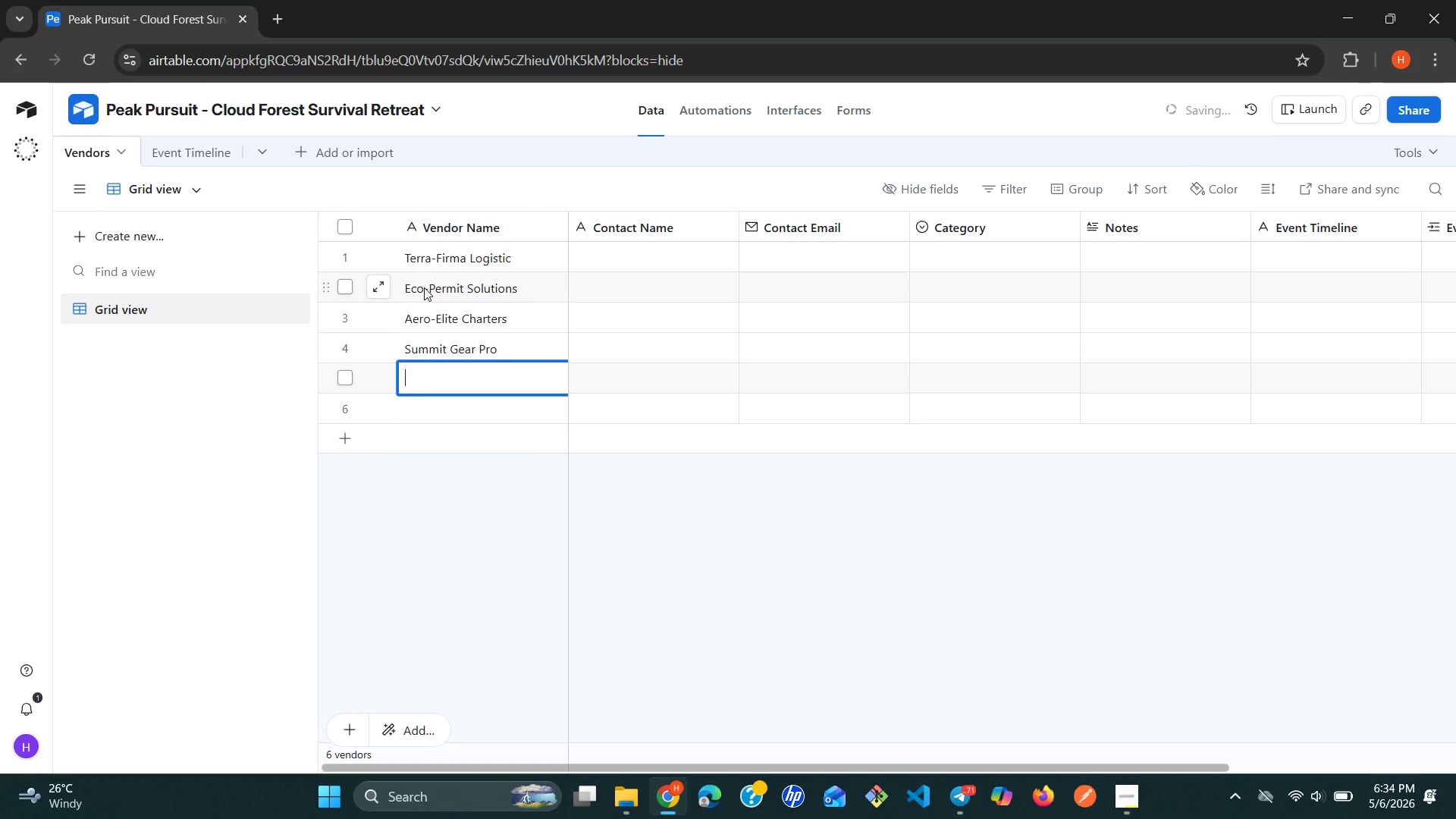 
type(Horizon Medi)
key(Backspace)
 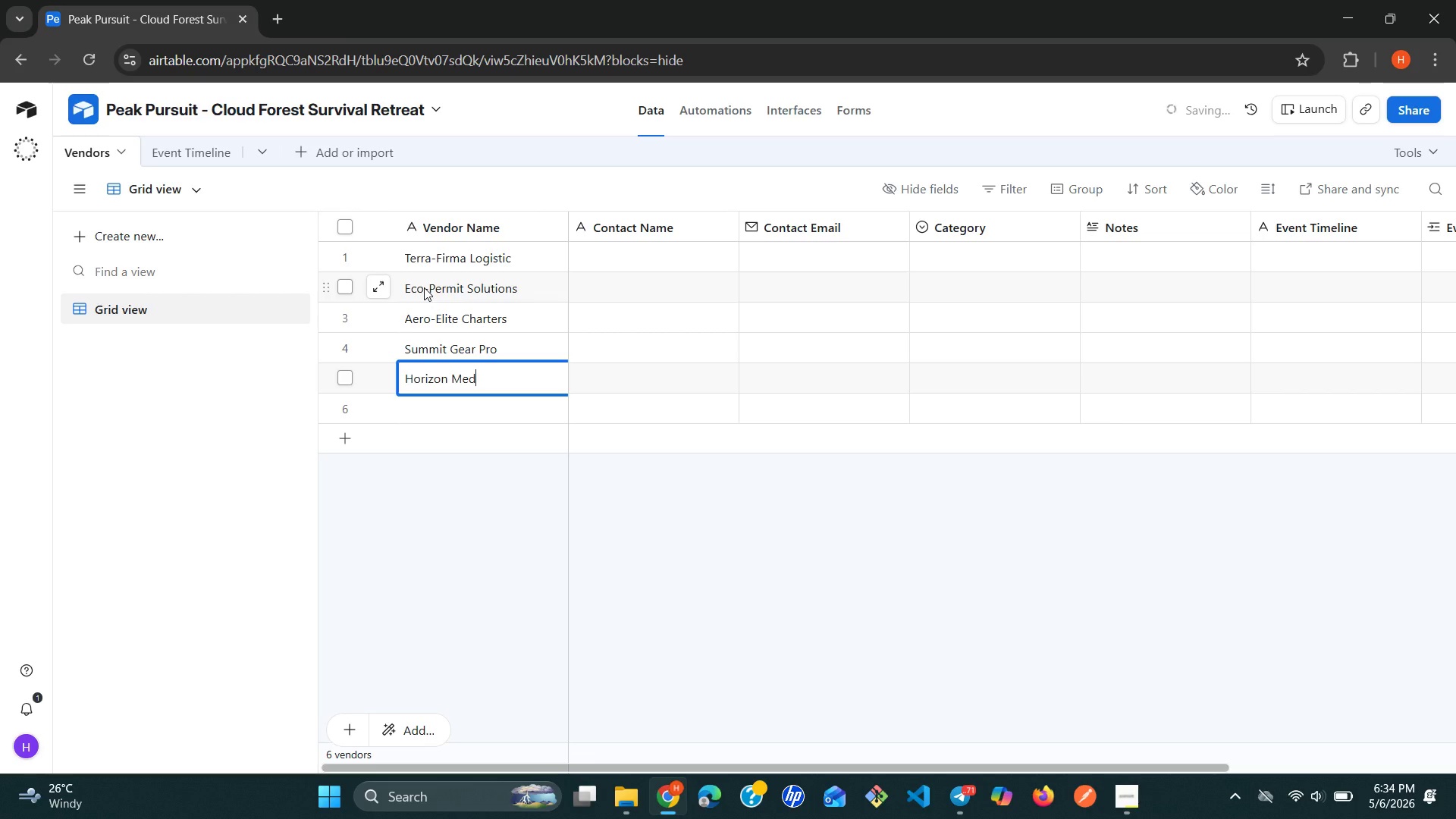 
wait(7.7)
 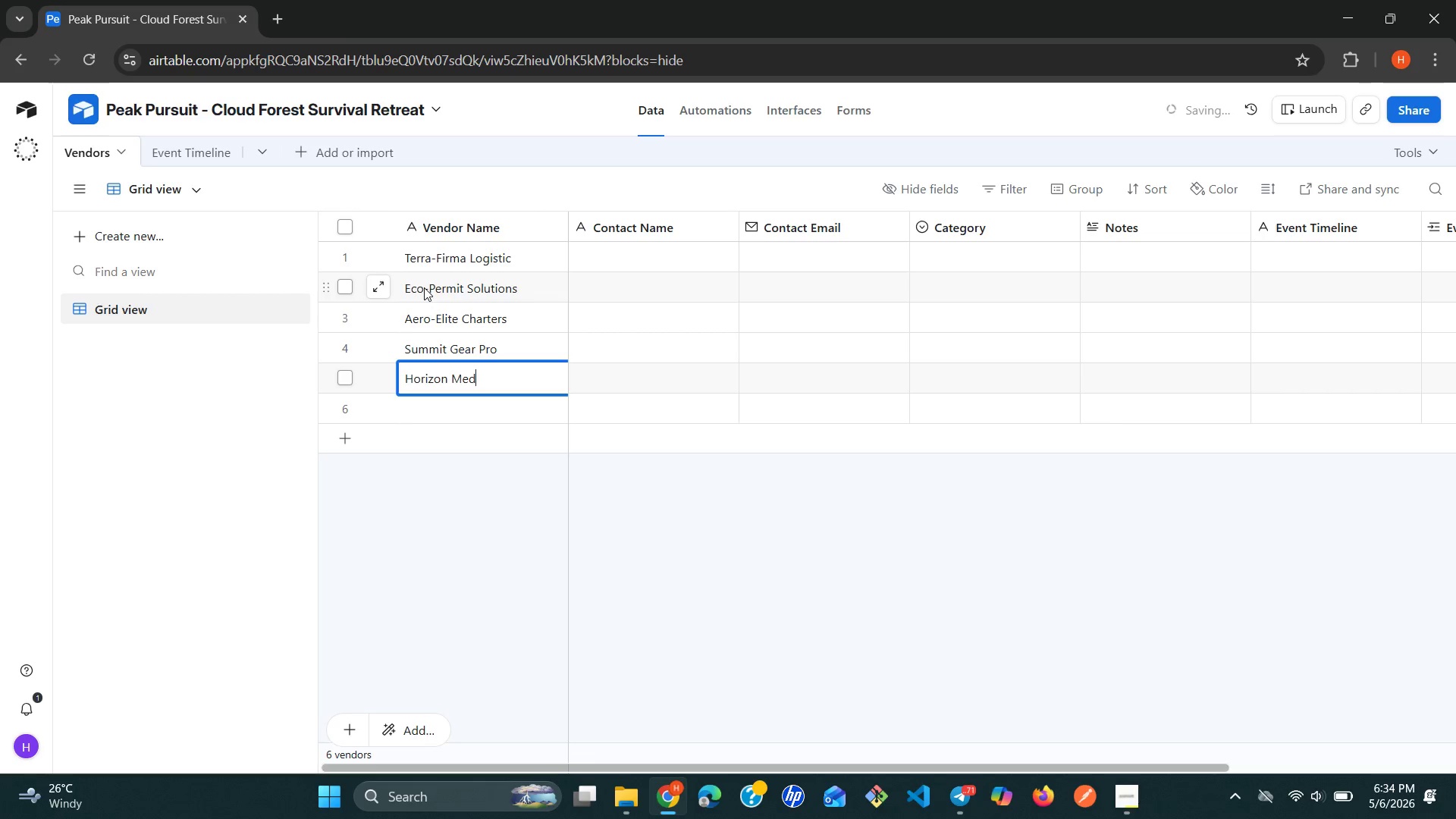 
key(Minus)
 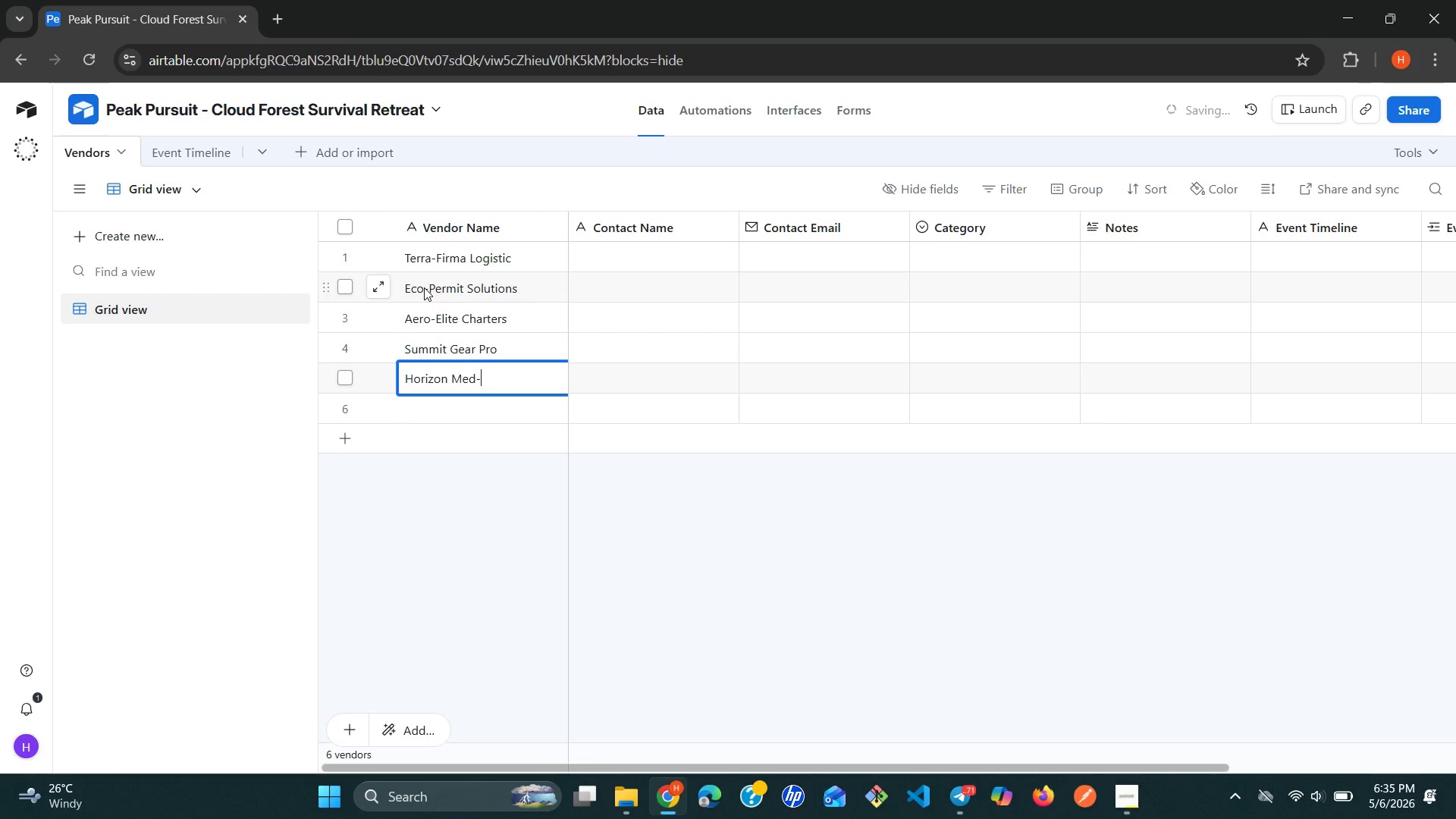 
type(Evac)
 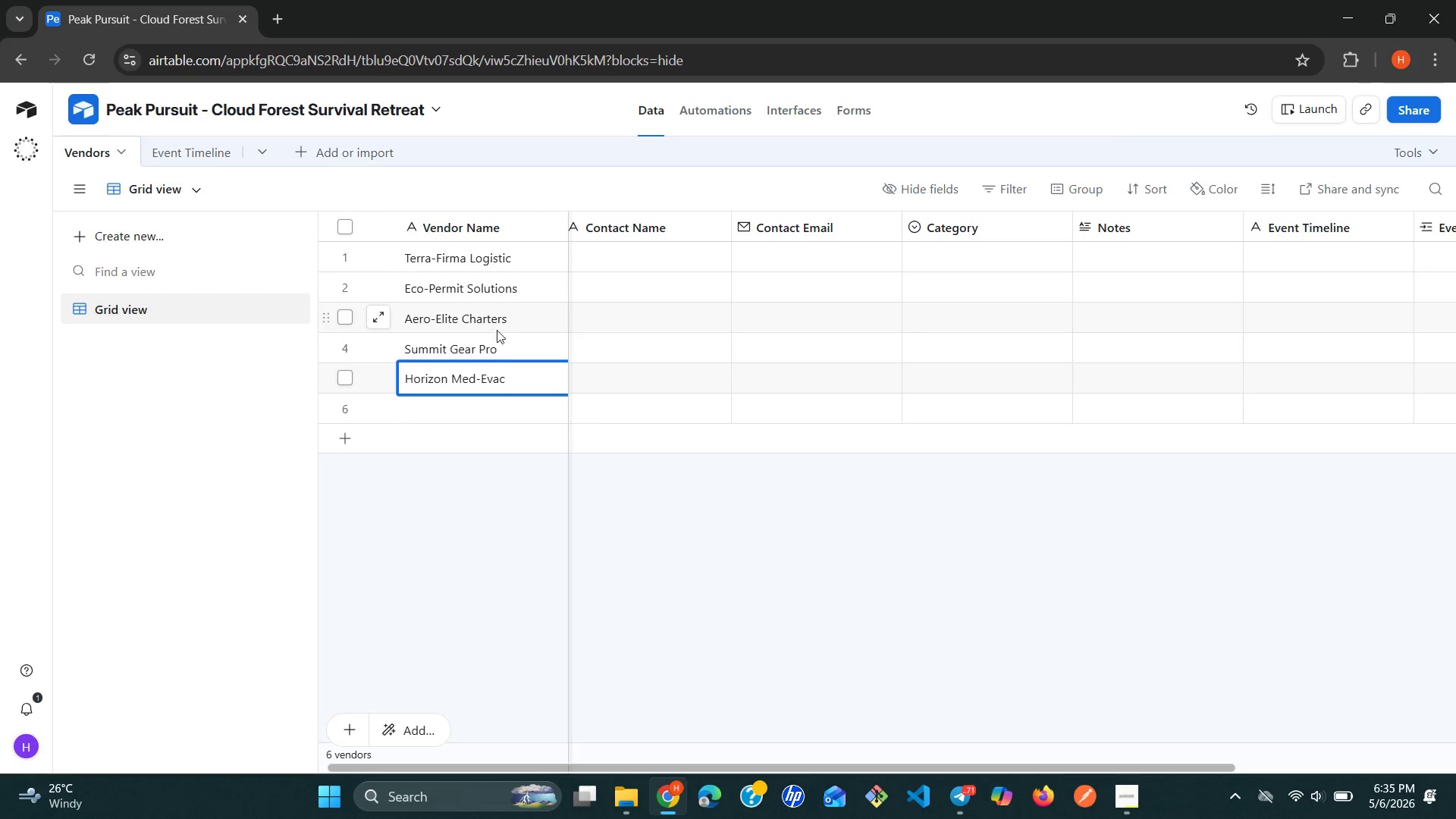 
wait(19.91)
 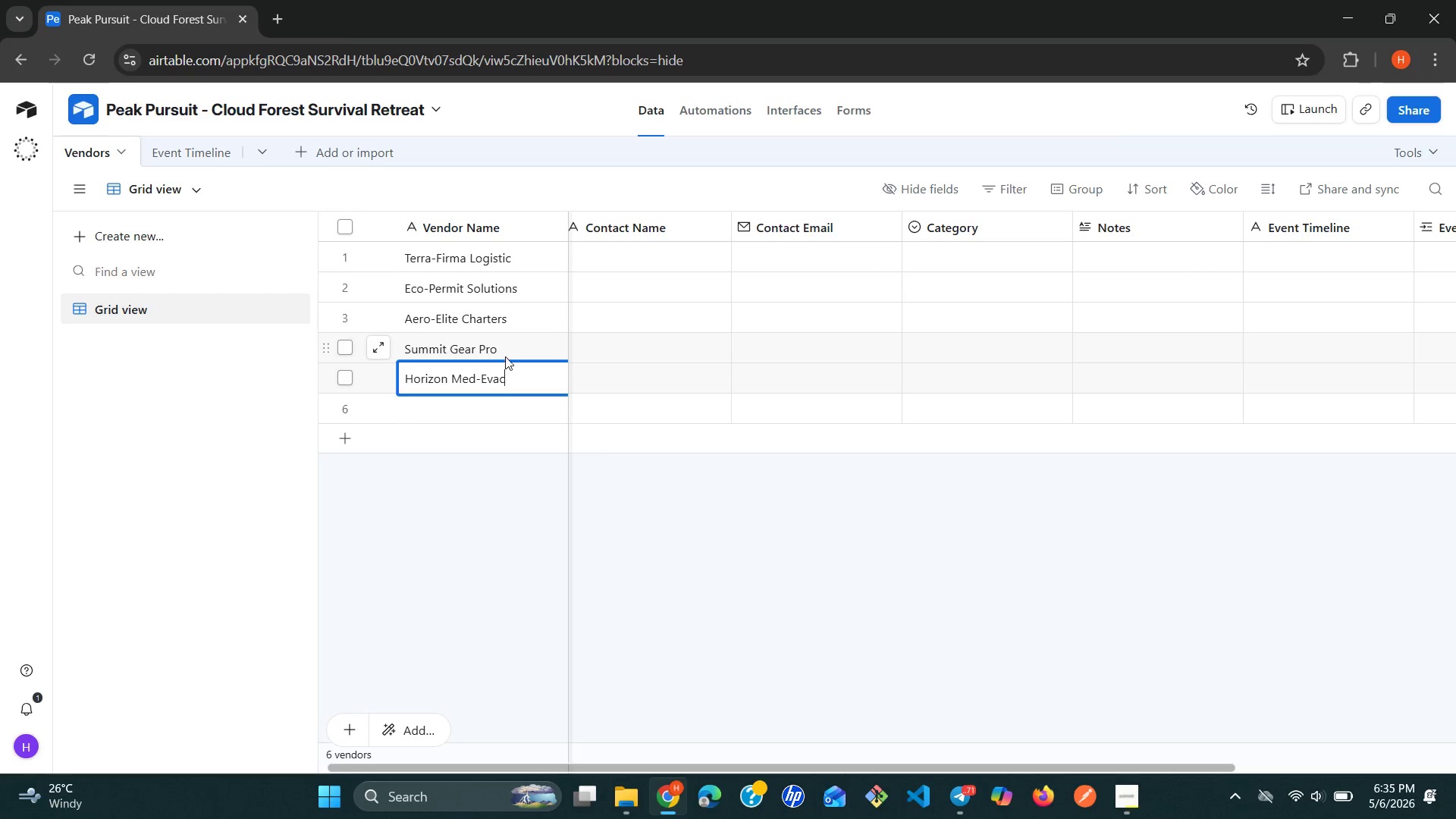 
key(Shift+Enter)
 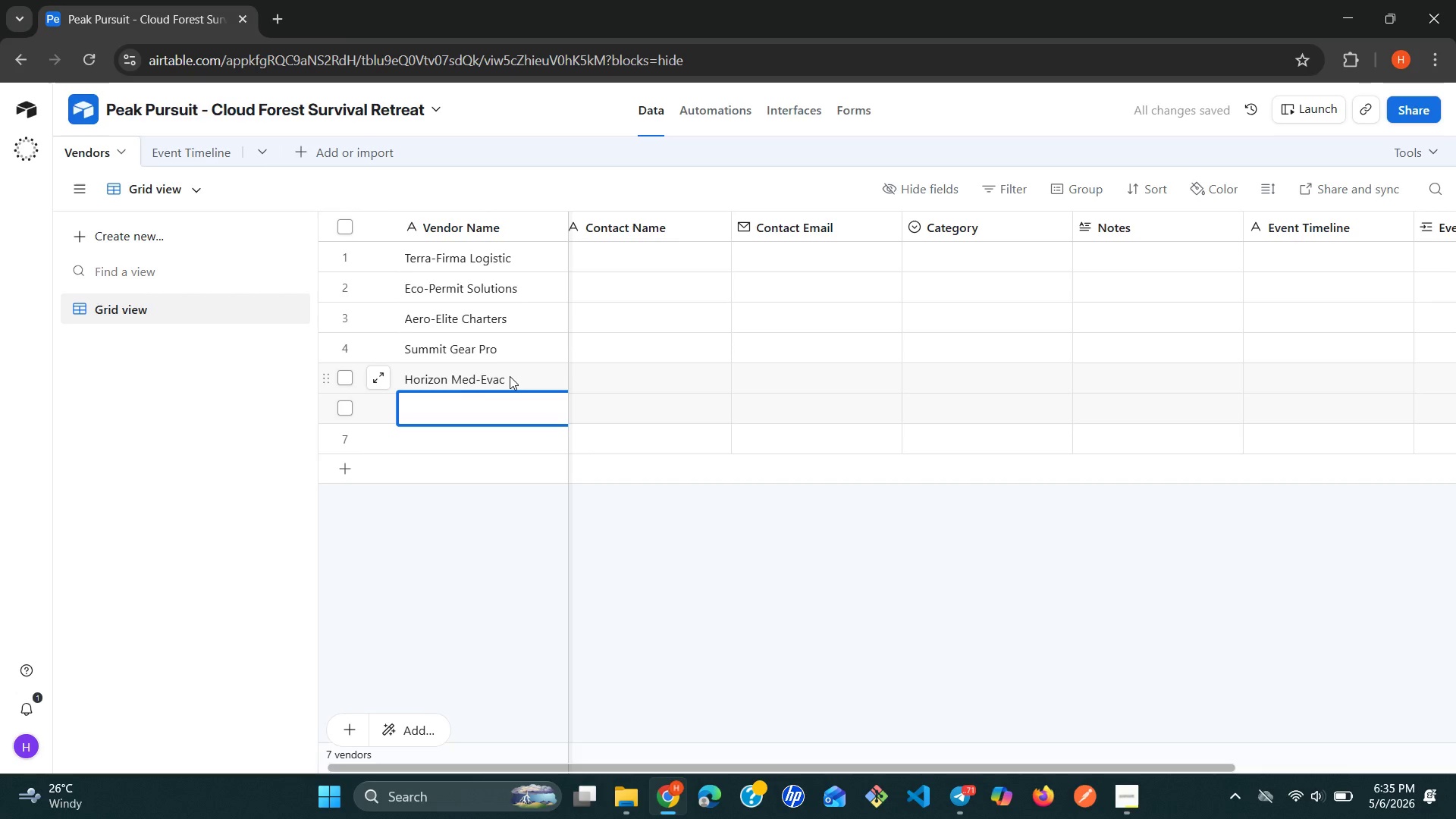 
wait(11.91)
 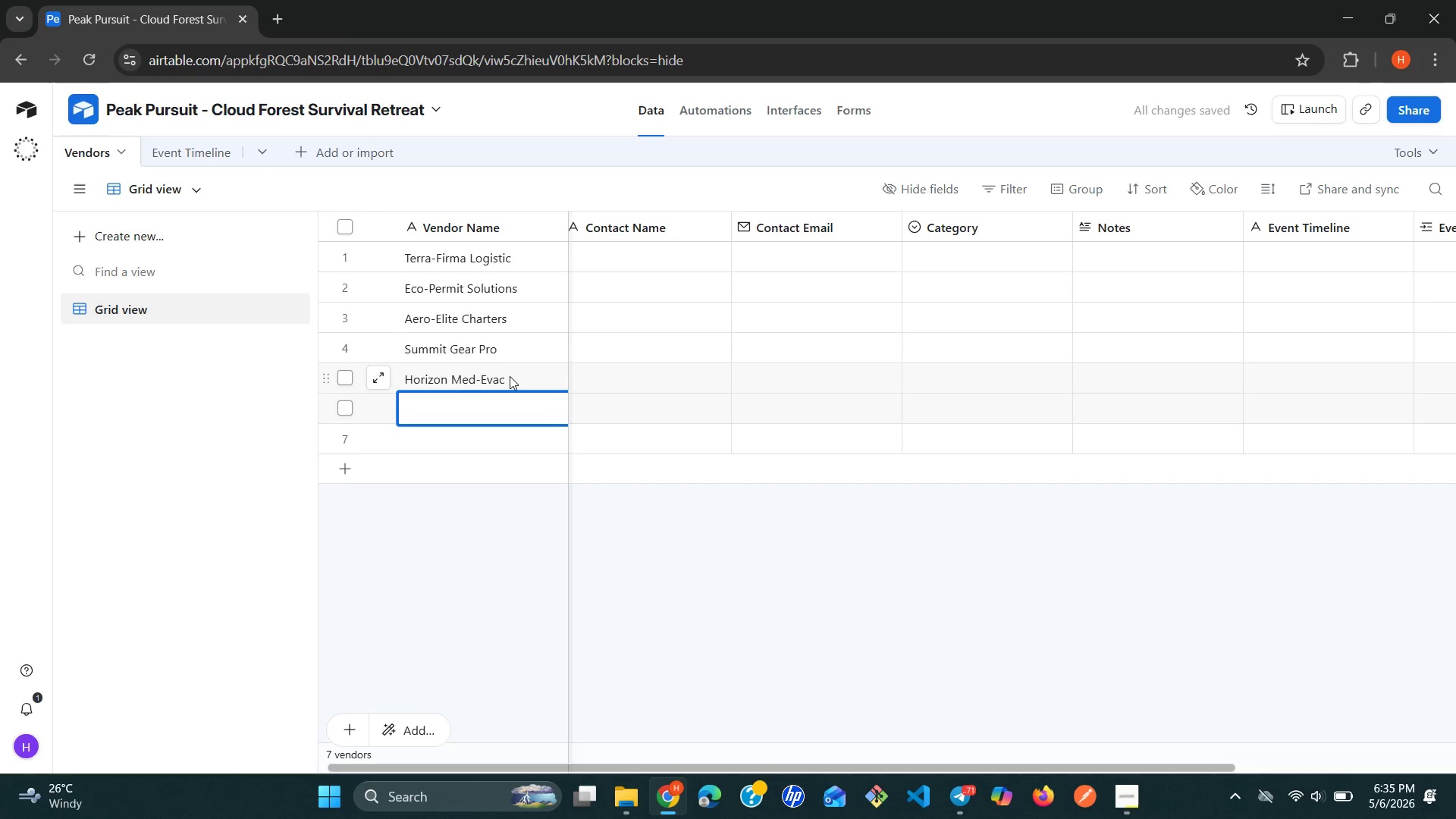 
type(Global Risk)
 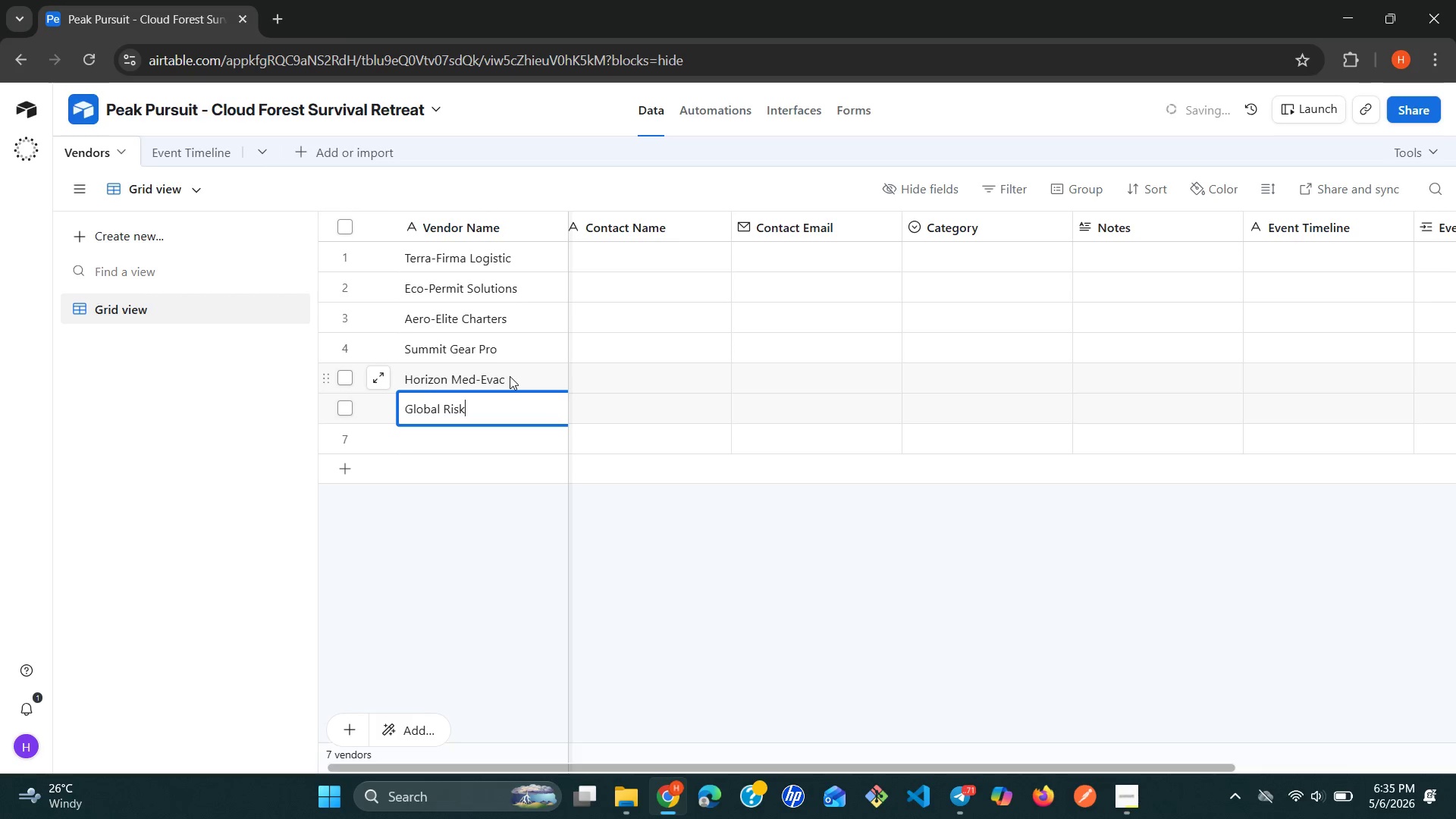 
wait(16.72)
 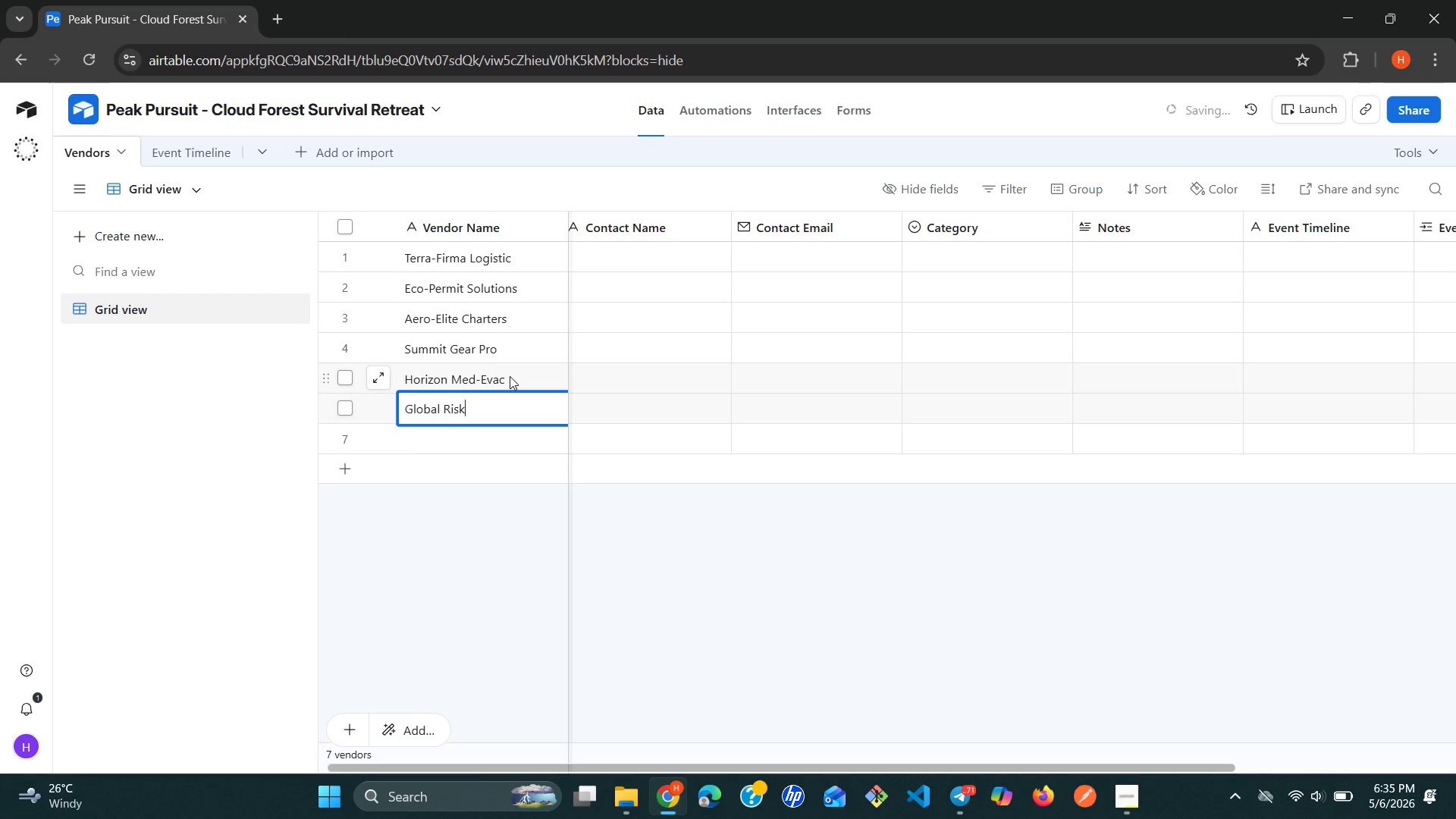 
key(Space)
 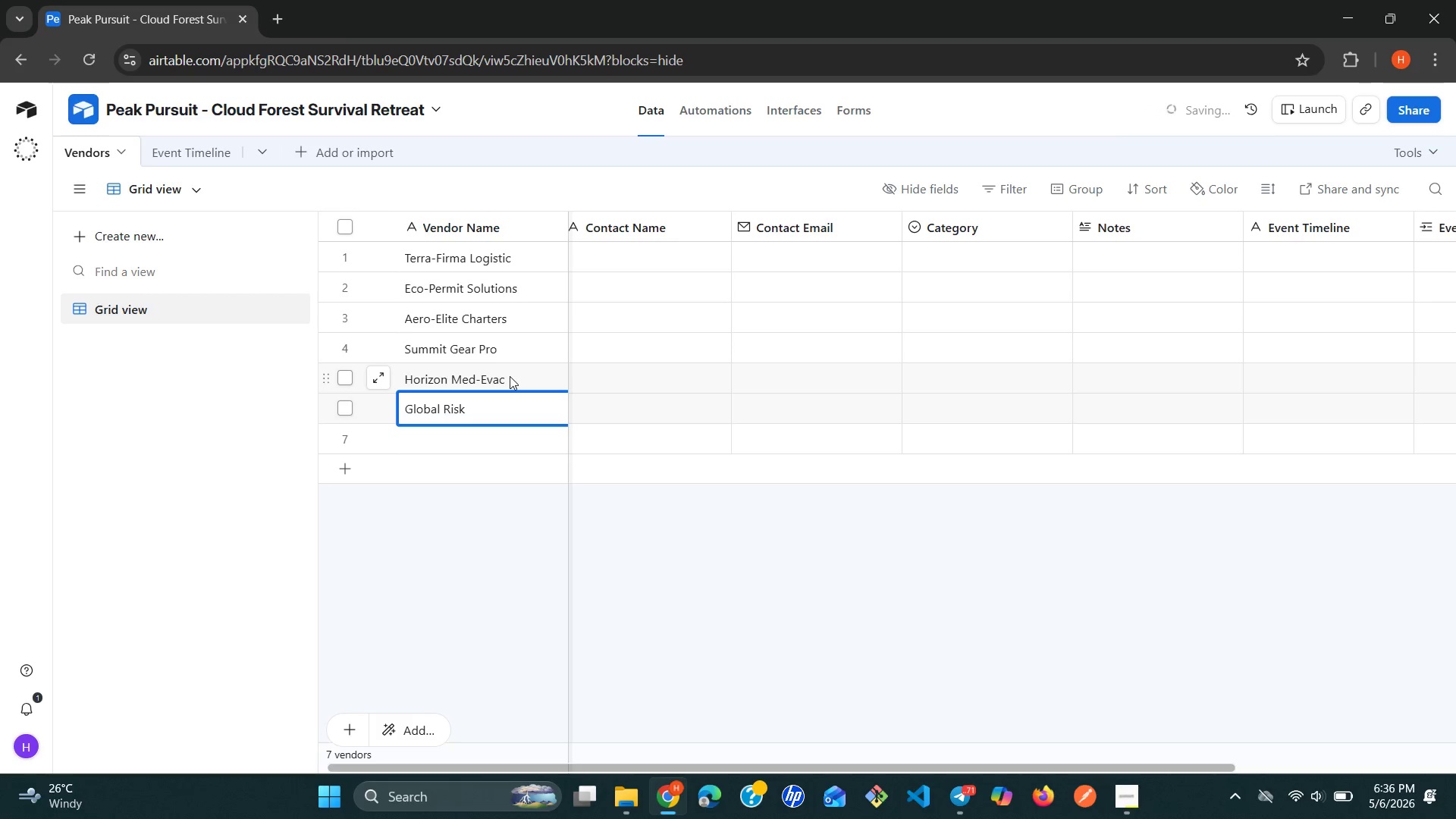 
type(Under)
 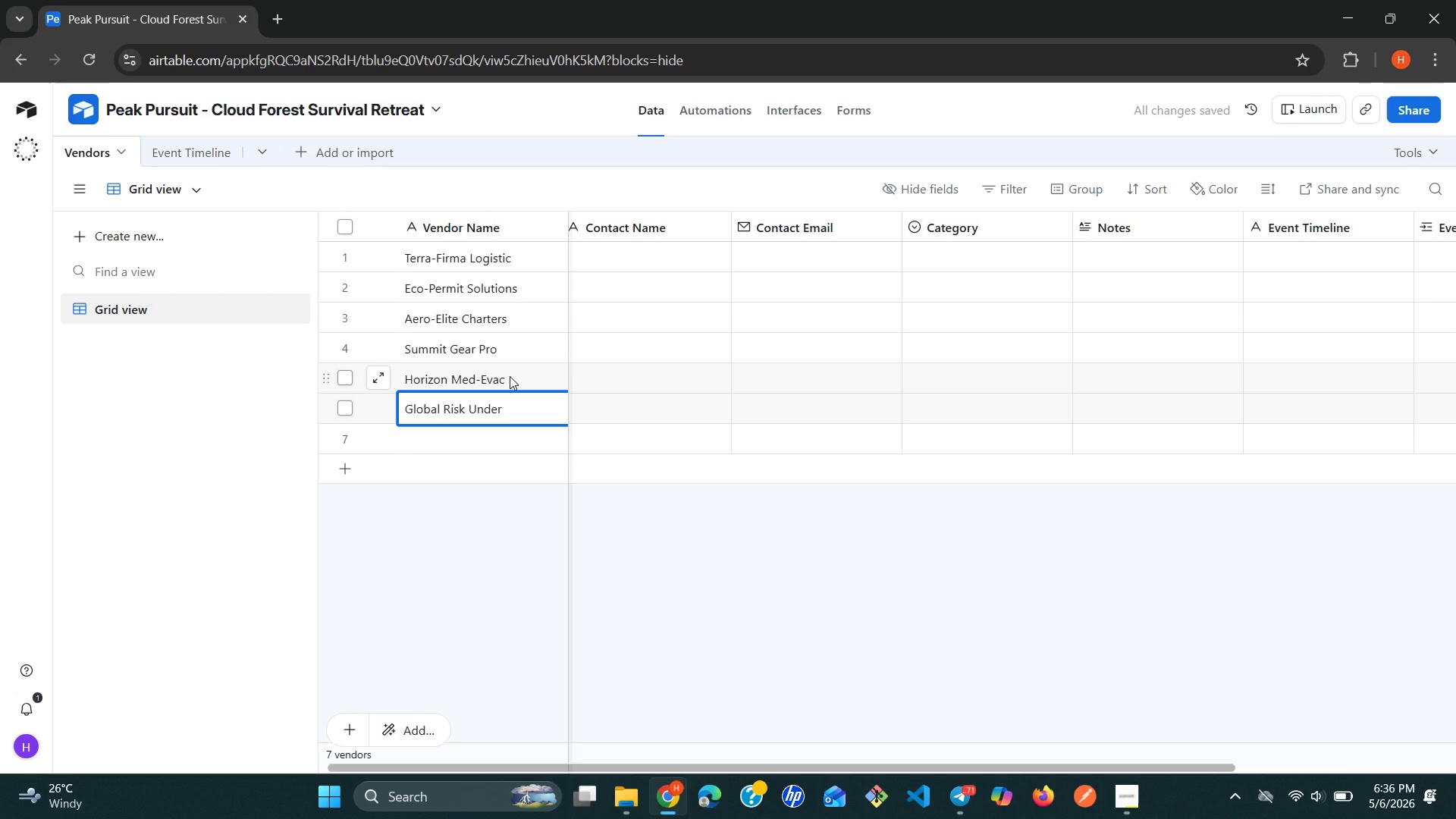 
type(writes)
key(Backspace)
type(rs)
 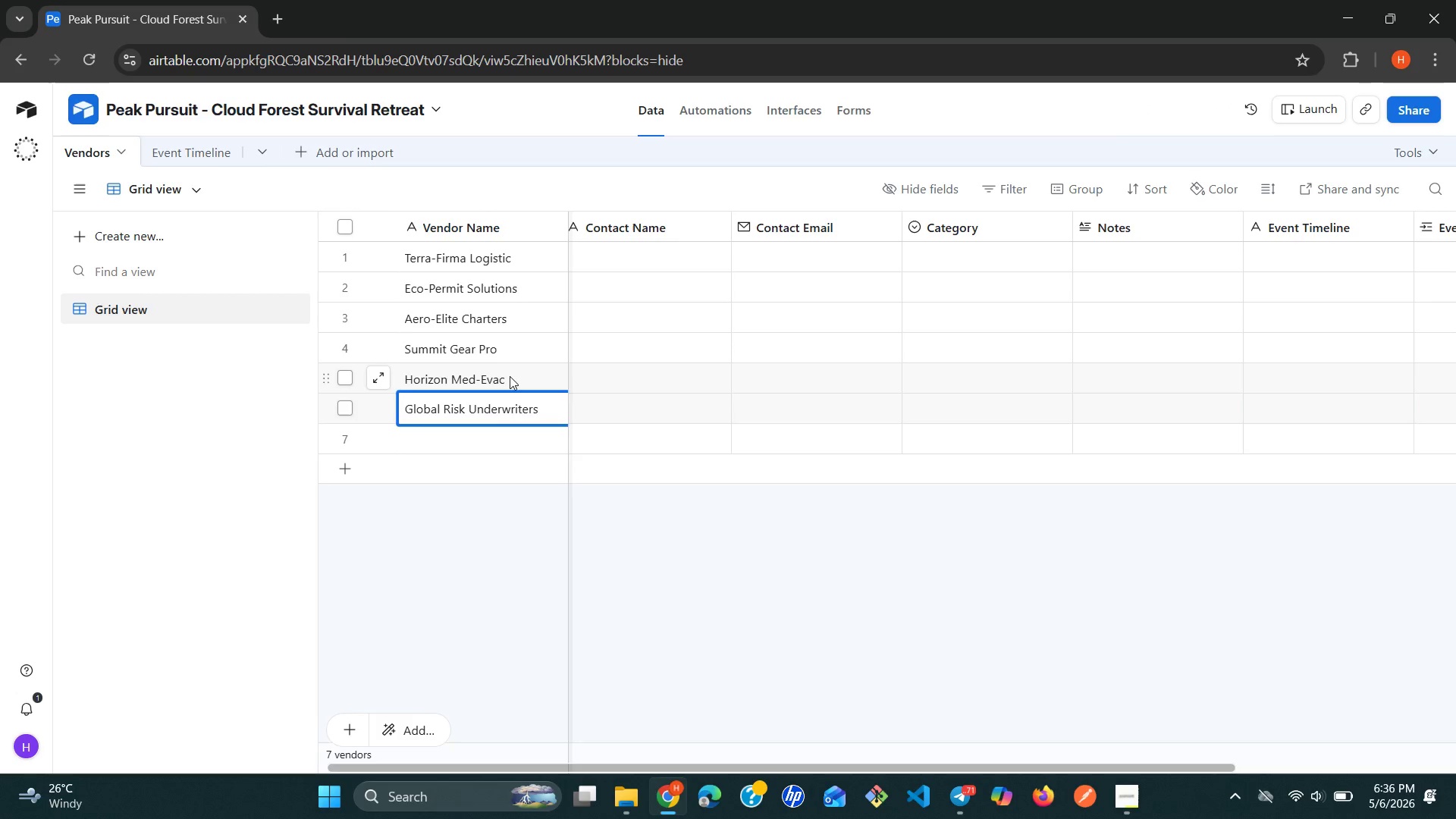 
key(Enter)
 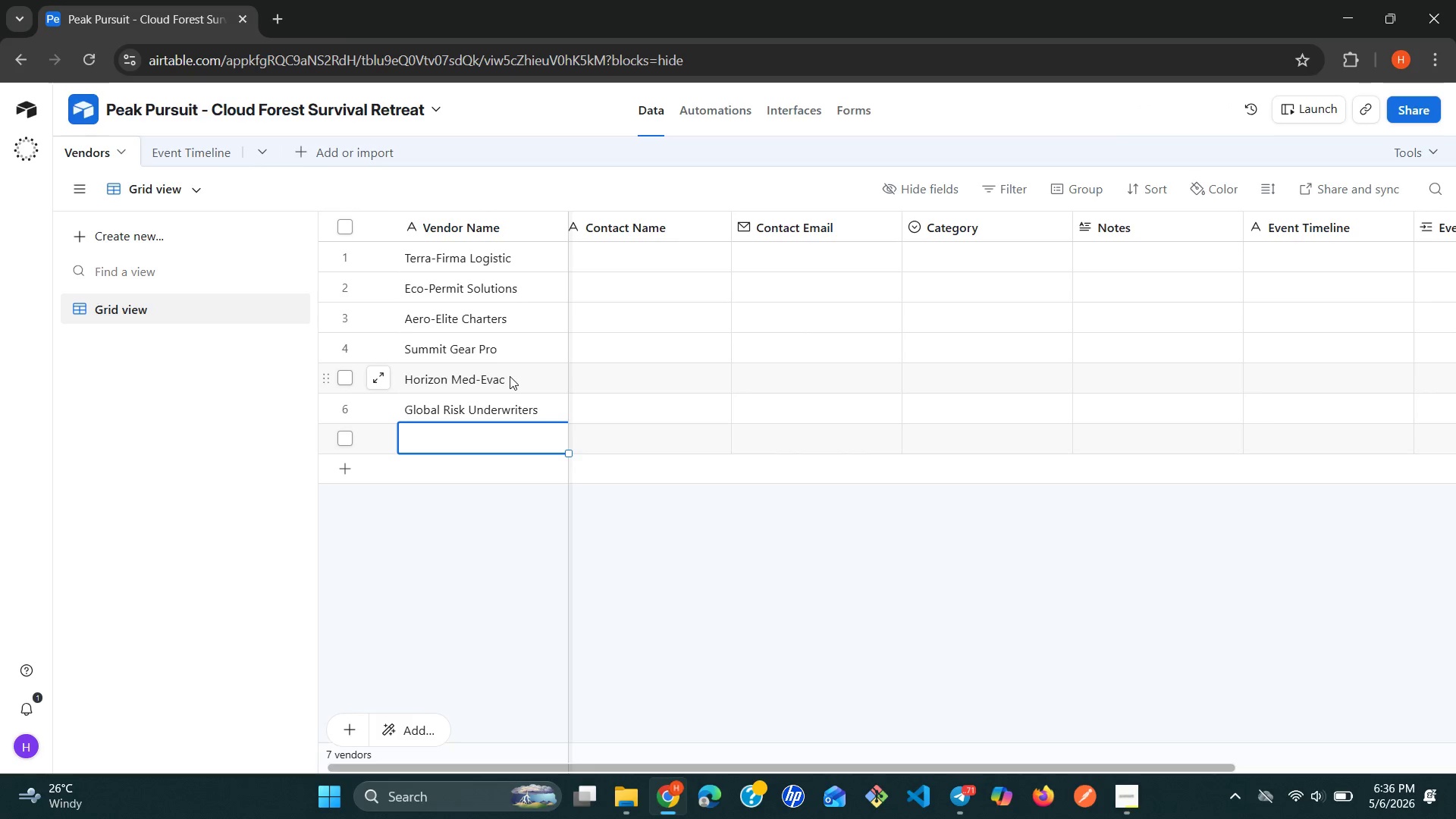 
wait(7.78)
 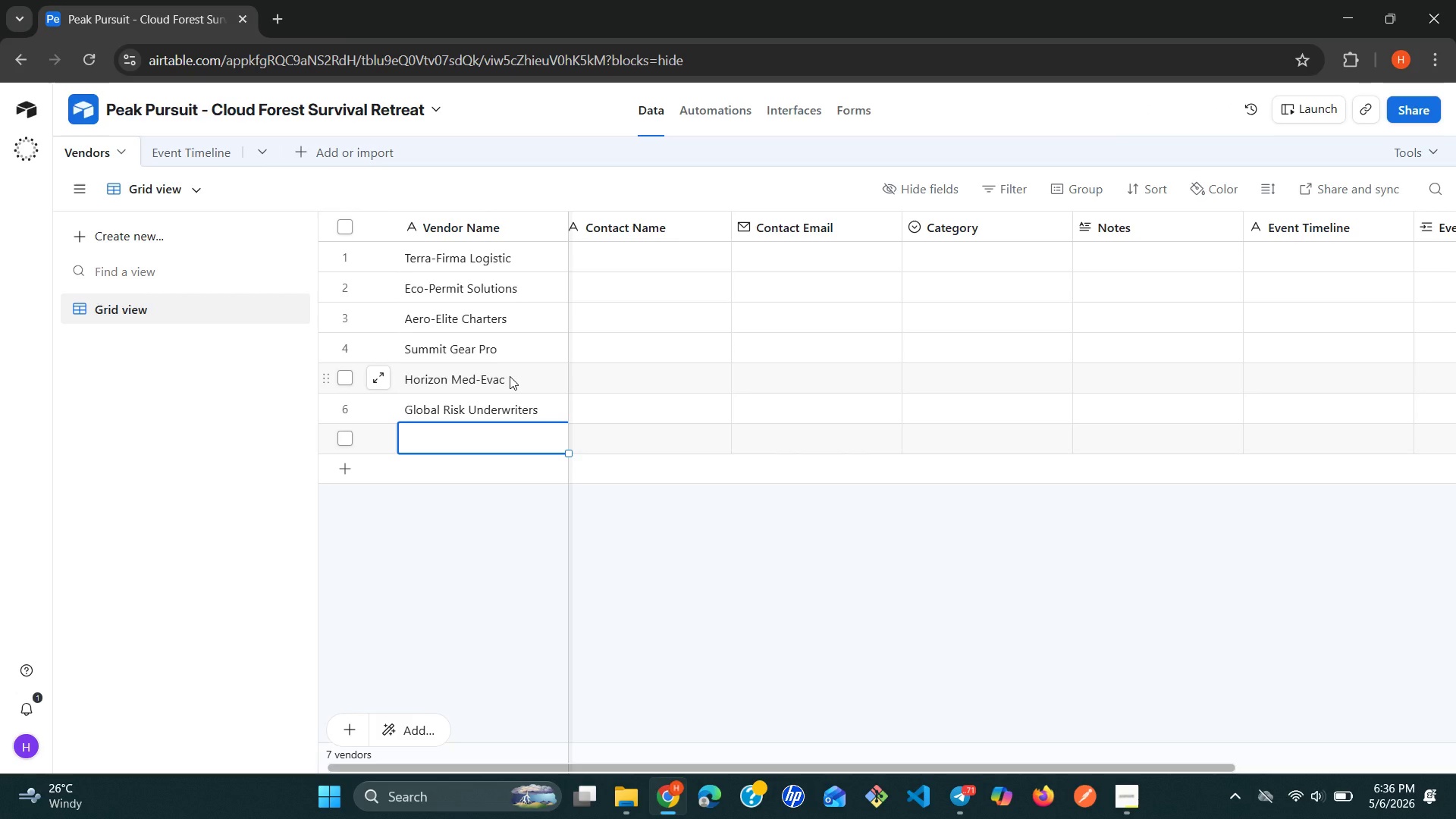 
type(Cloud Forest Catering)
 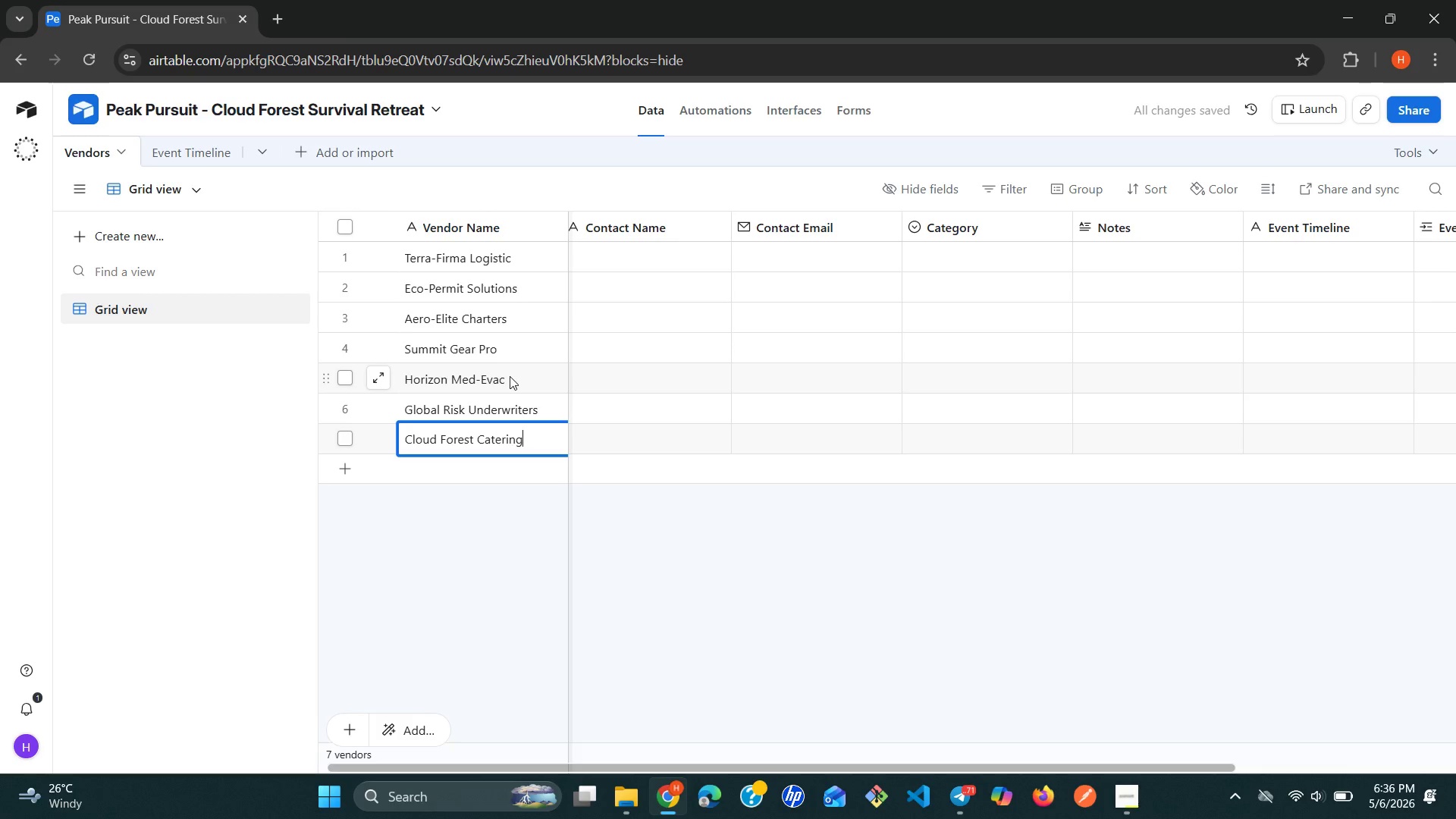 
key(Shift+Enter)
 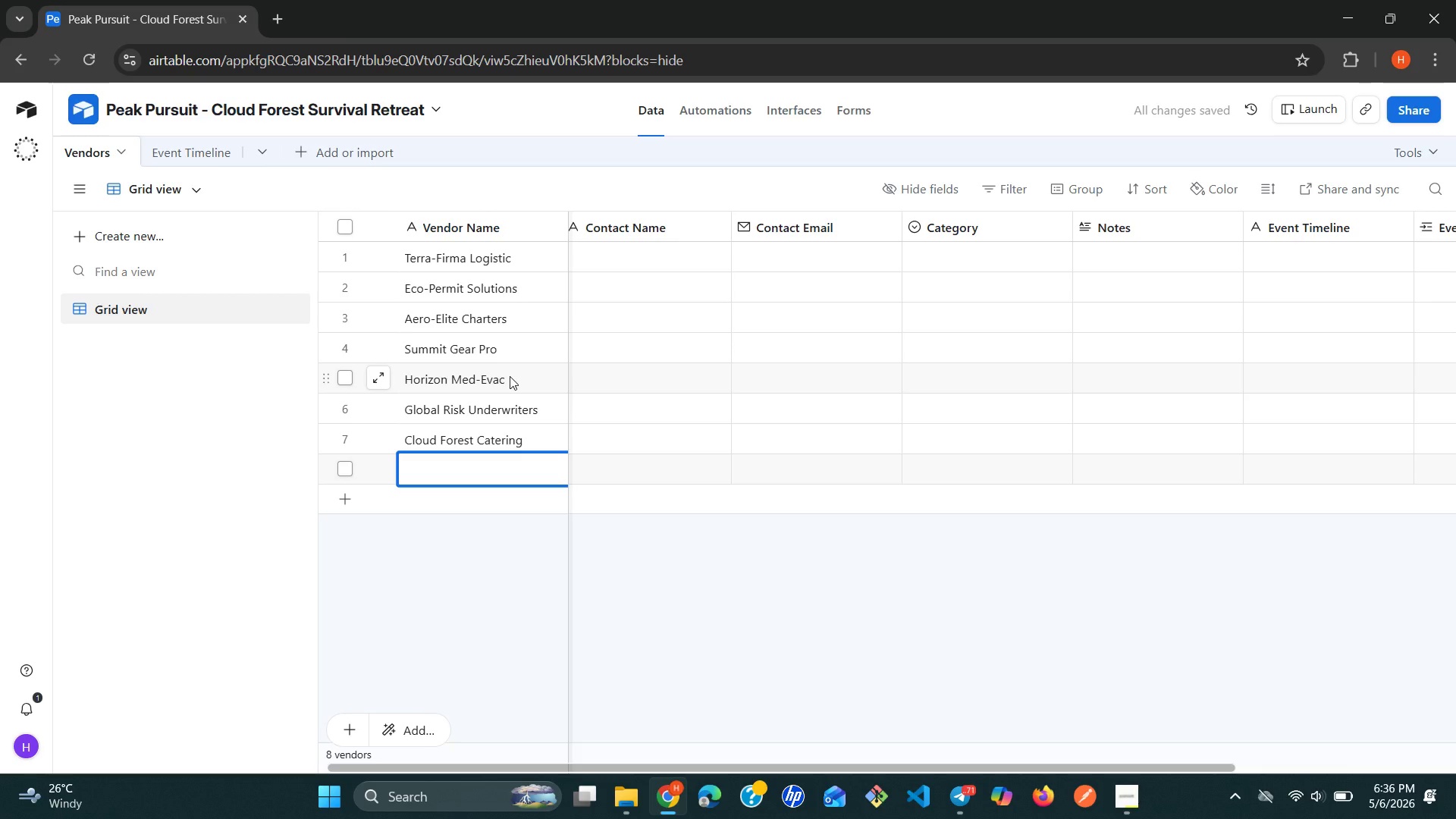 
wait(5.83)
 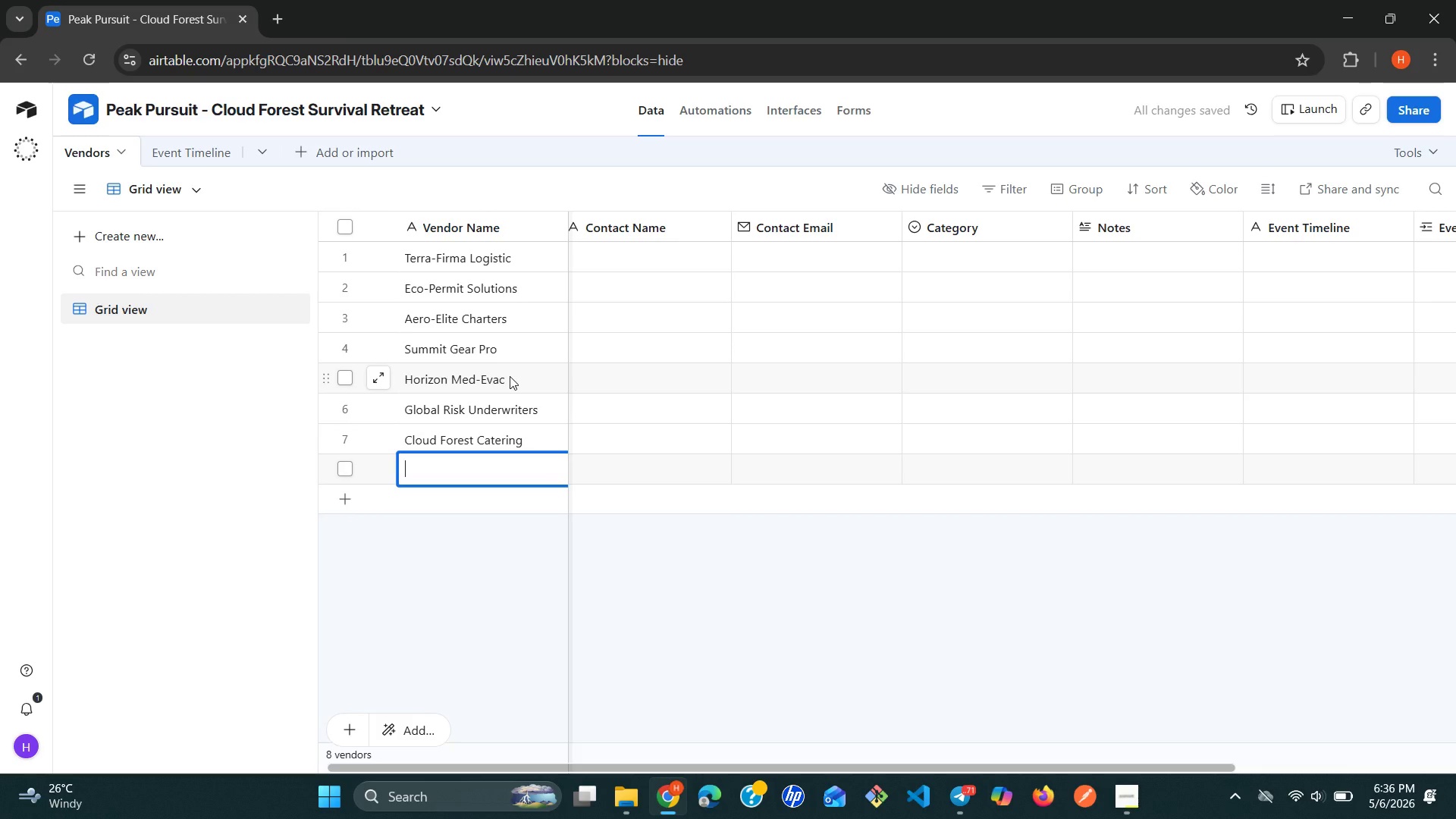 
type(Guardian Security Service )
key(Backspace)
type(s)
 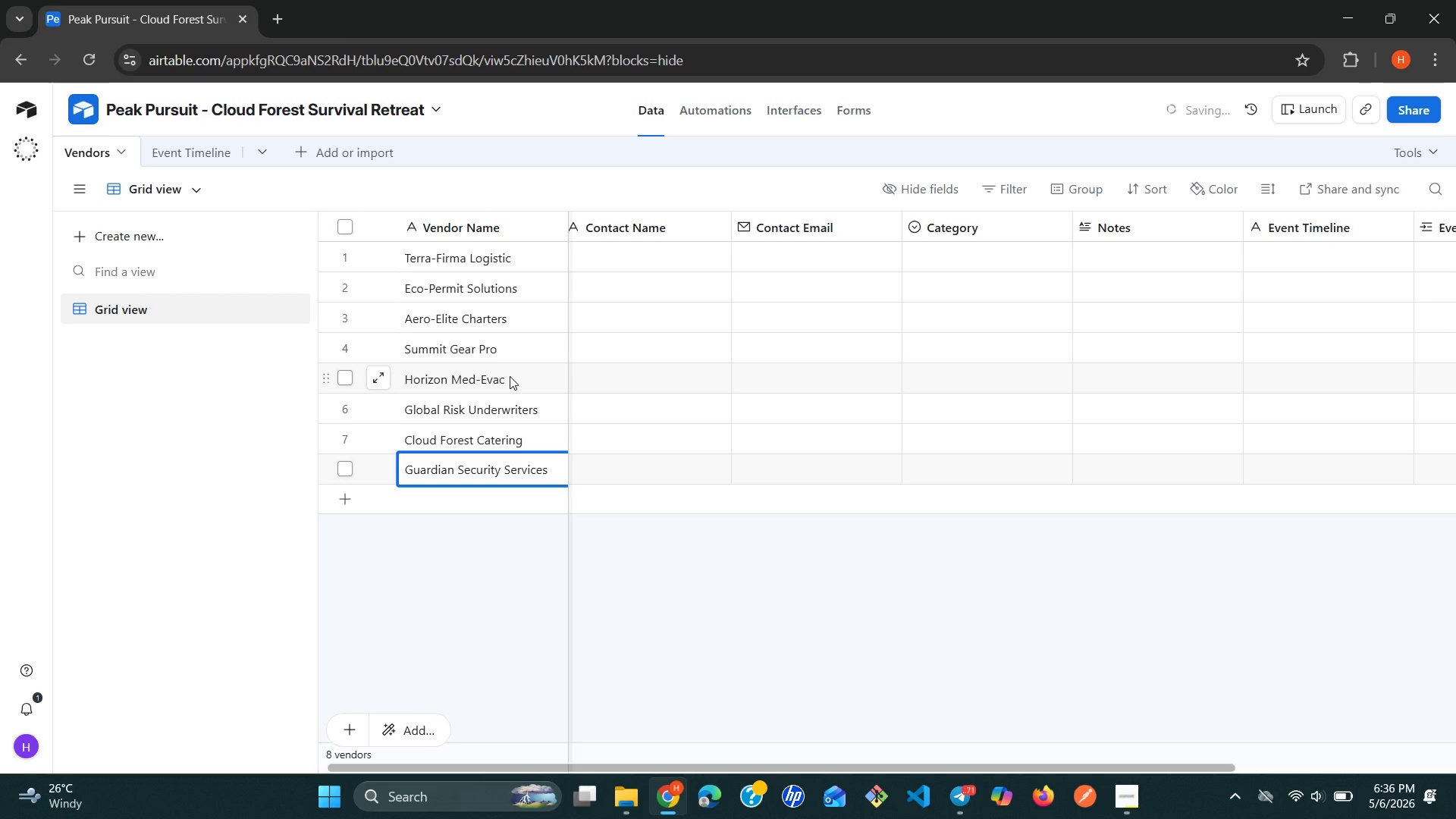 
key(Shift+Enter)
 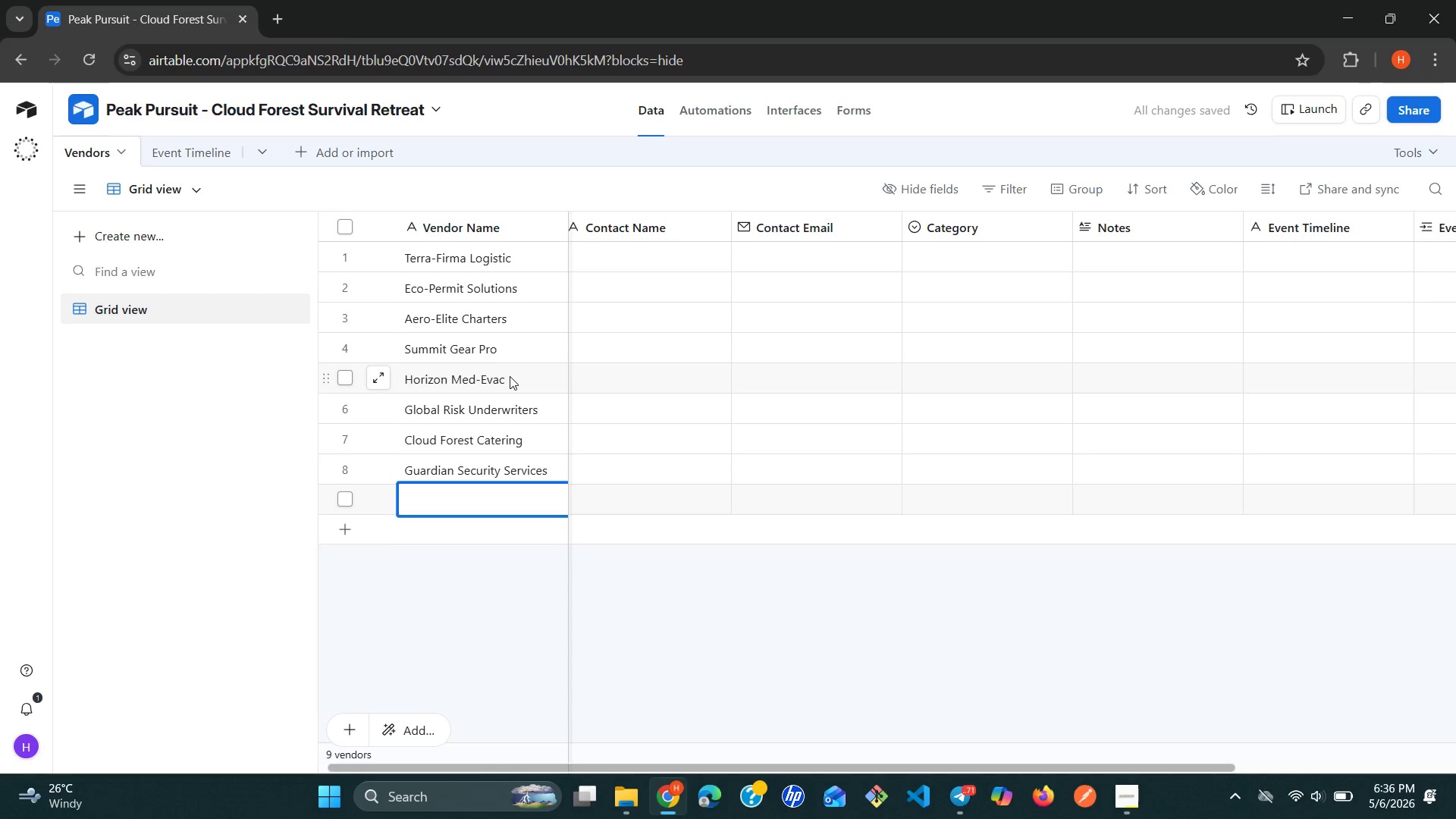 
type(Safe -)
key(Backspace)
key(Backspace)
type(-Trake)
 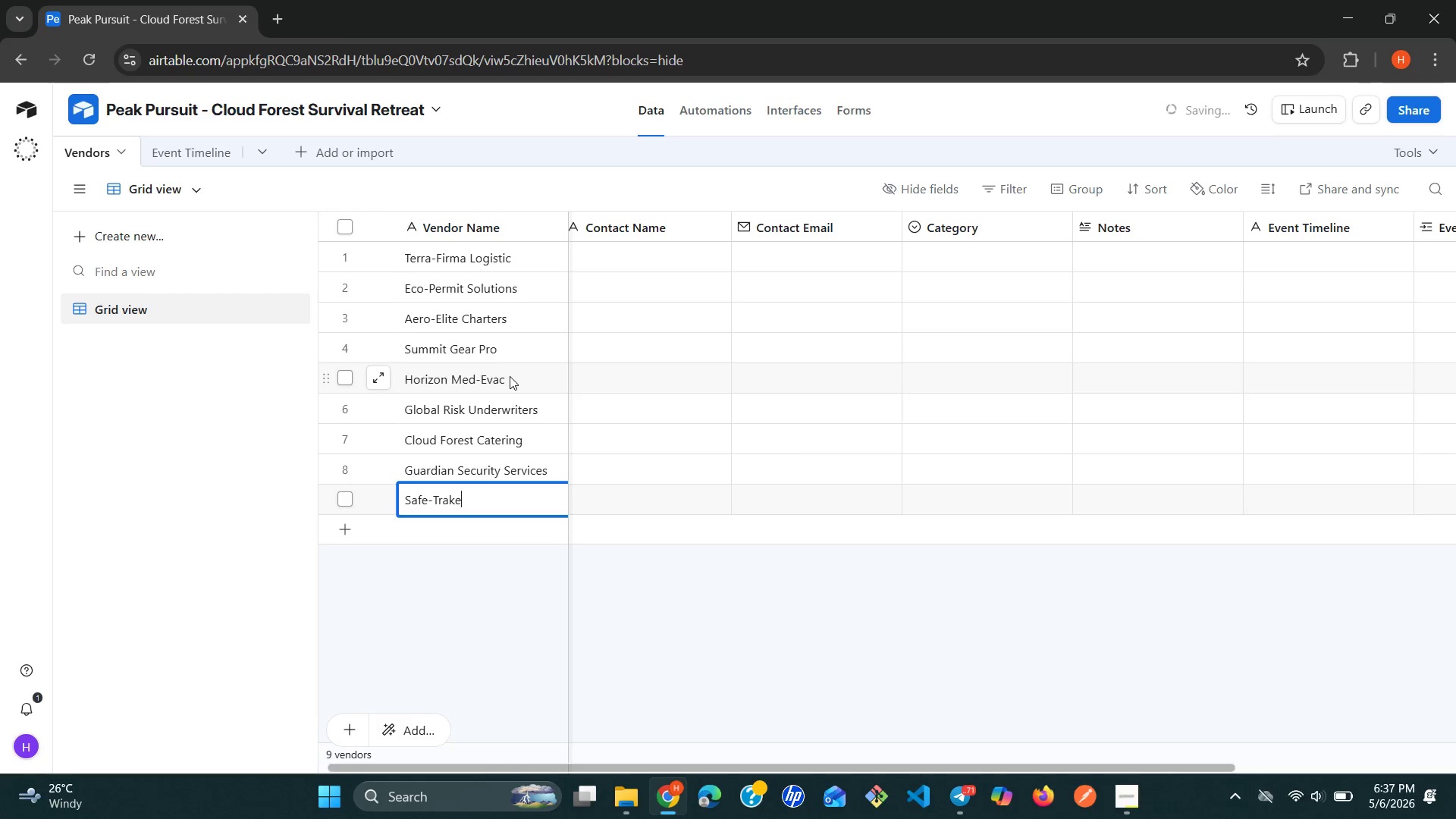 
key(Backspace)
key(Backspace)
key(Backspace)
type(ek)
 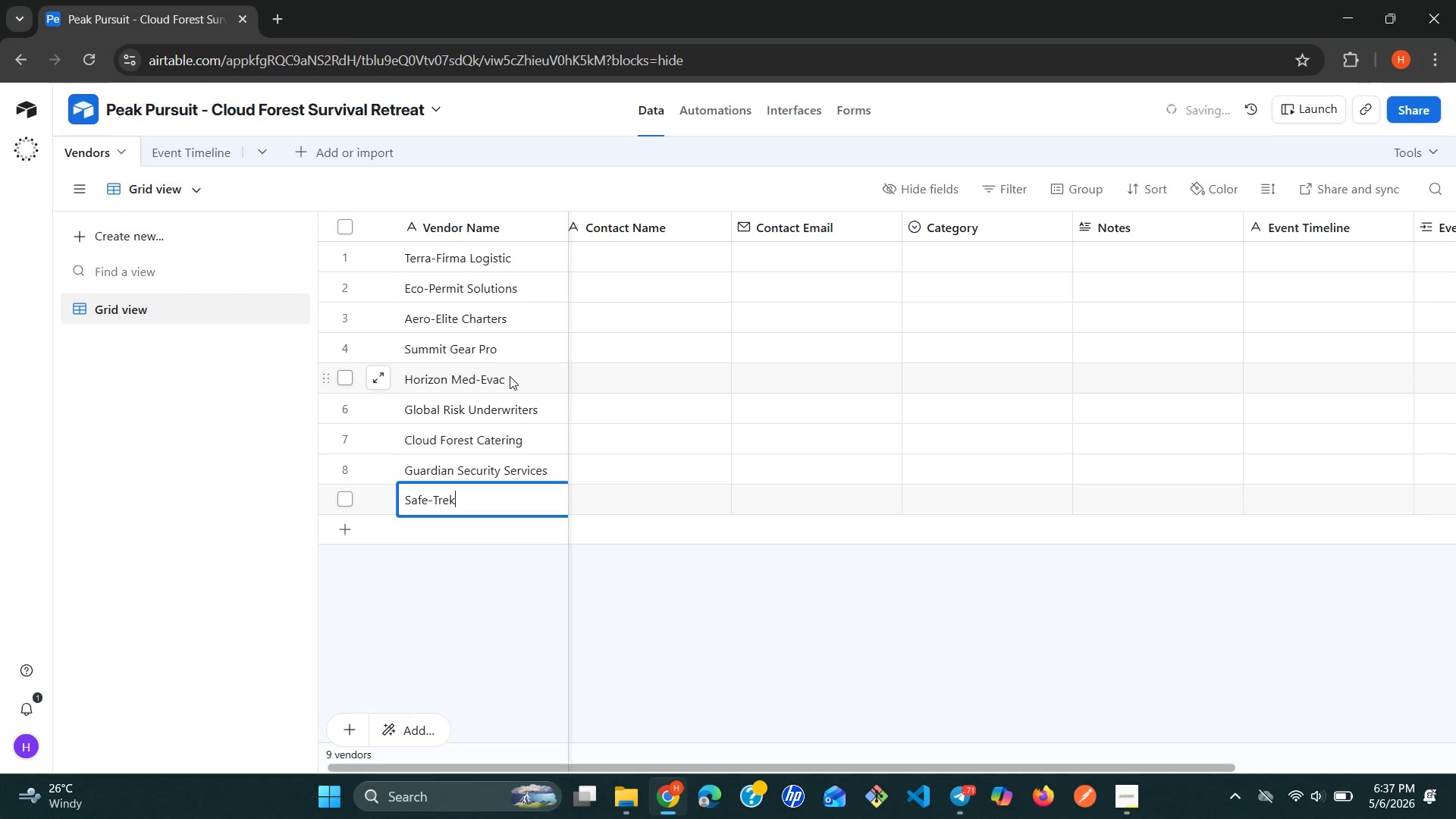 
type( Consultants)
 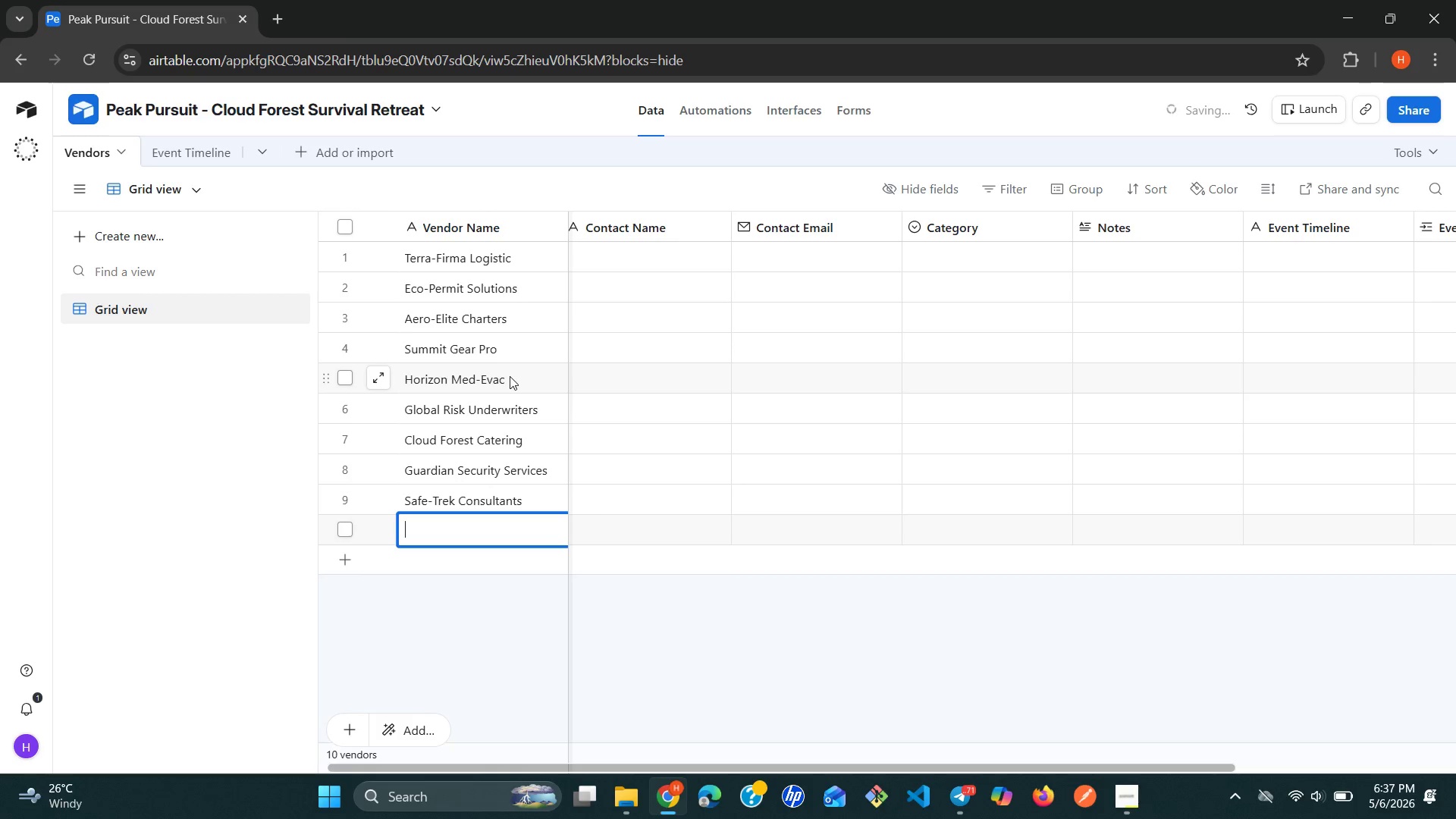 
 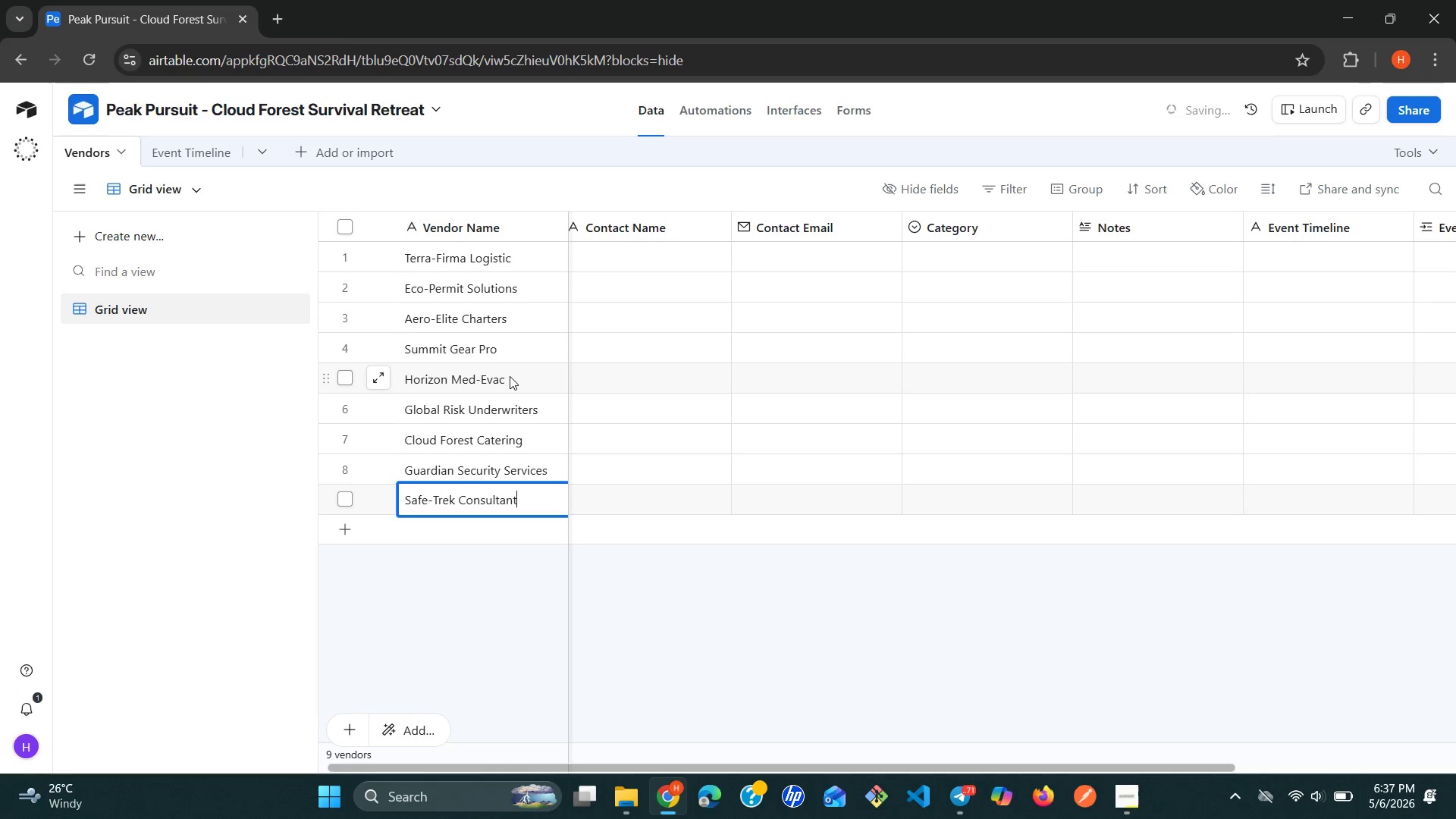 
key(Shift+Enter)
 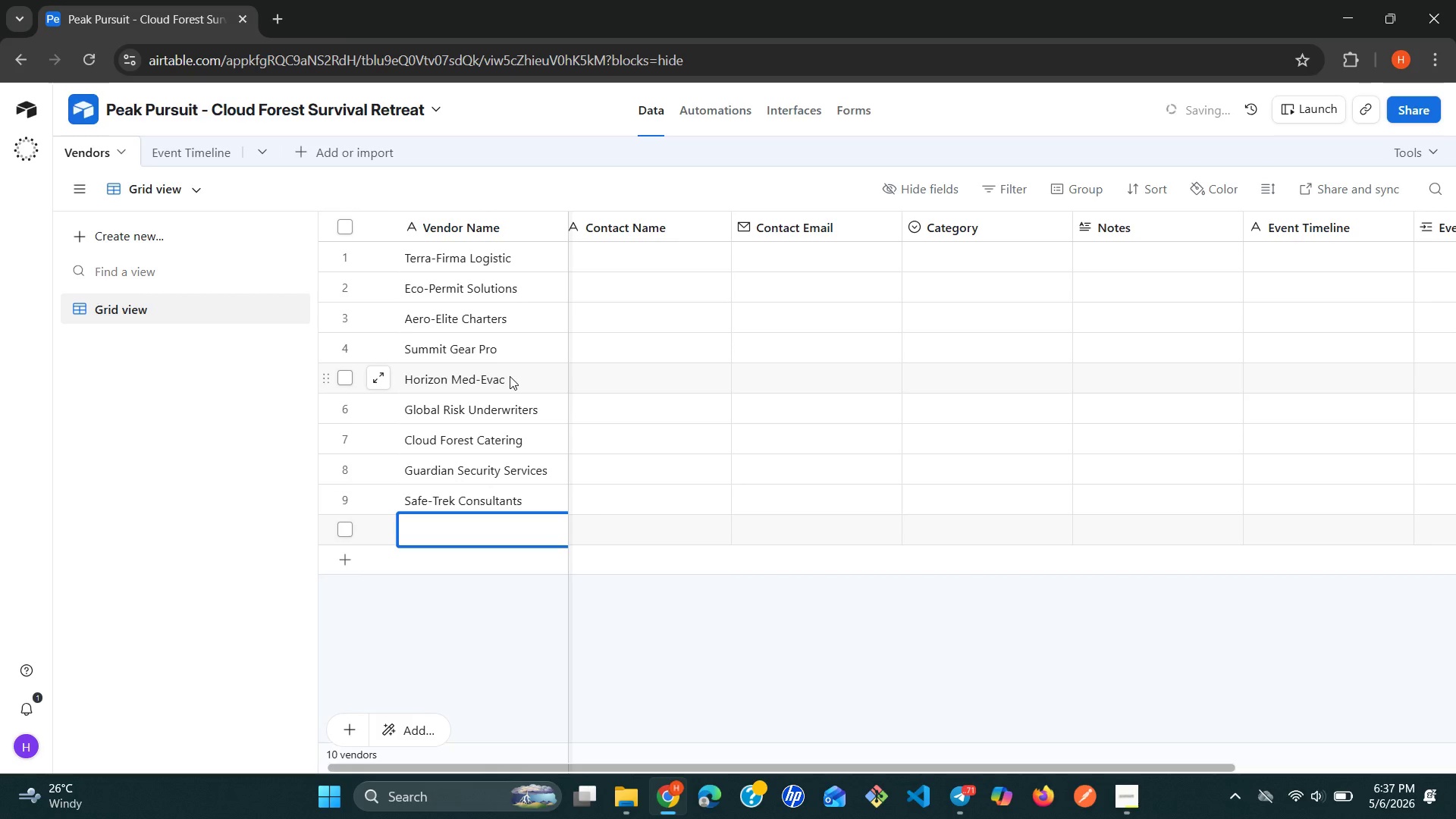 
type(Wilderna)
key(Backspace)
type(ess)
 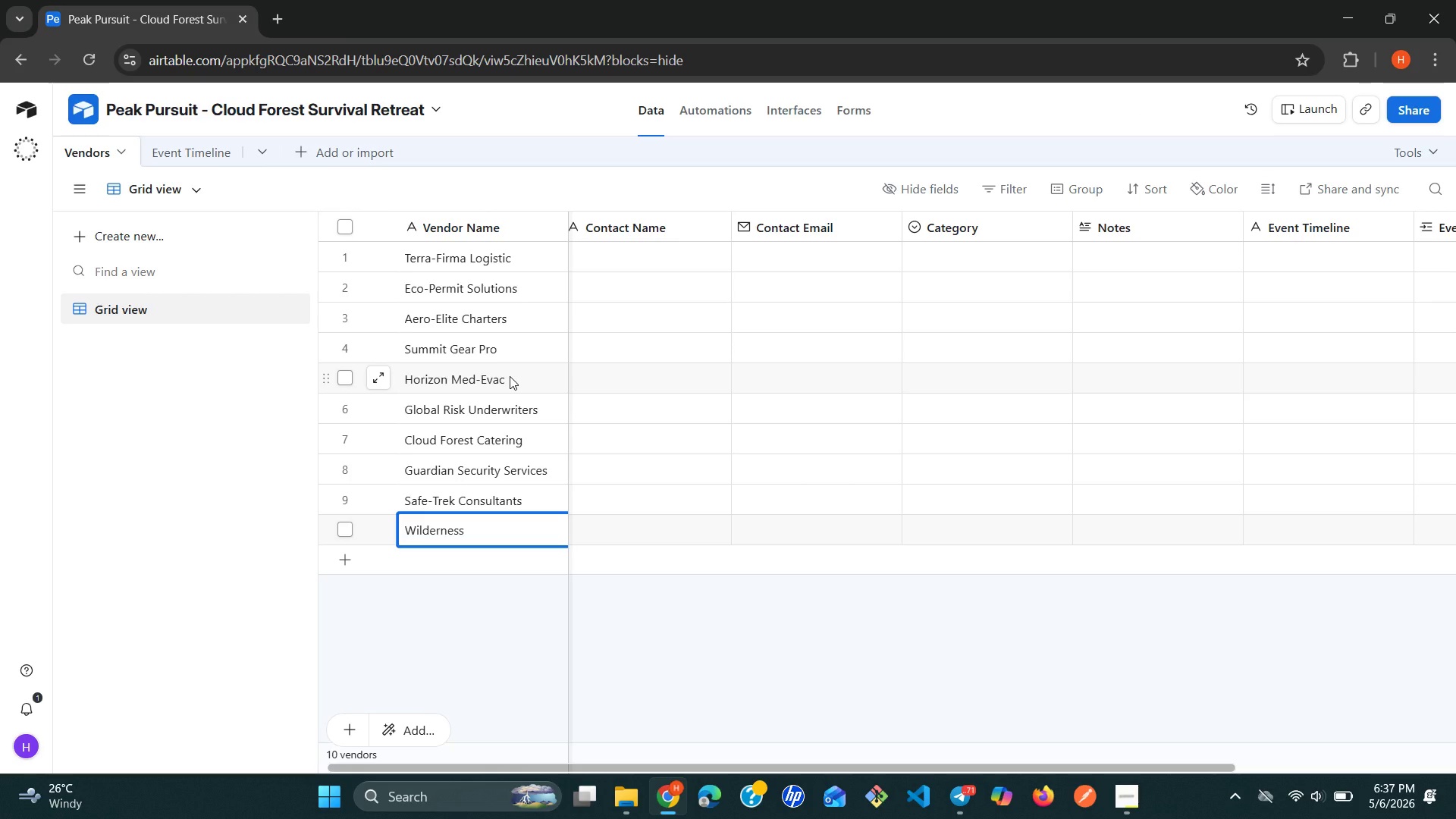 
type( Provisions Co.)
 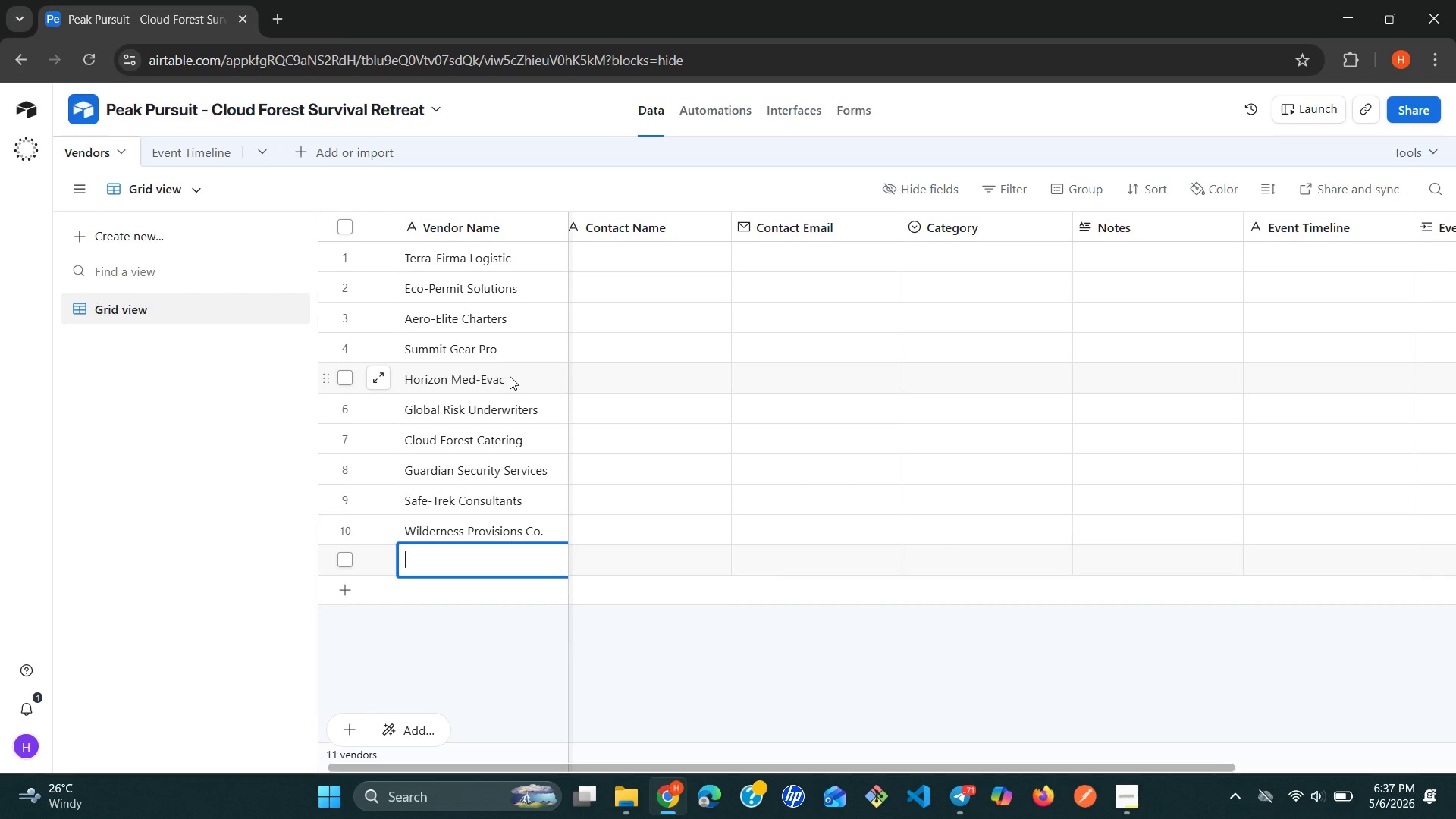 
 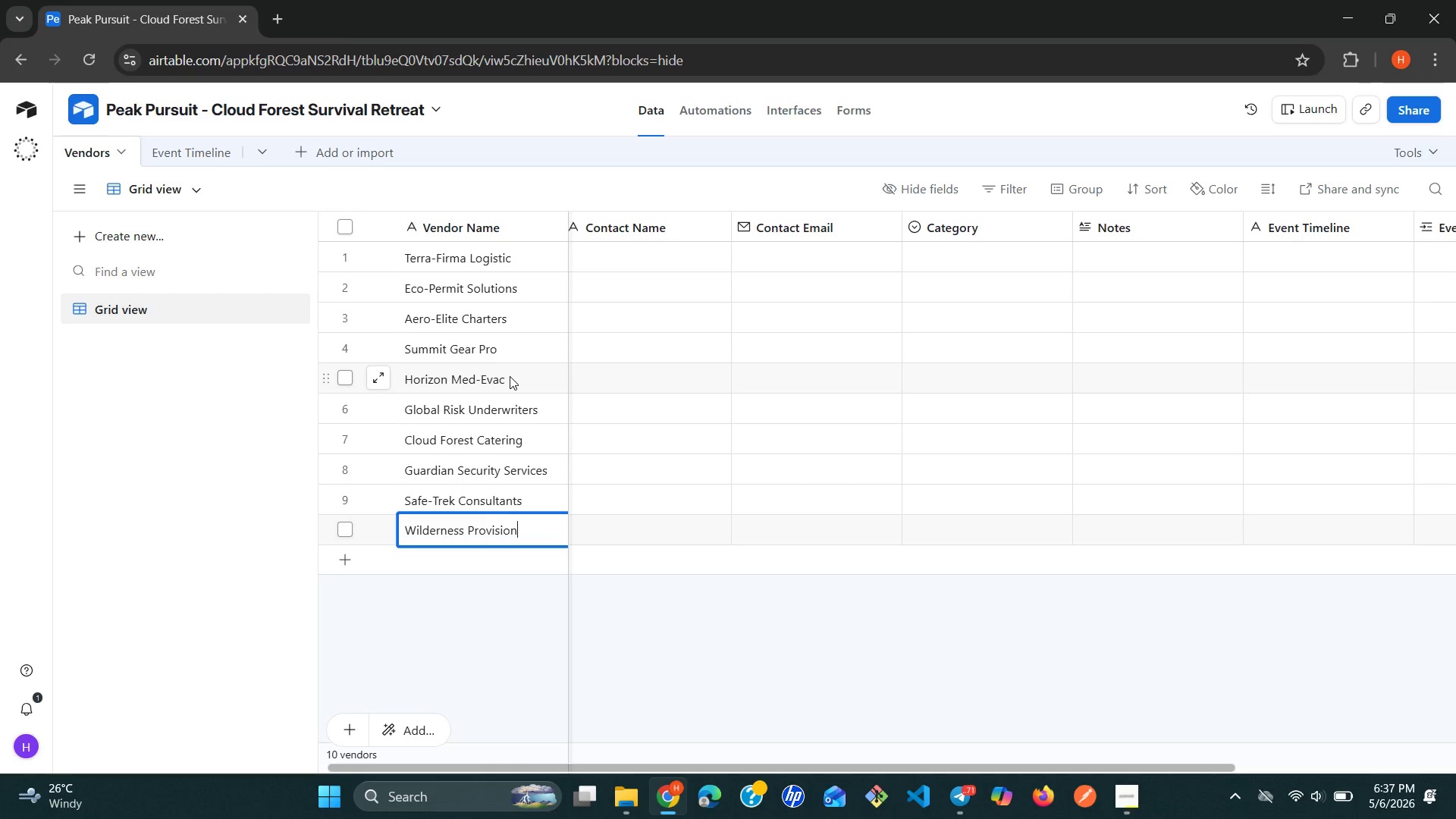 
key(Shift+Enter)
 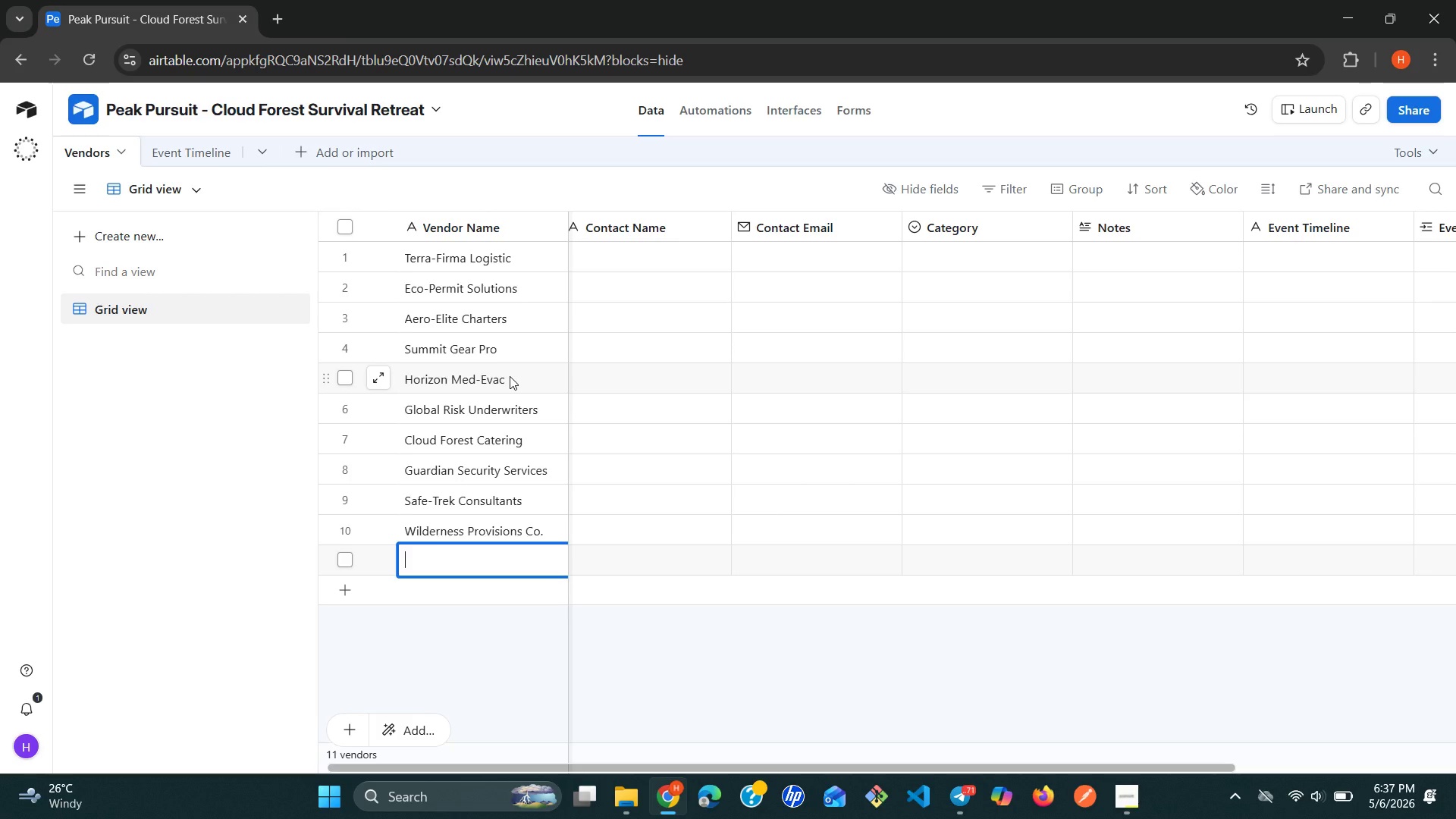 
type(Sky )
key(Backspace)
type(-High Aviation)
 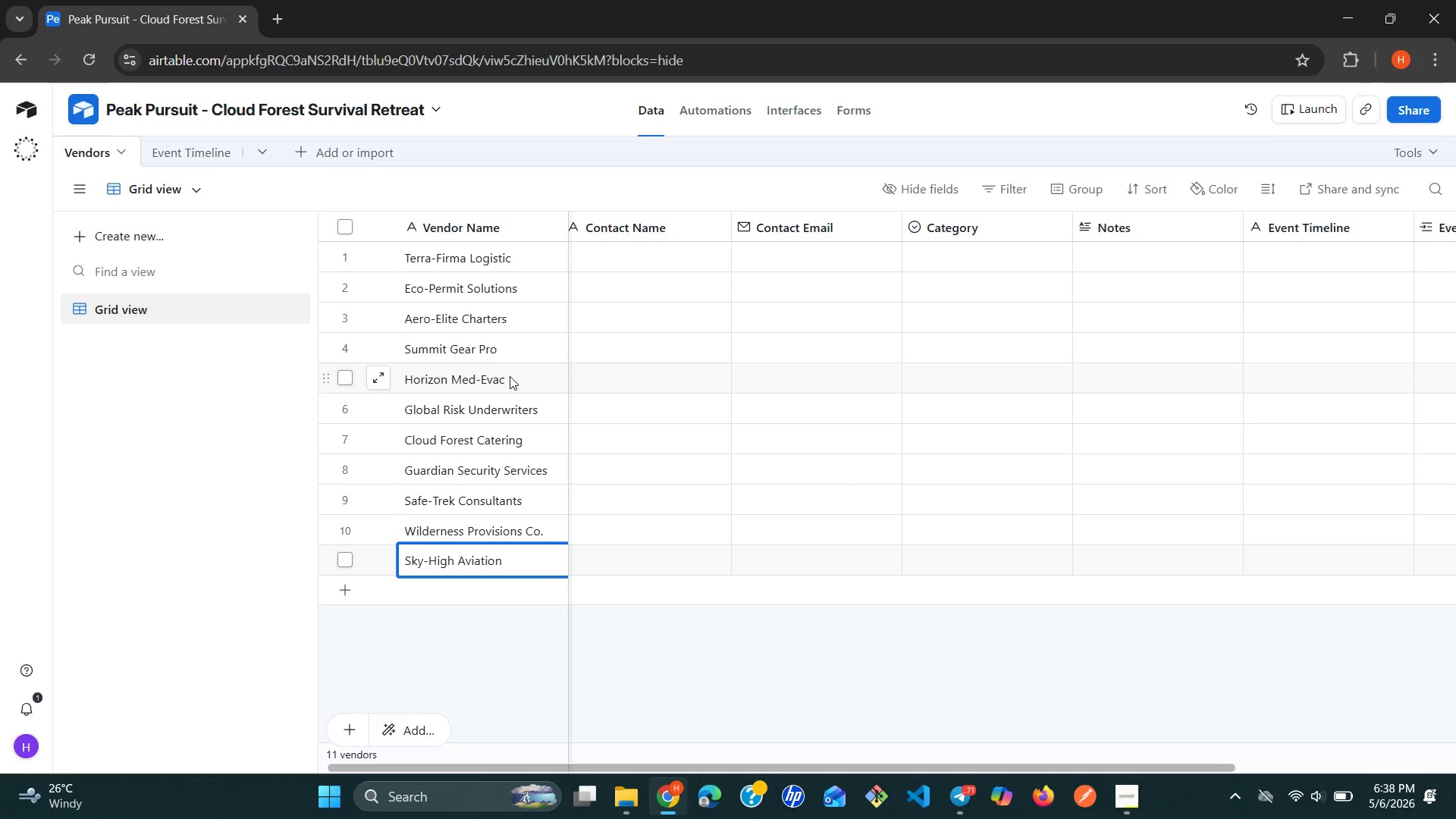 
key(Shift+Enter)
 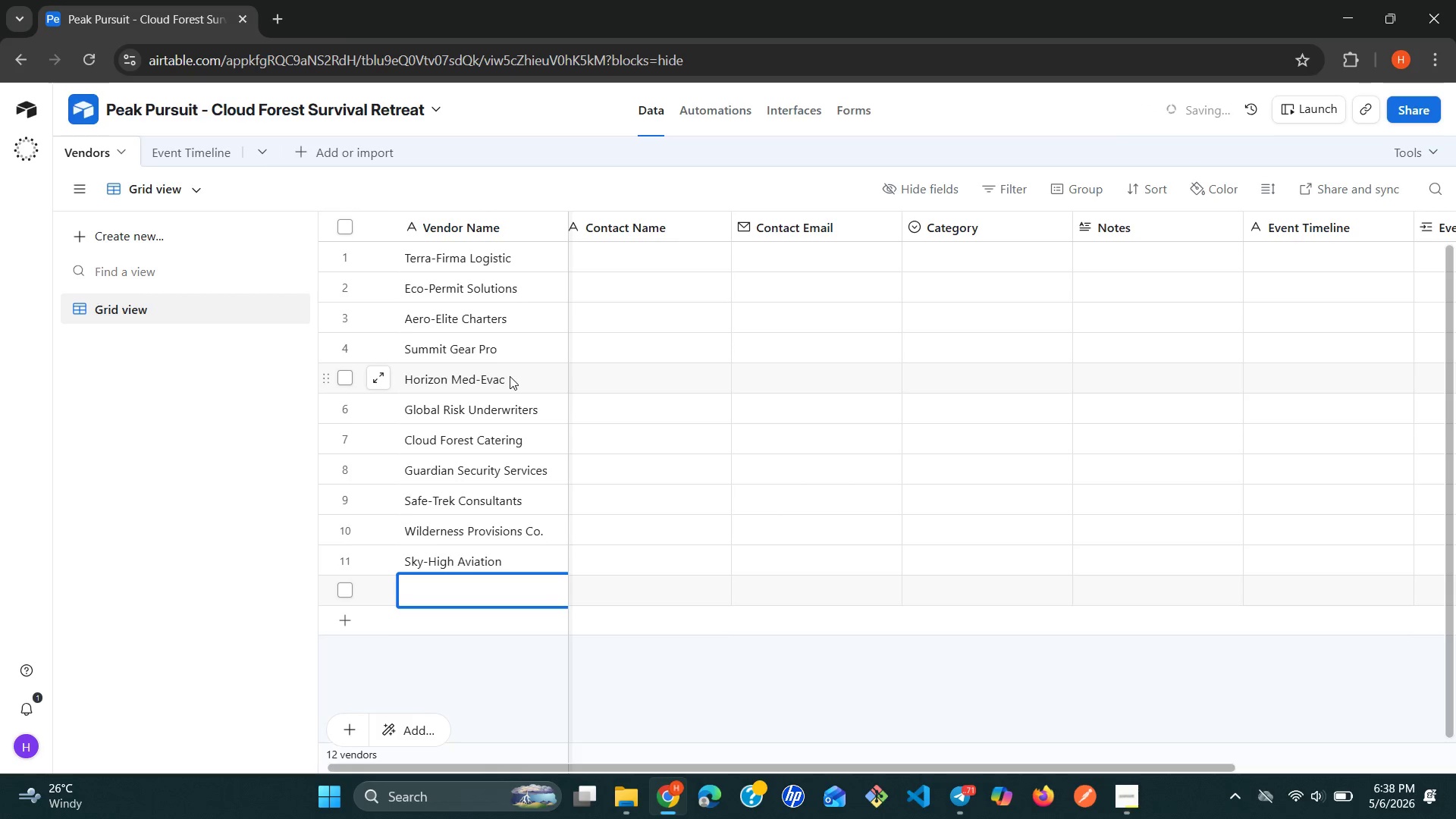 
type(Peak Pursuit Internal)
 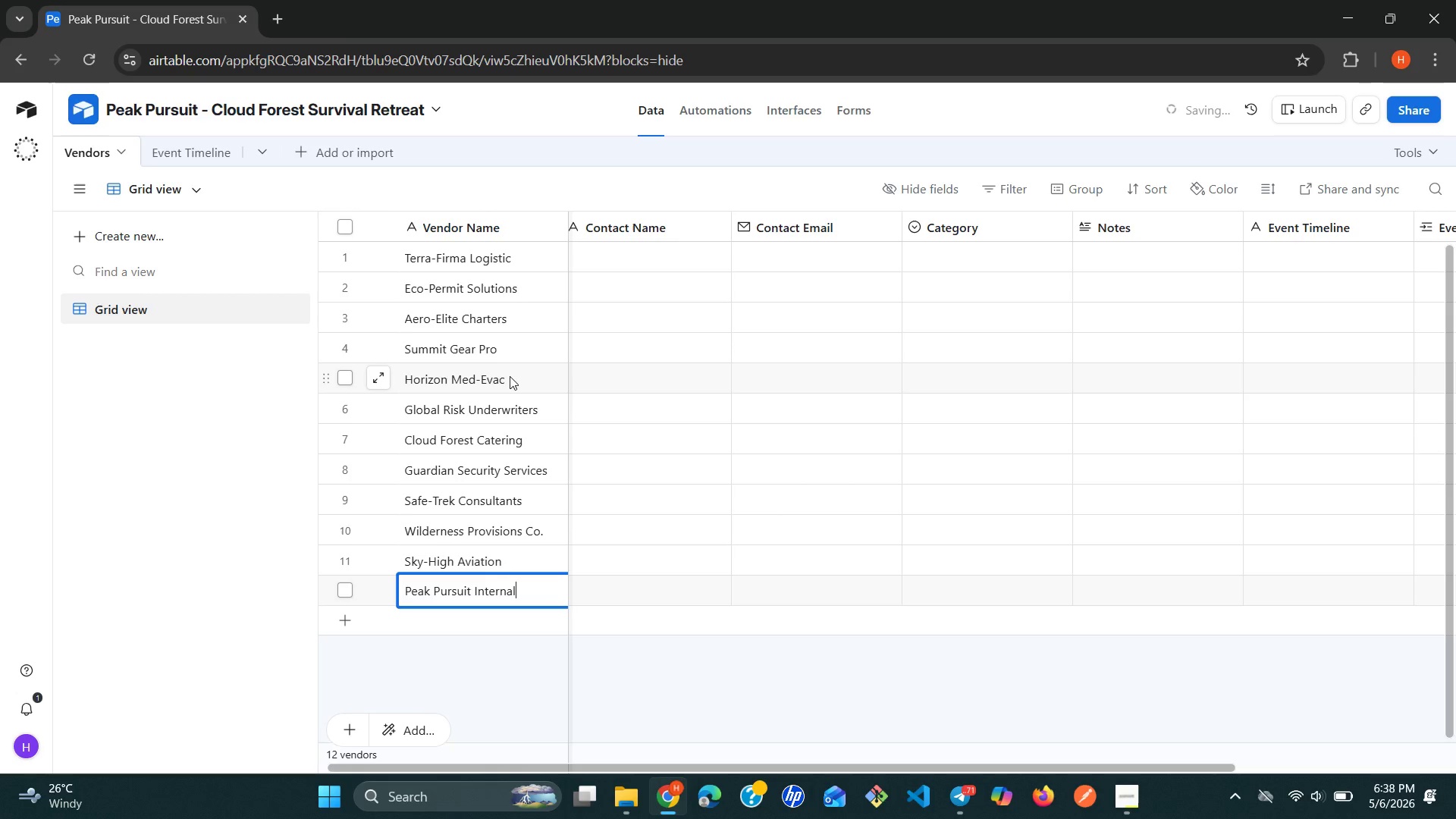 
wait(8.45)
 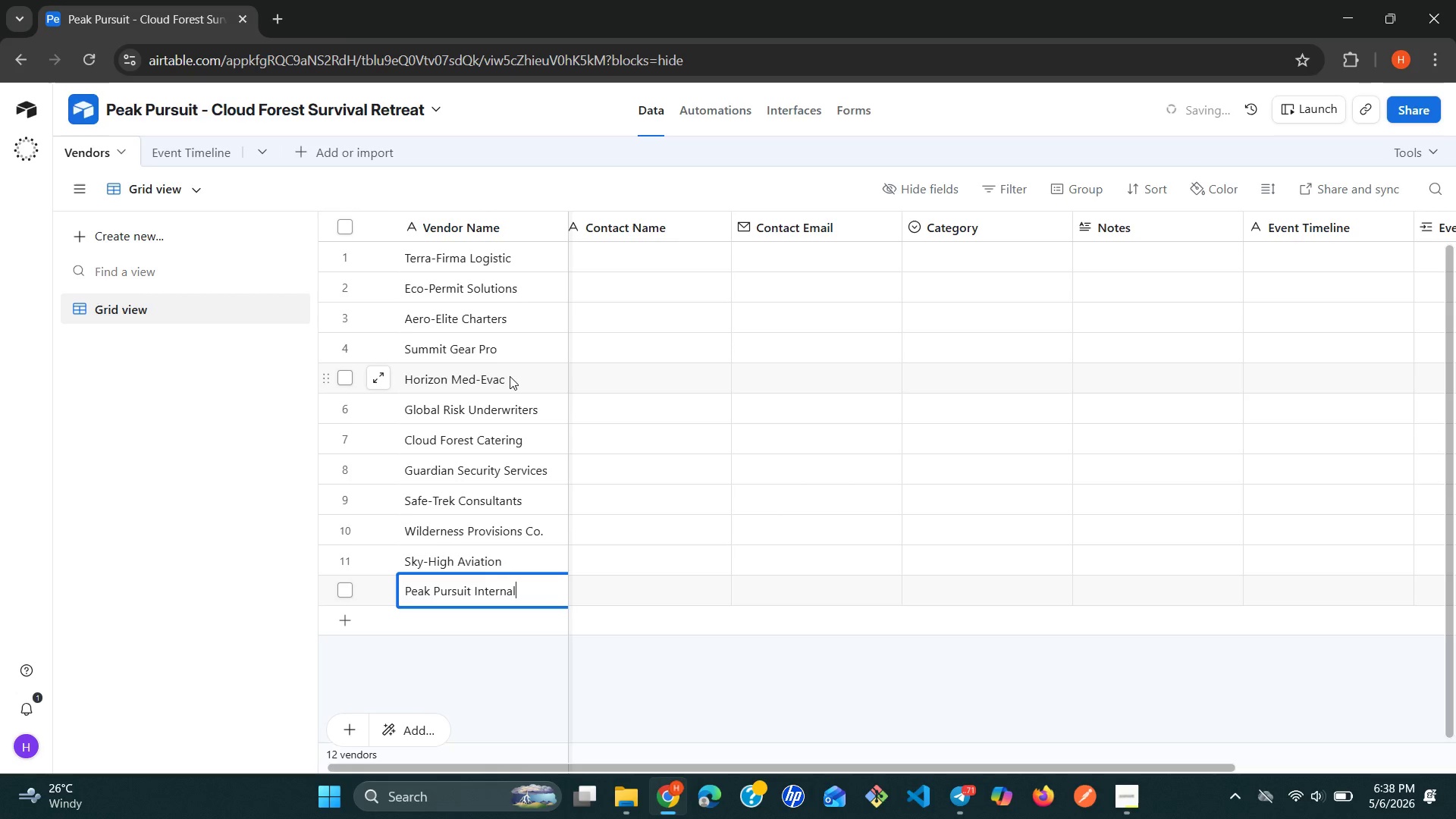 
left_click([535, 626])
 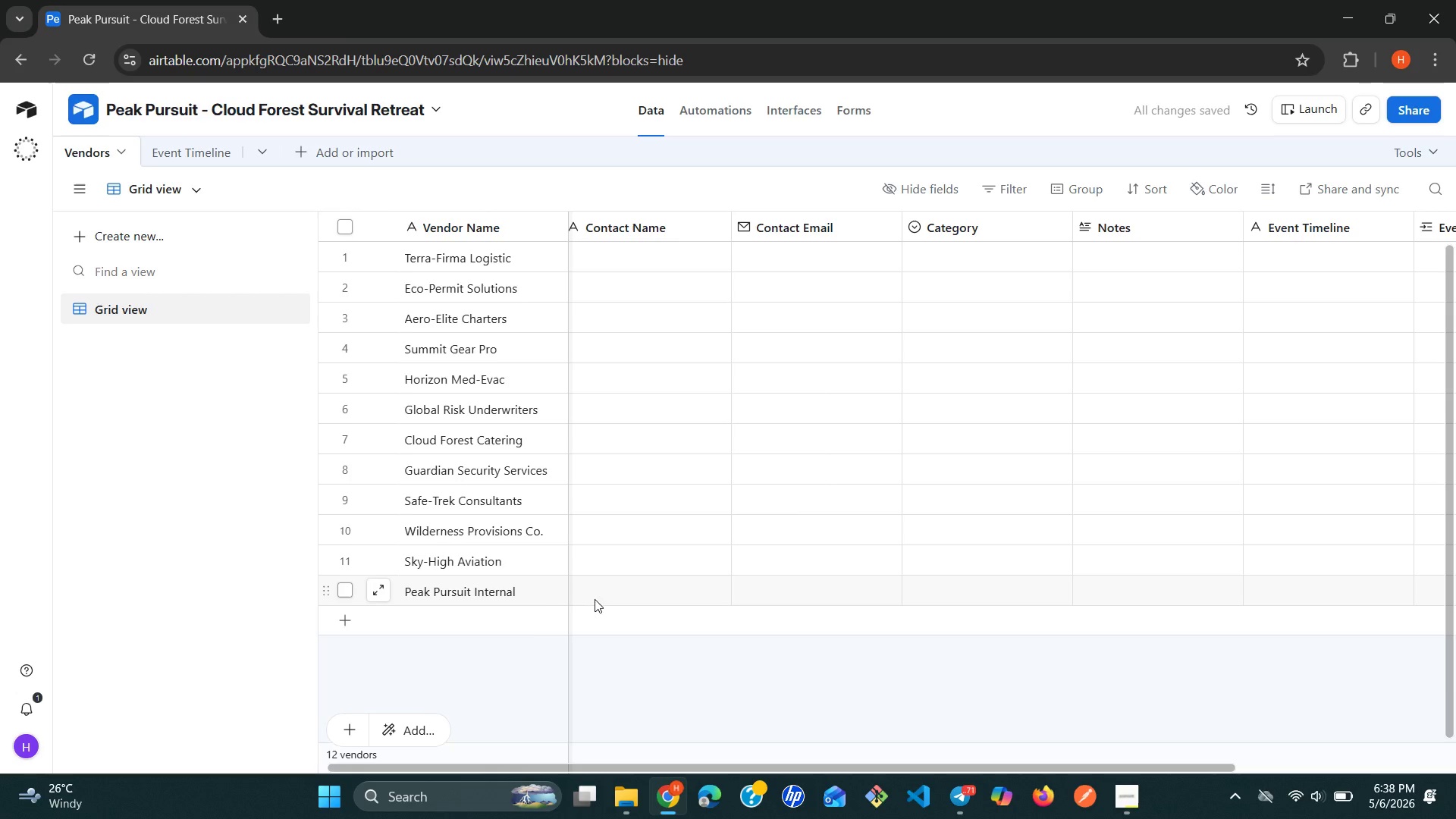 
scroll: coordinate [792, 574], scroll_direction: none, amount: 0.0
 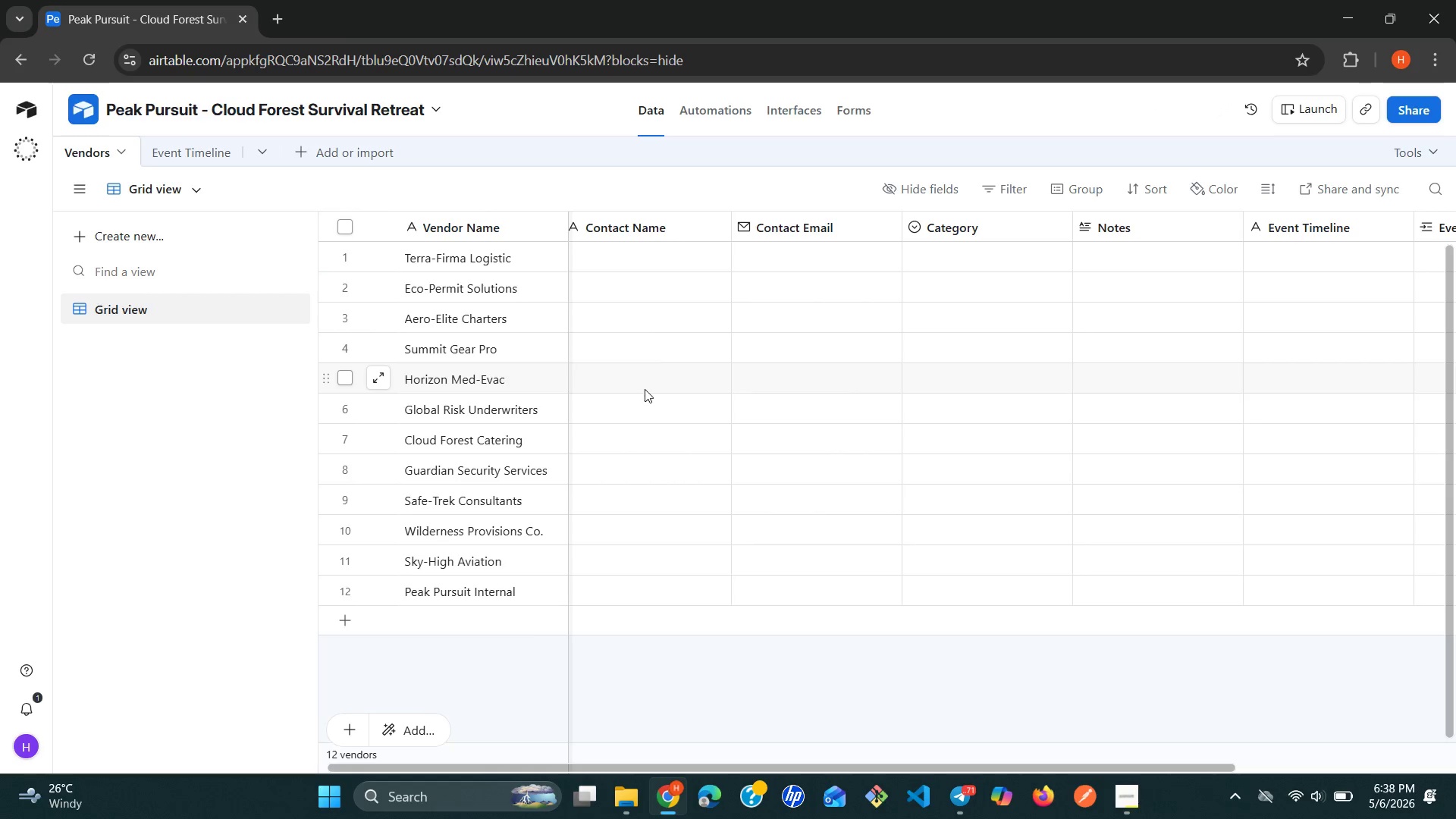 
wait(9.54)
 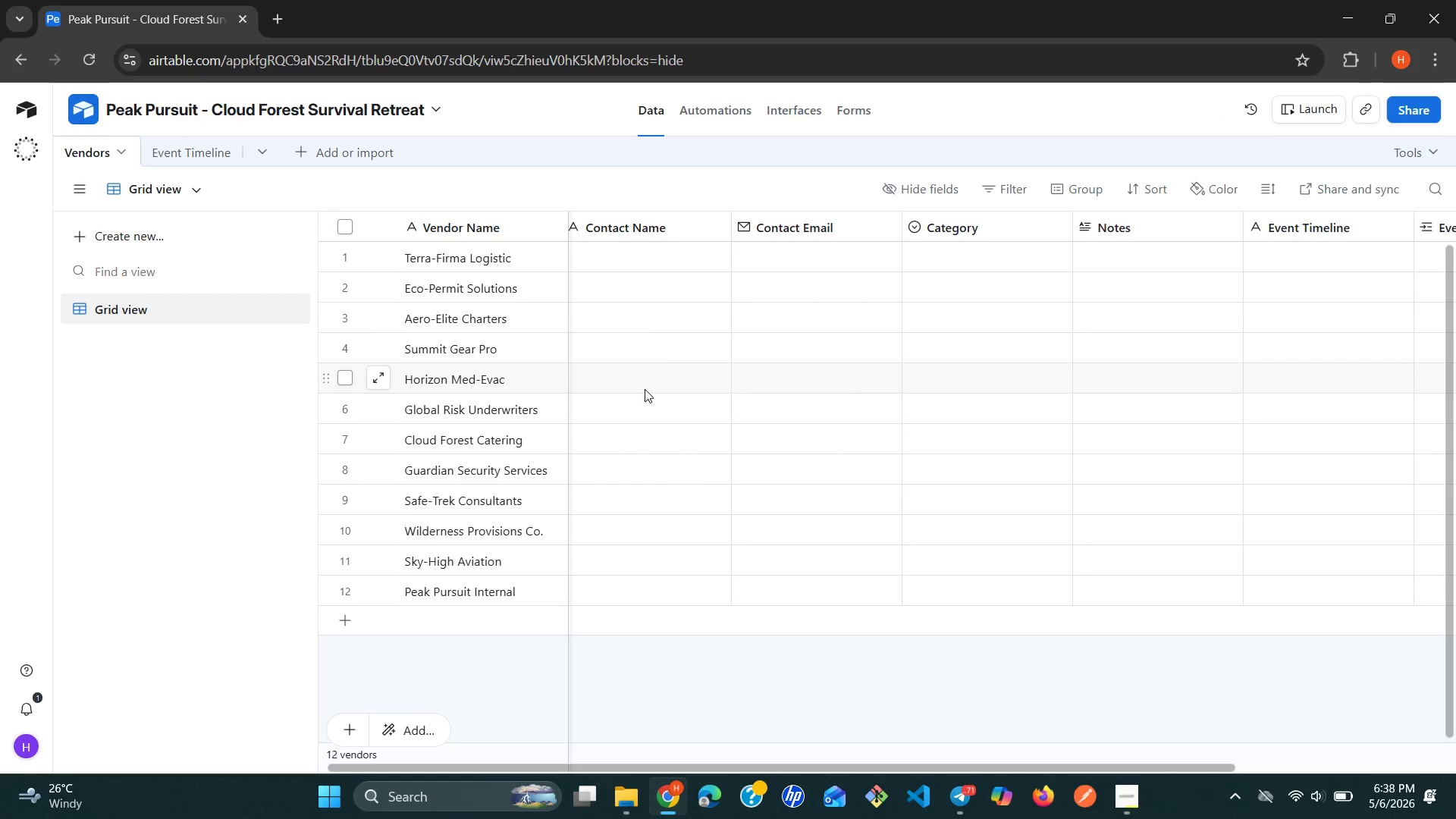 
scroll: coordinate [766, 406], scroll_direction: up, amount: 2.0
 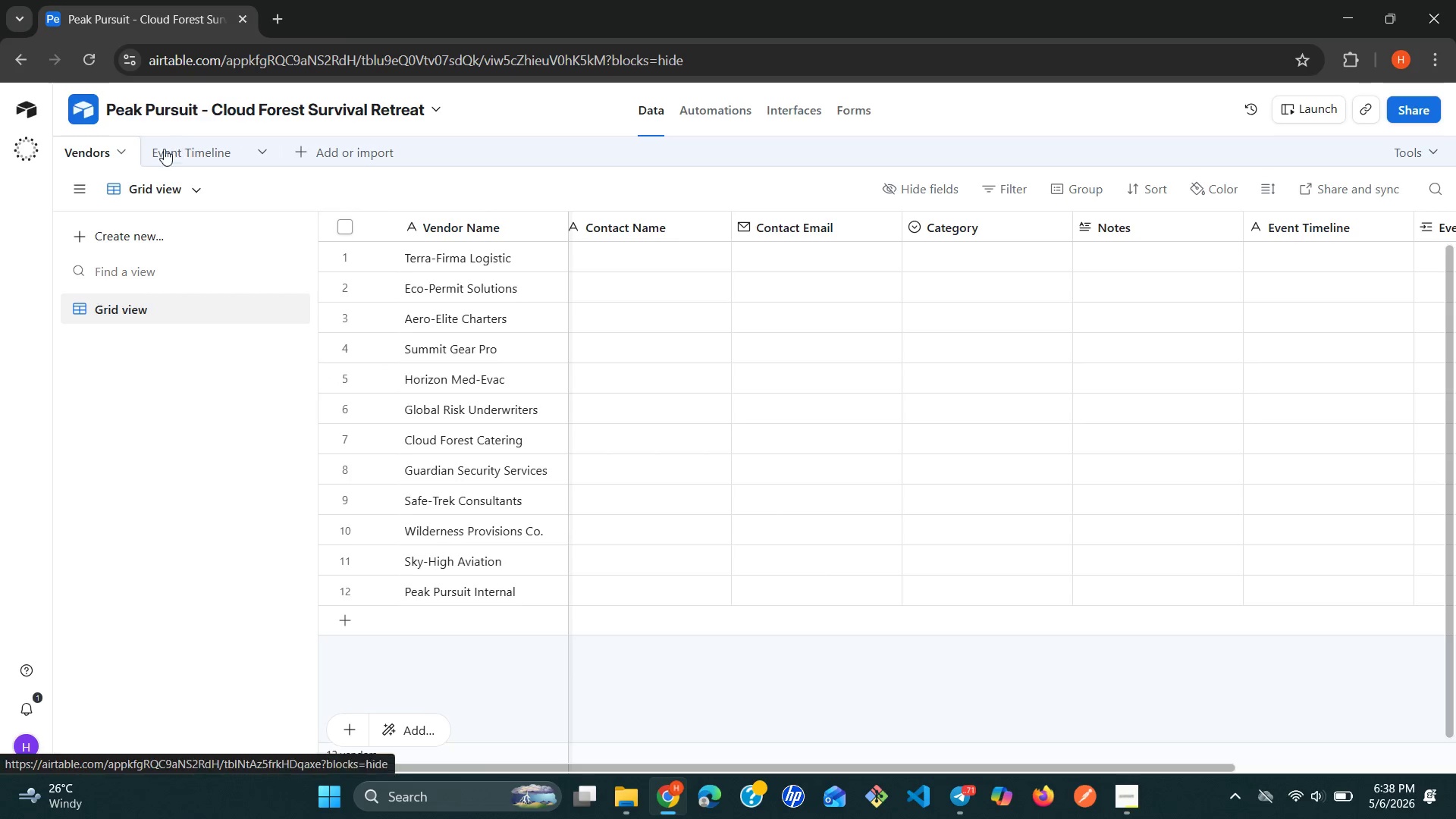 
left_click([202, 152])
 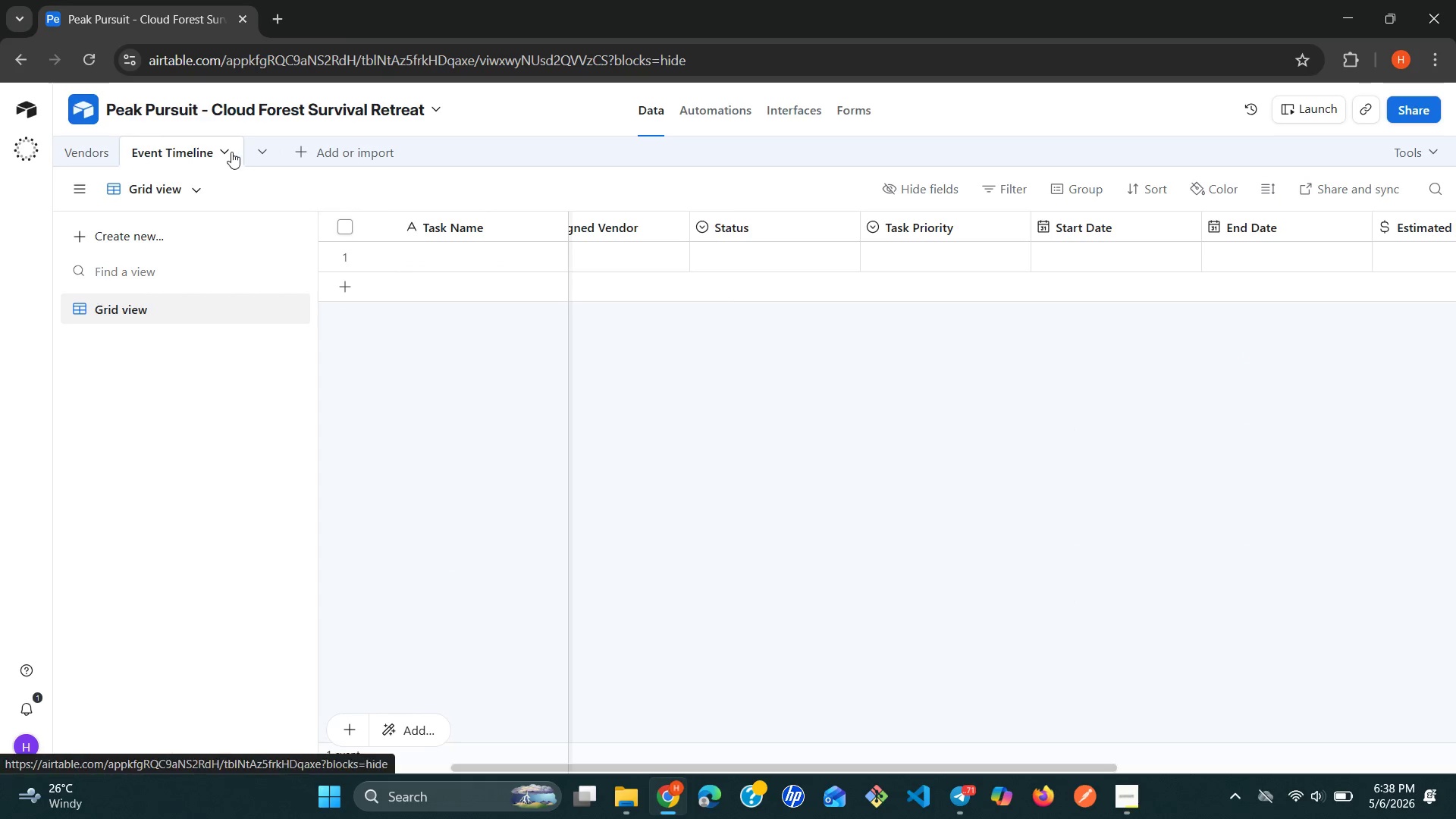 
left_click([212, 152])
 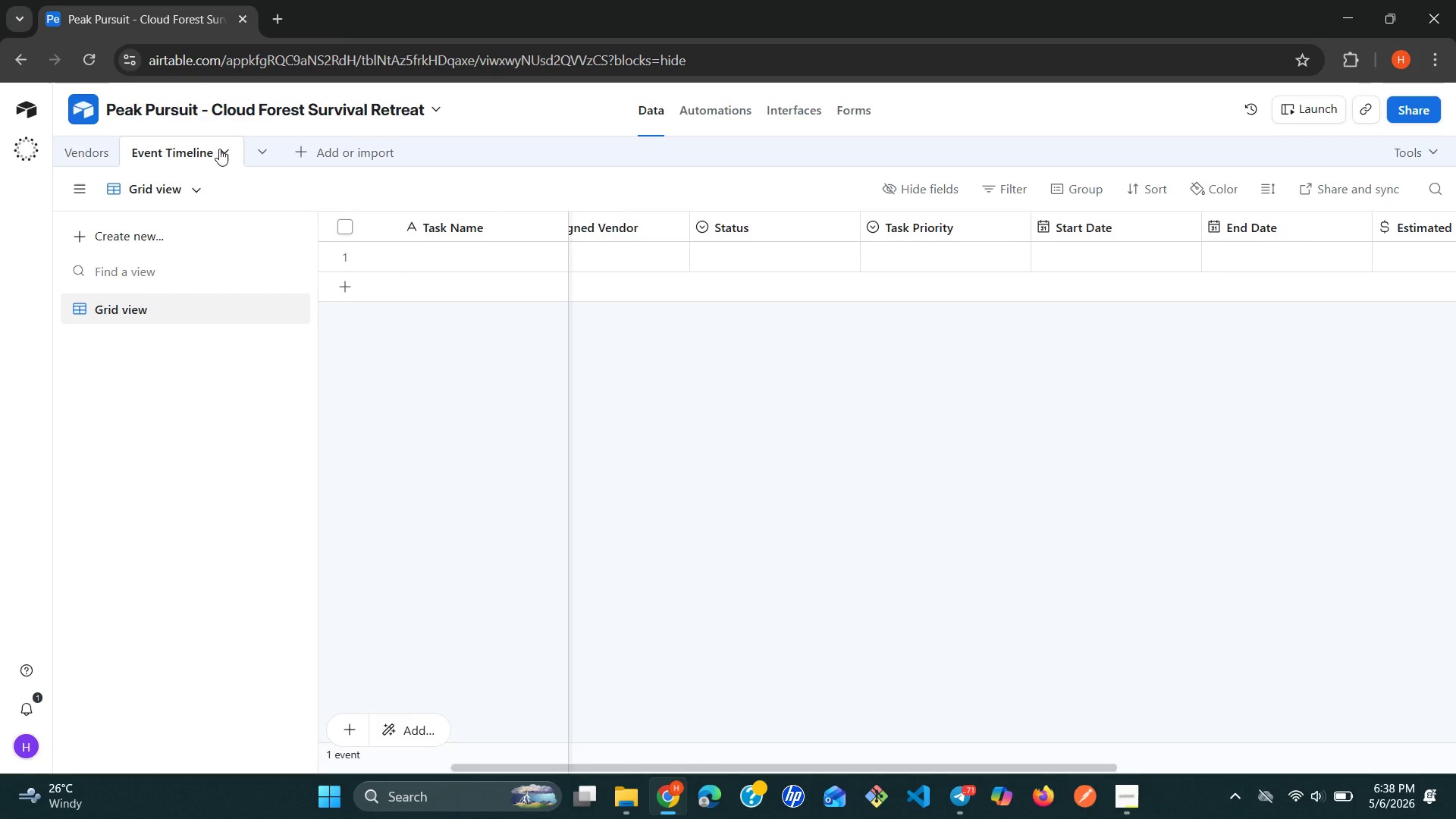 
left_click([219, 149])
 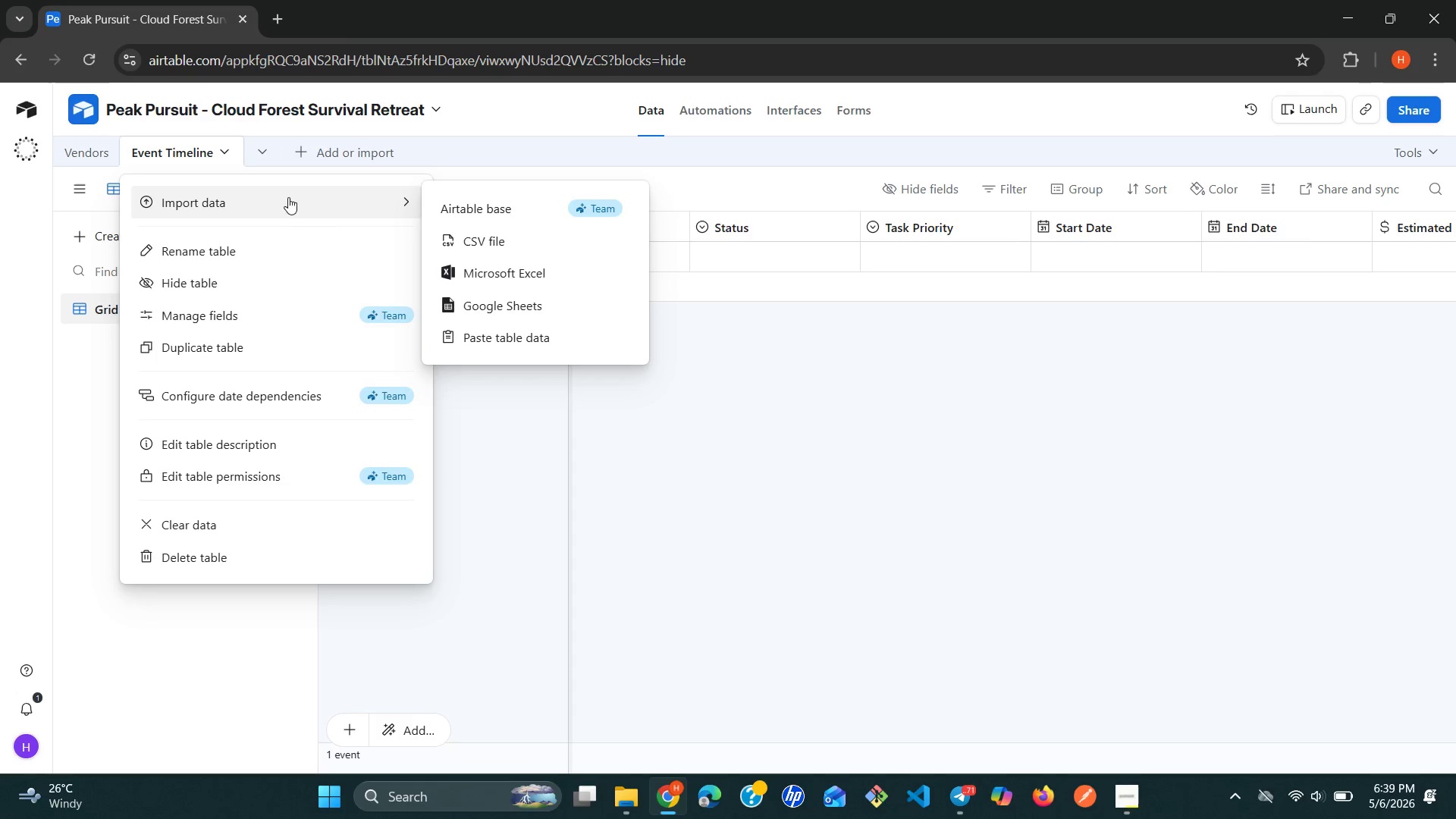 
mouse_move([476, 251])
 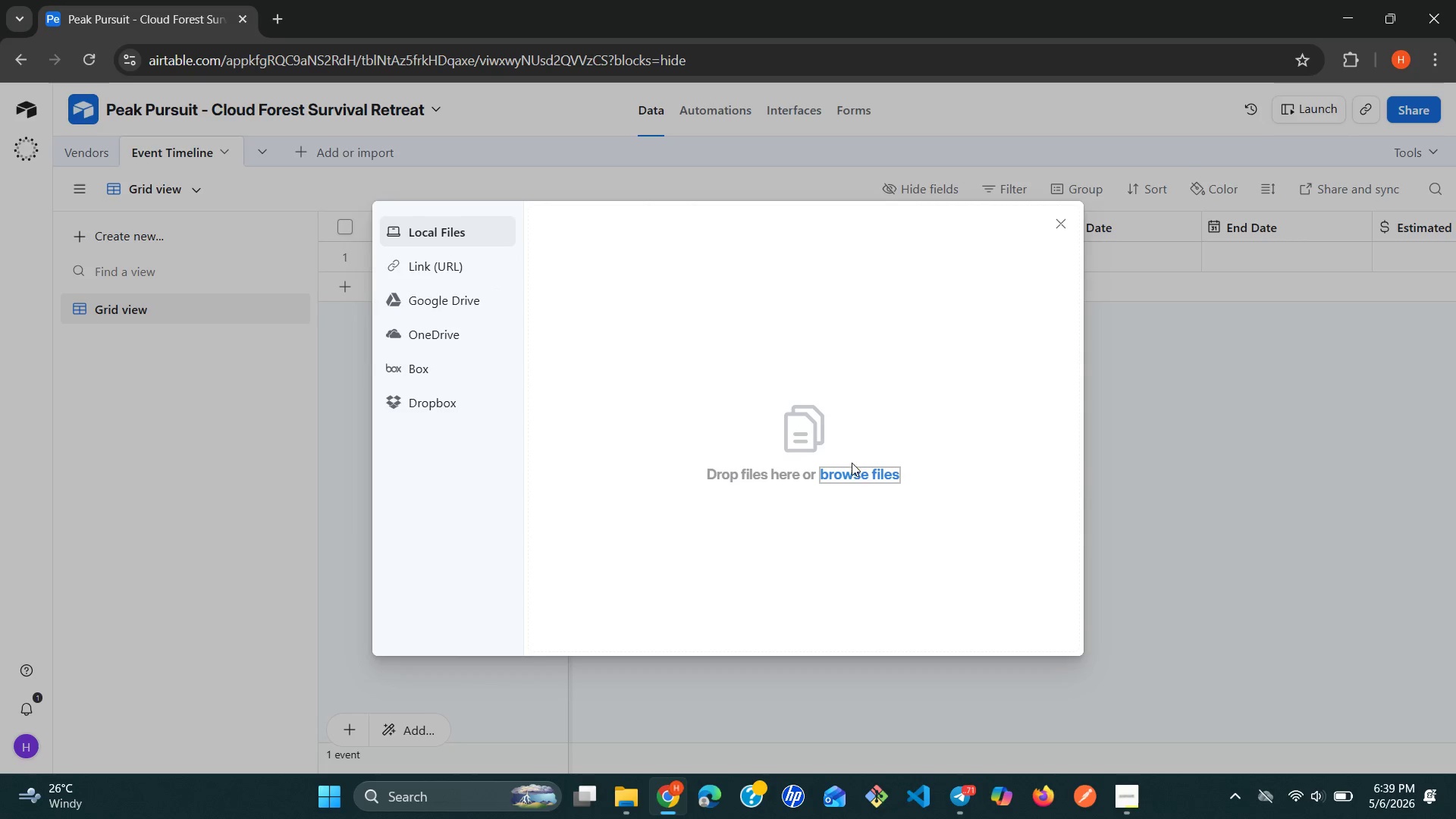 
left_click([862, 469])
 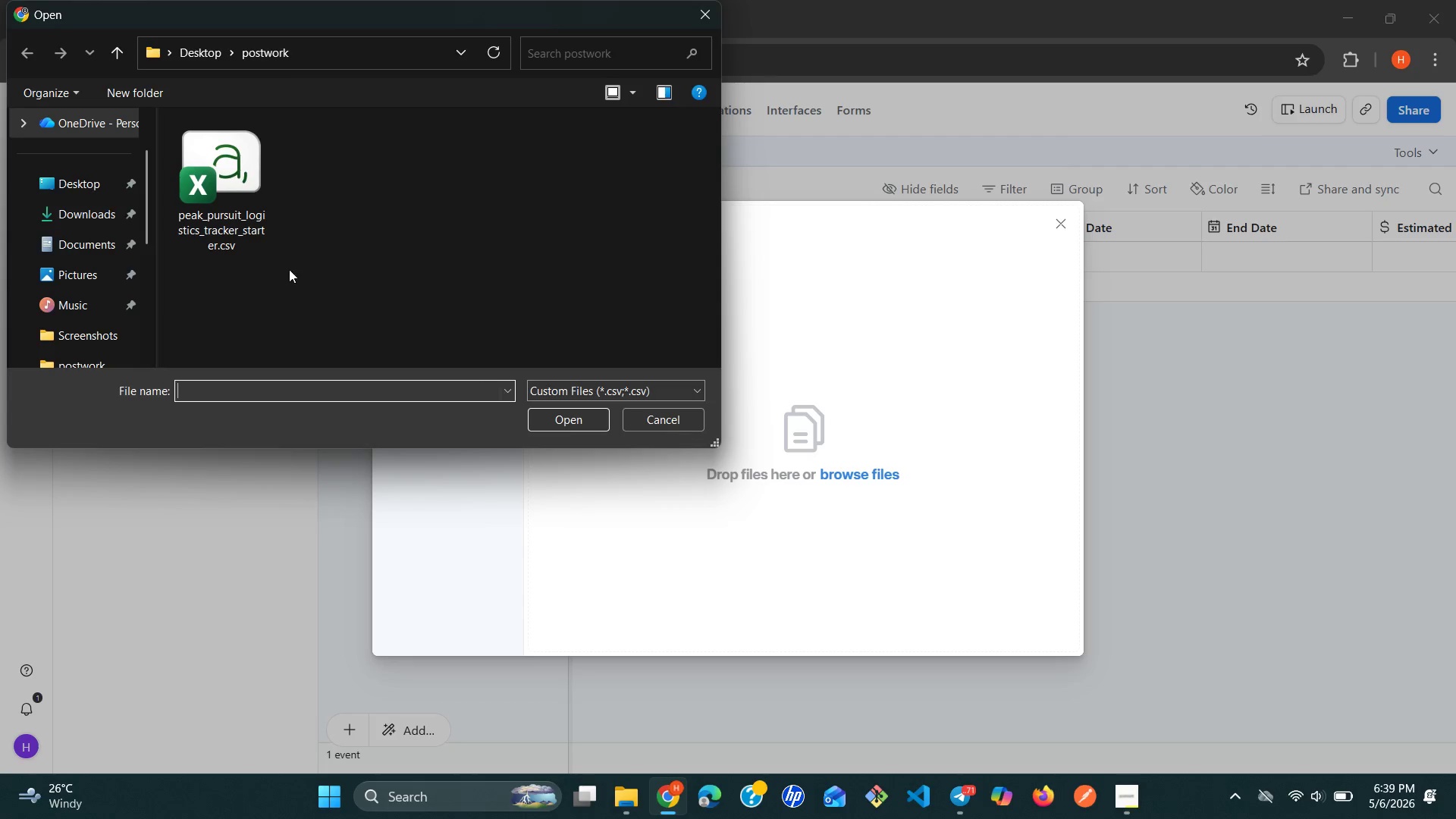 
left_click([240, 190])
 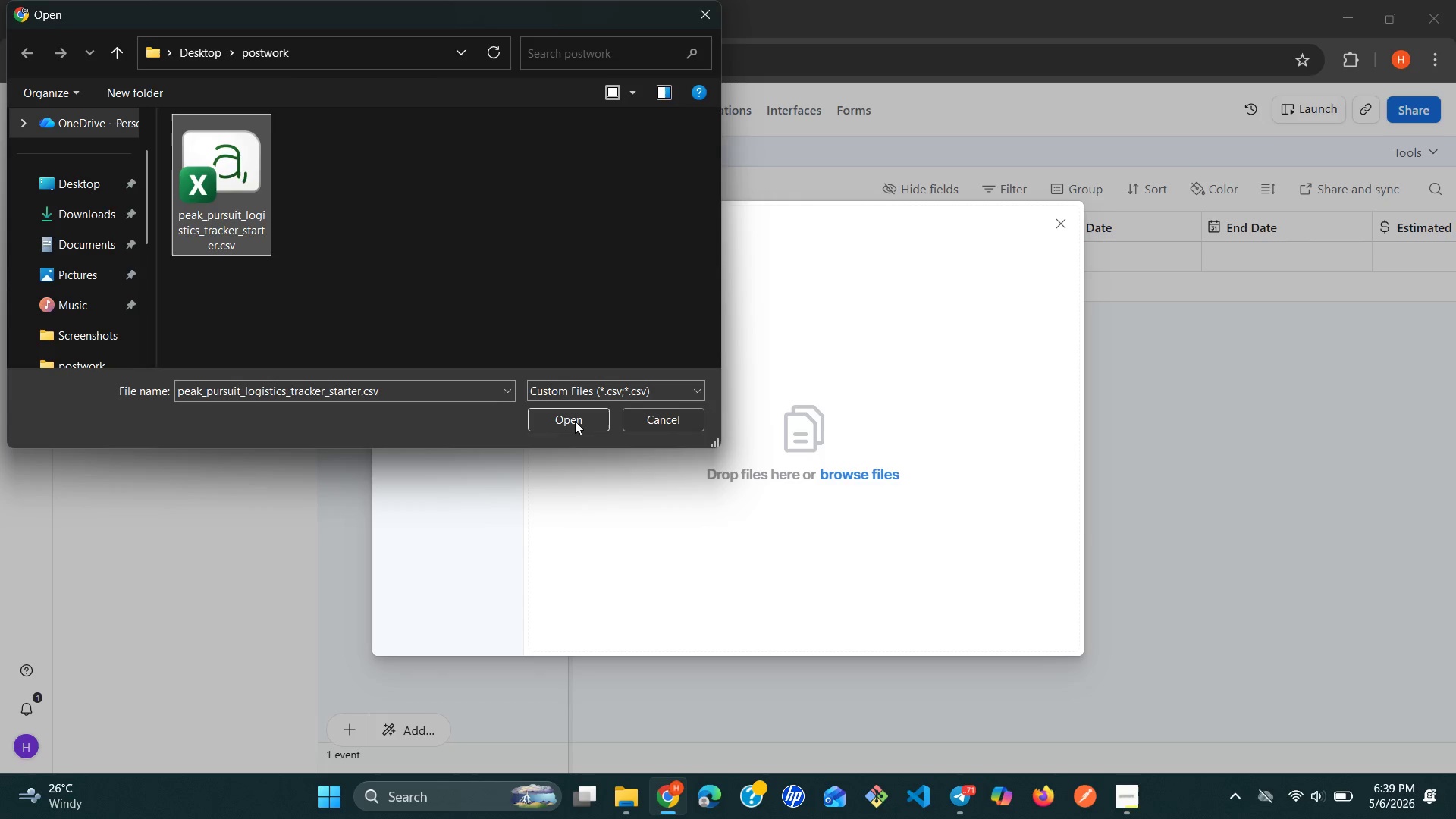 
left_click([575, 421])
 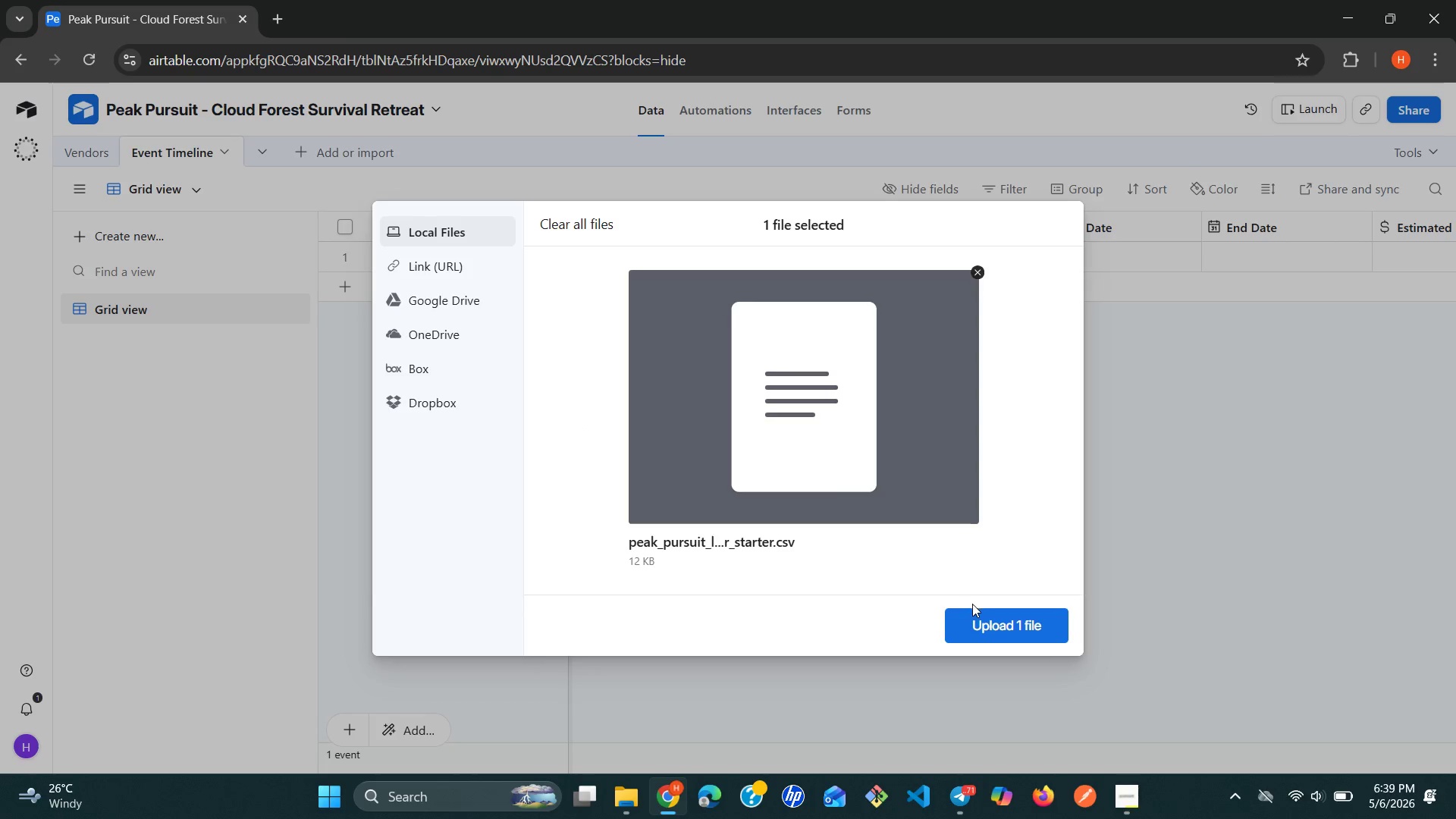 
left_click([997, 629])
 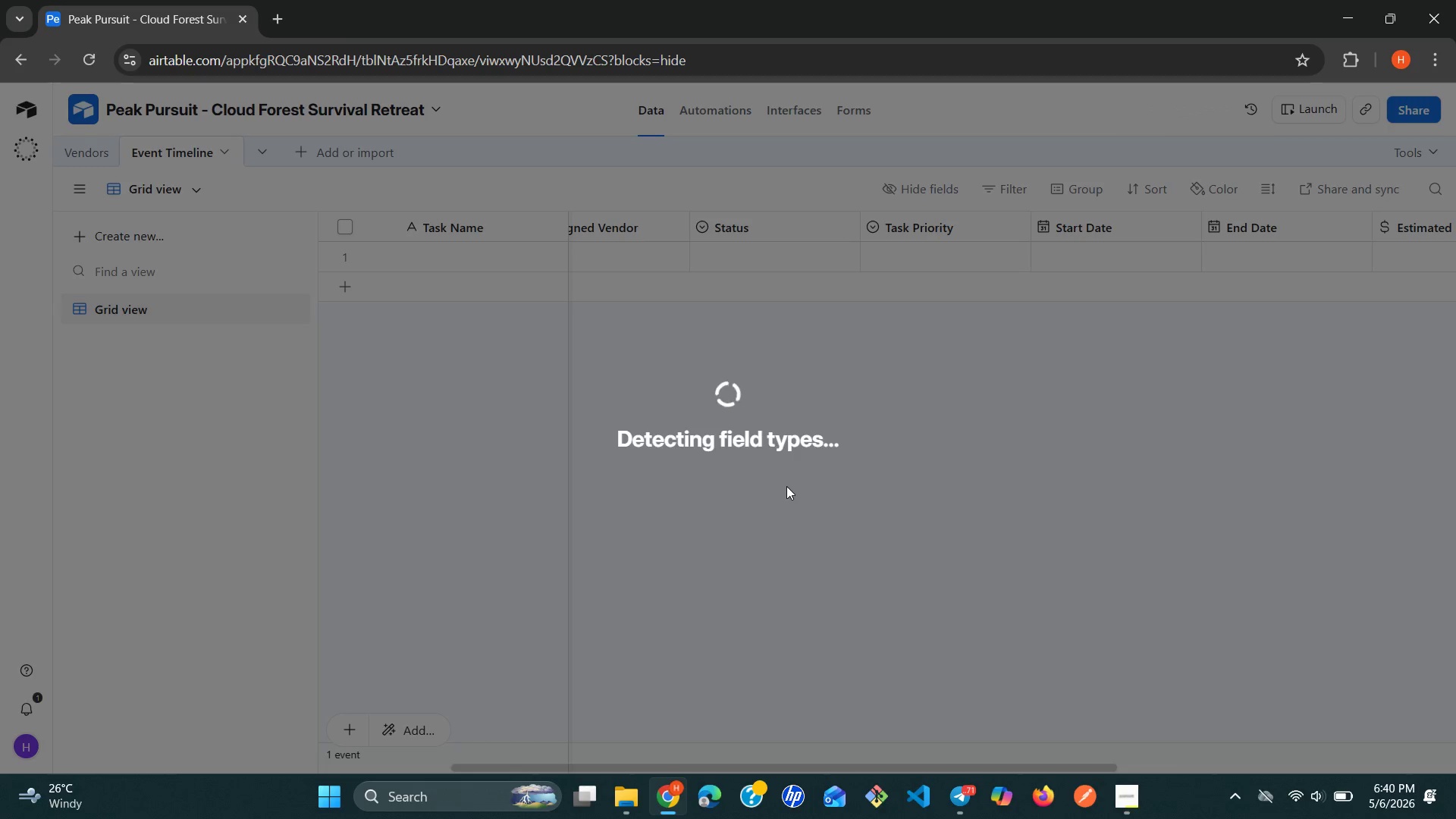 
wait(56.28)
 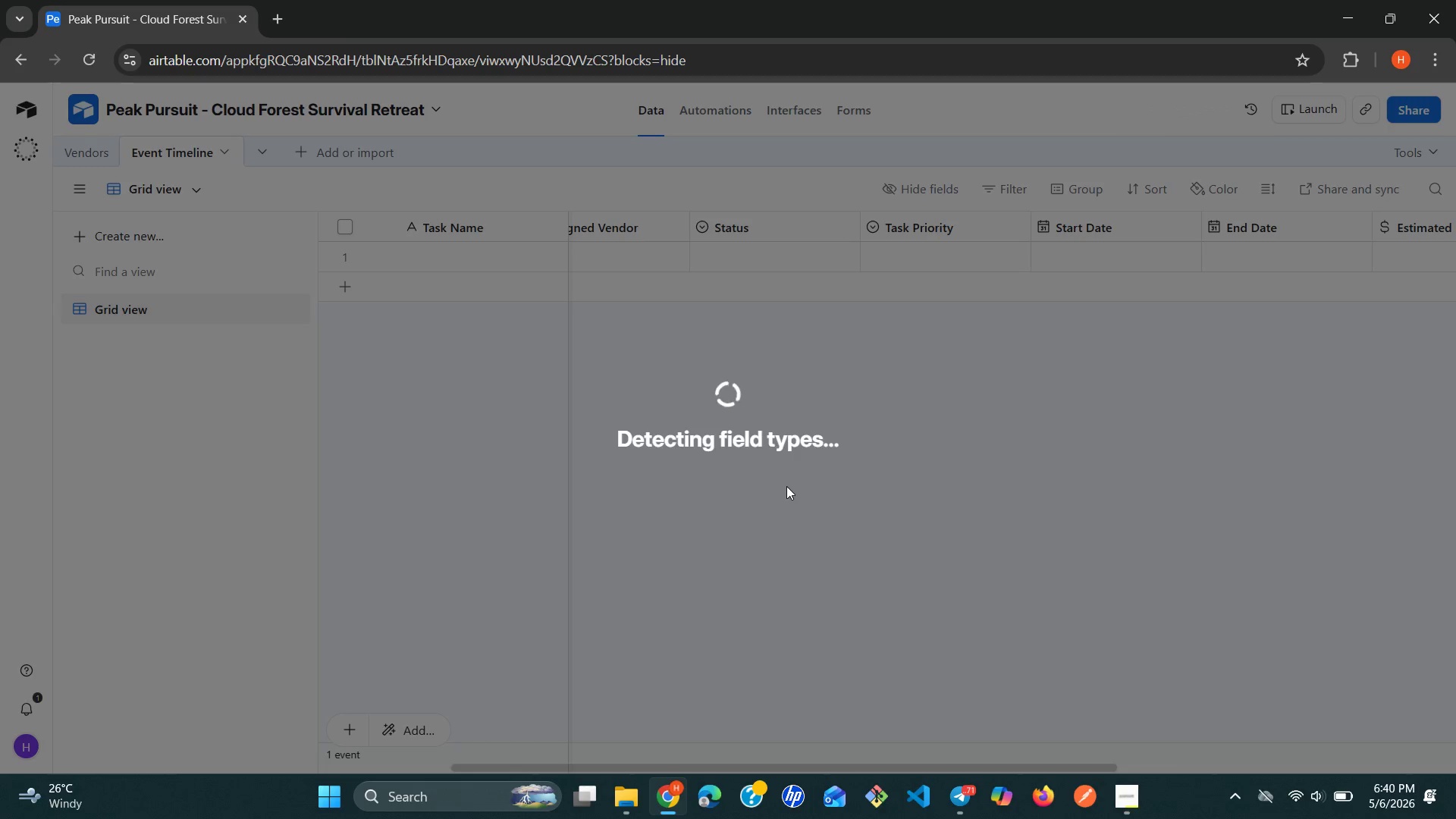 
scroll: coordinate [998, 447], scroll_direction: down, amount: 3.0
 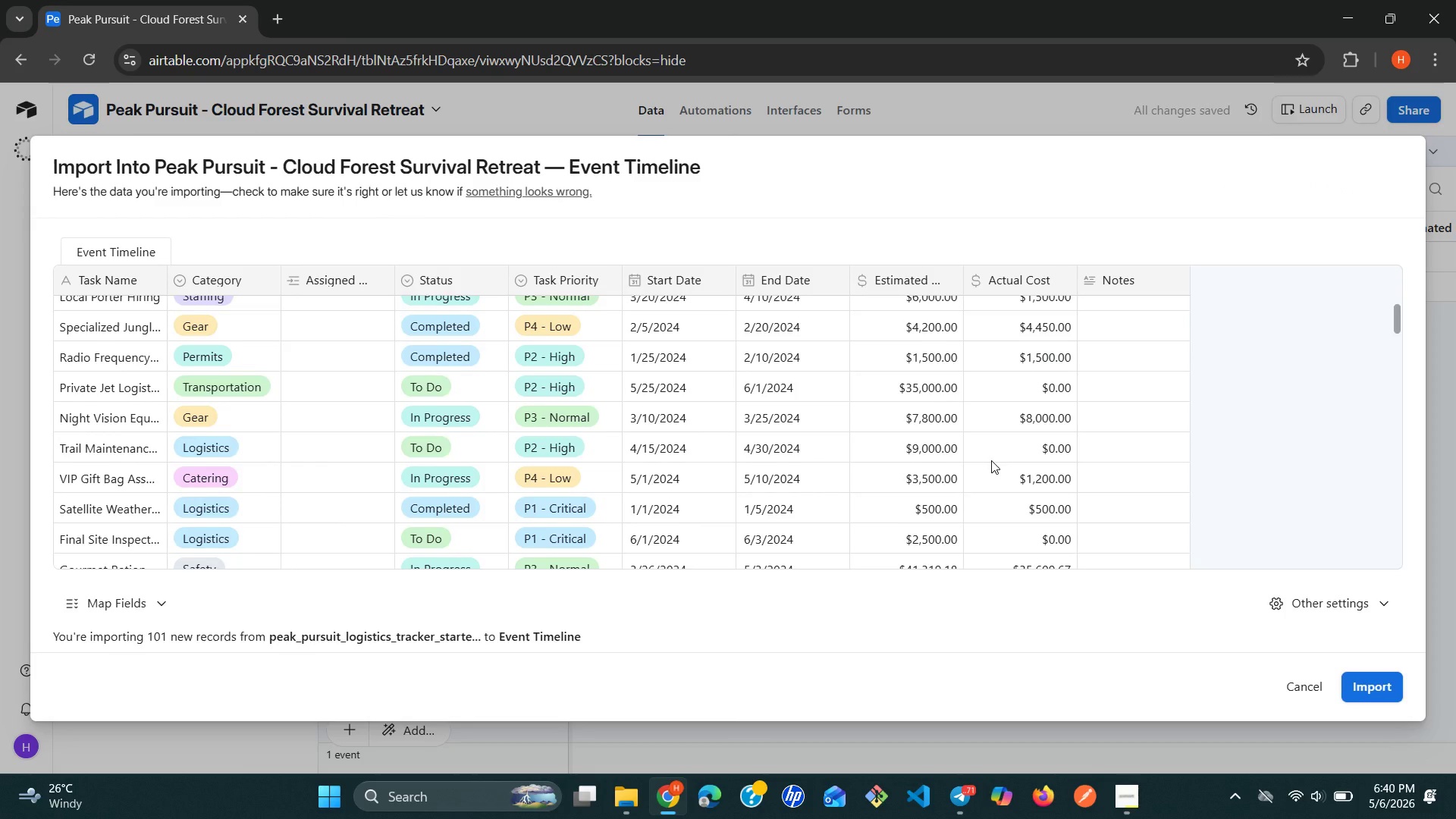 
scroll: coordinate [977, 473], scroll_direction: up, amount: 6.0
 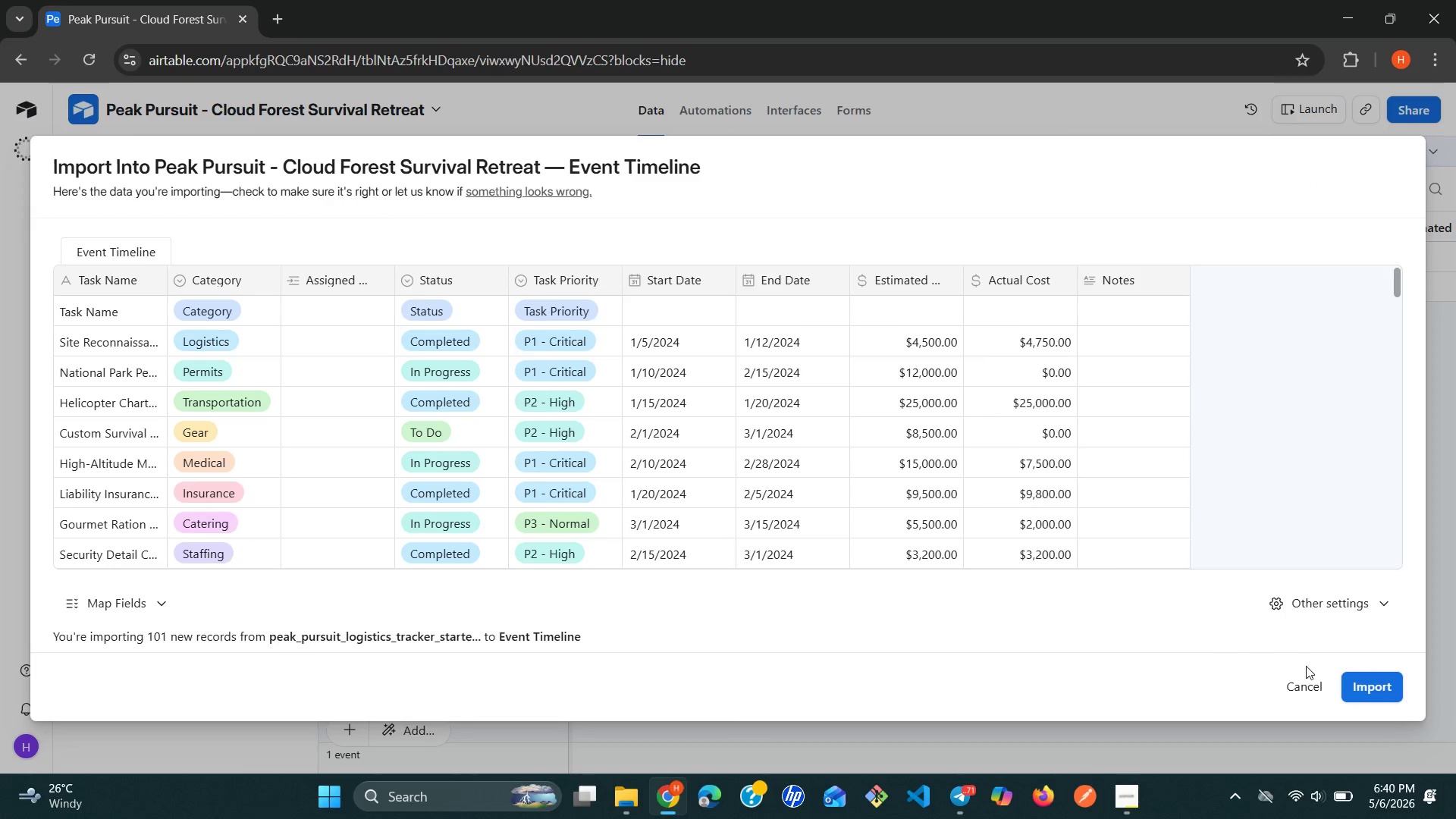 
left_click([1362, 691])
 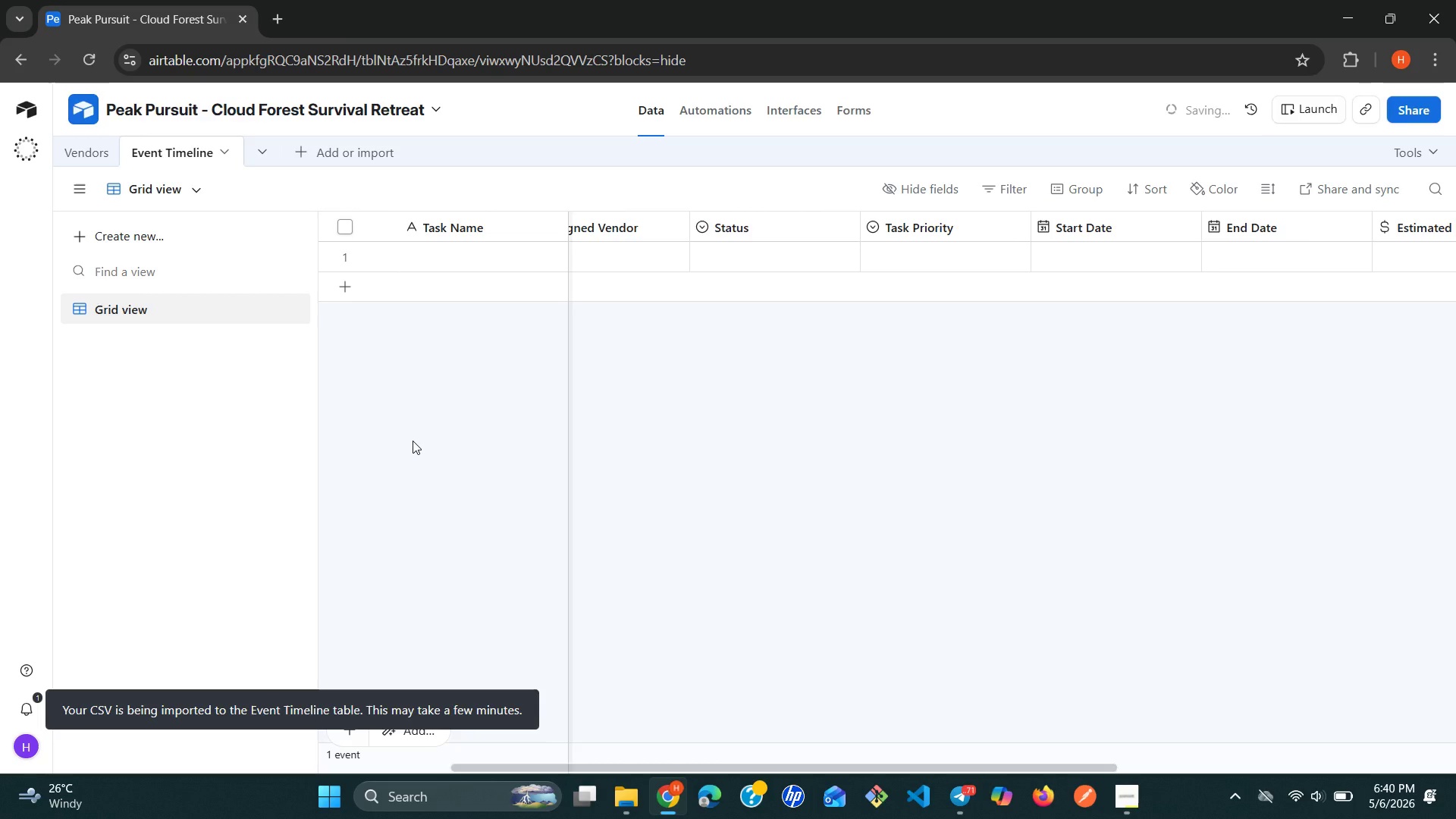 
wait(7.17)
 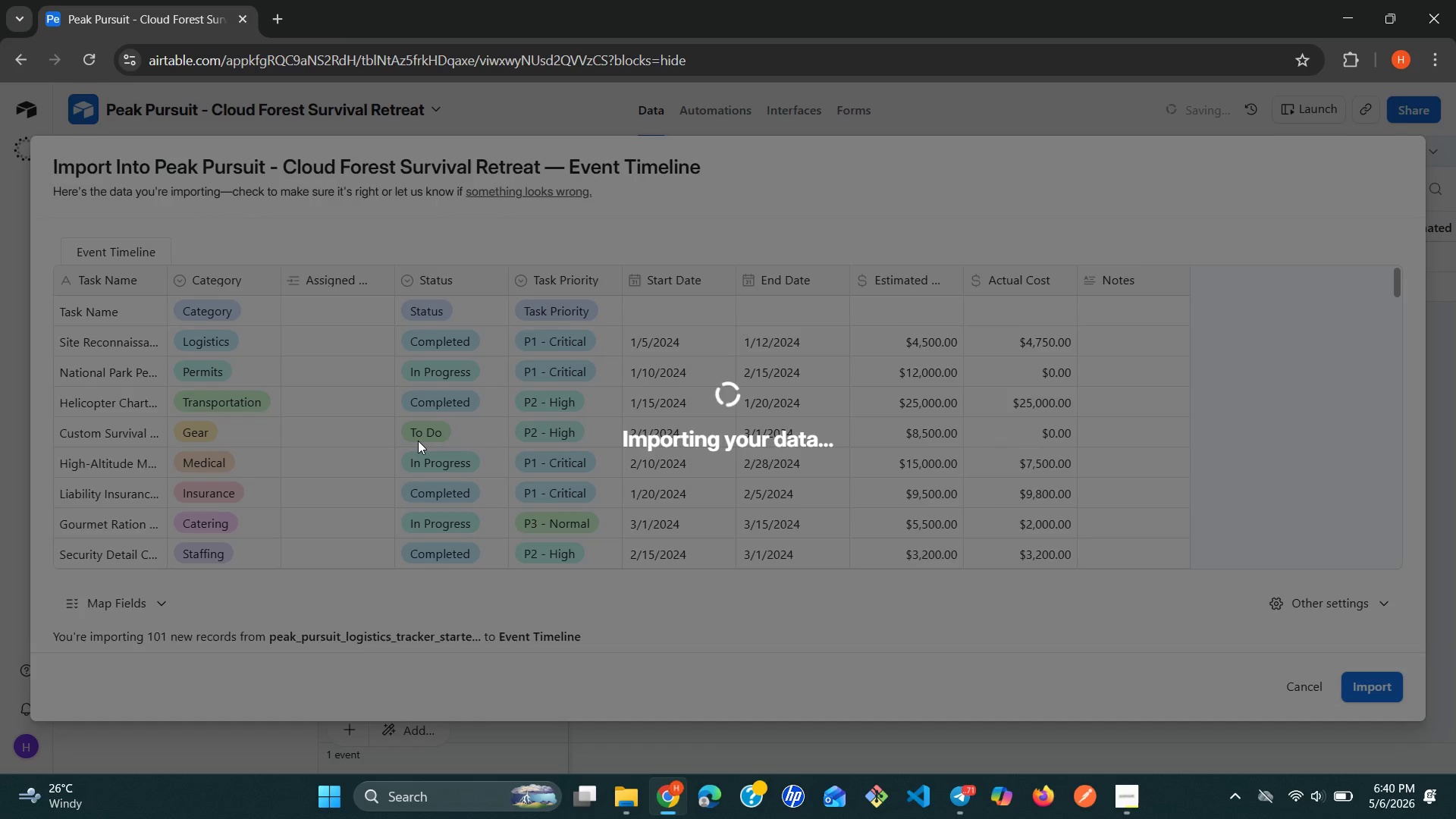 
scroll: coordinate [669, 381], scroll_direction: up, amount: 3.0
 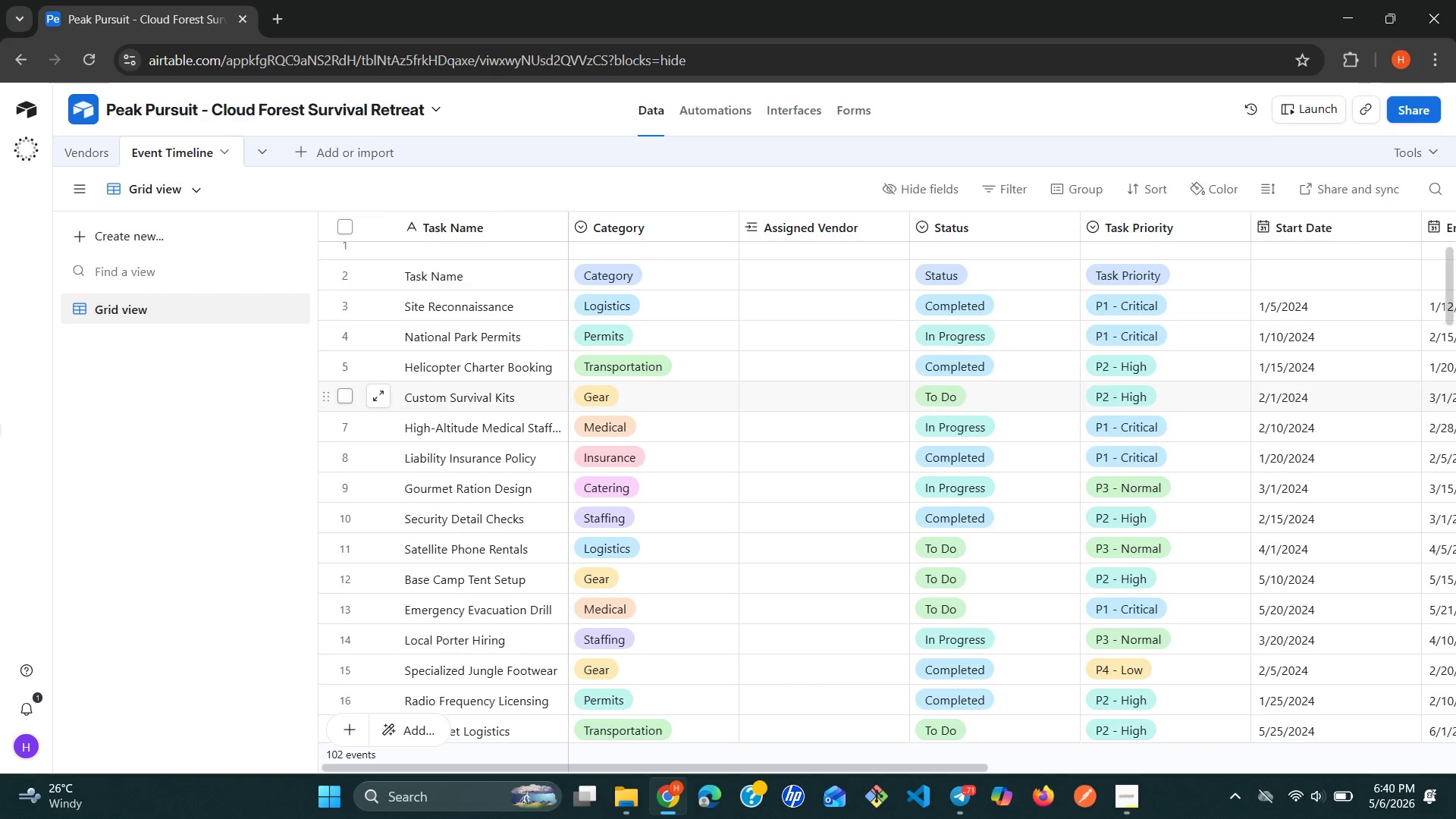 
wait(7.74)
 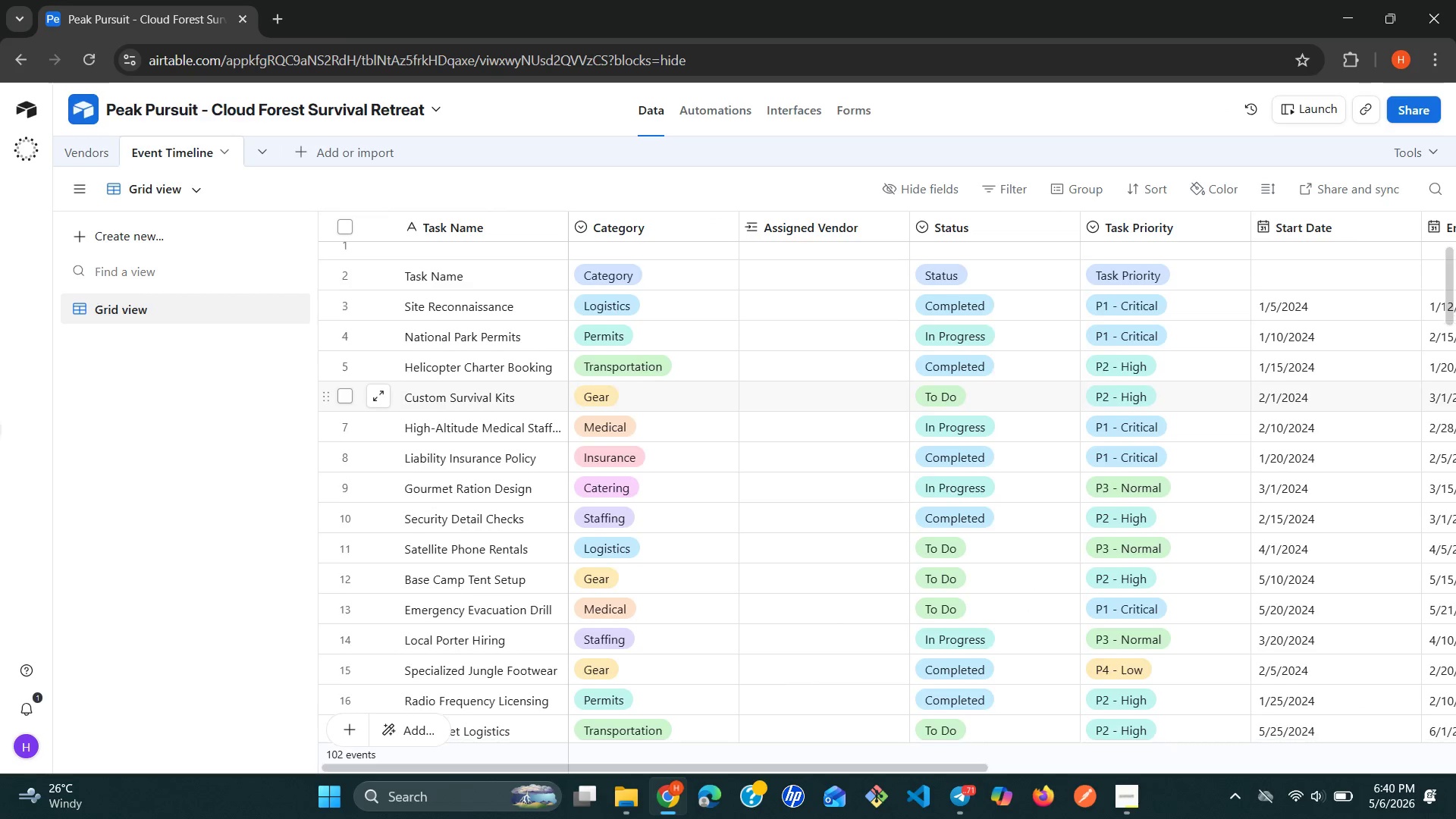 
left_click([345, 290])
 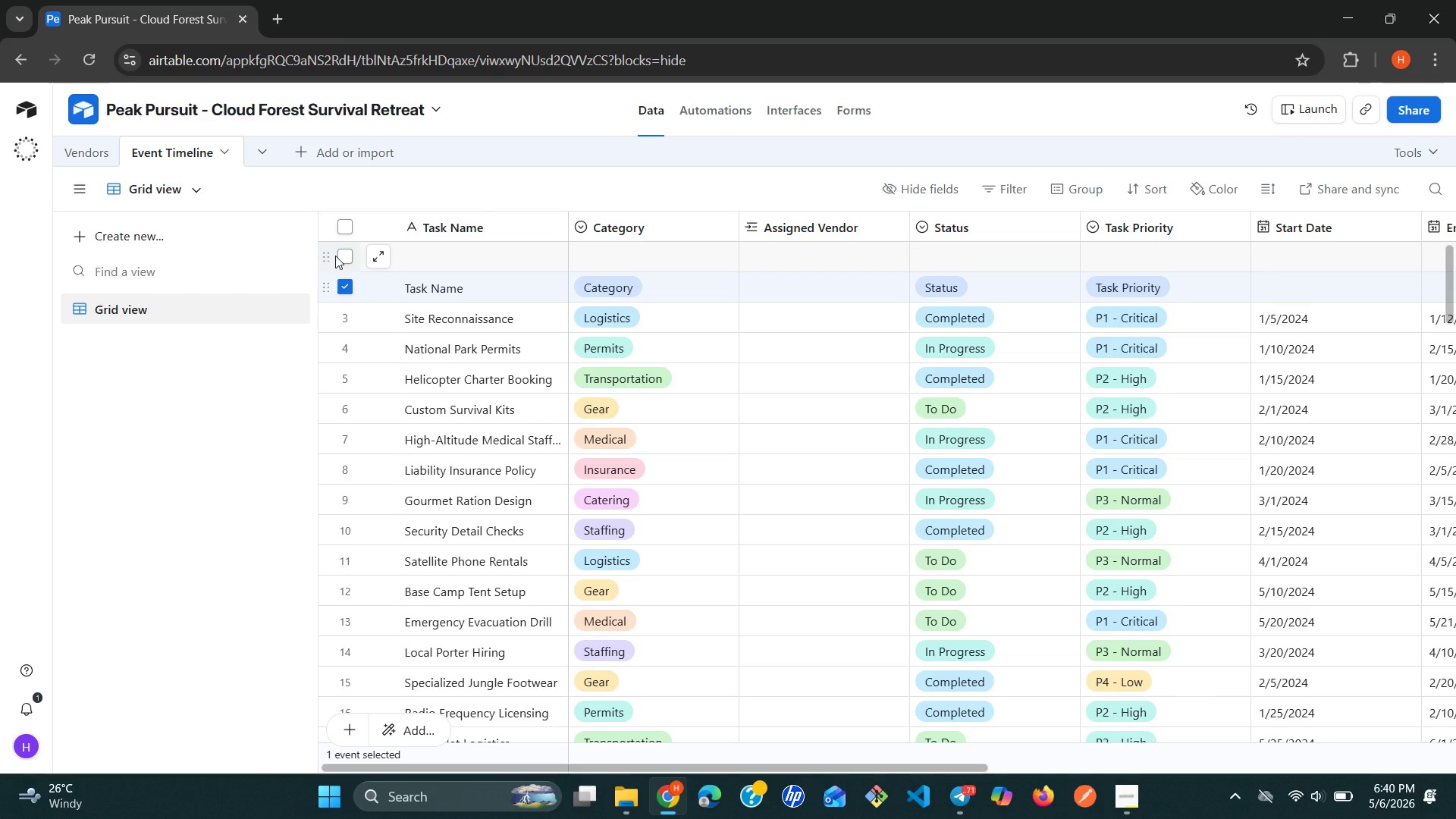 
left_click([344, 256])
 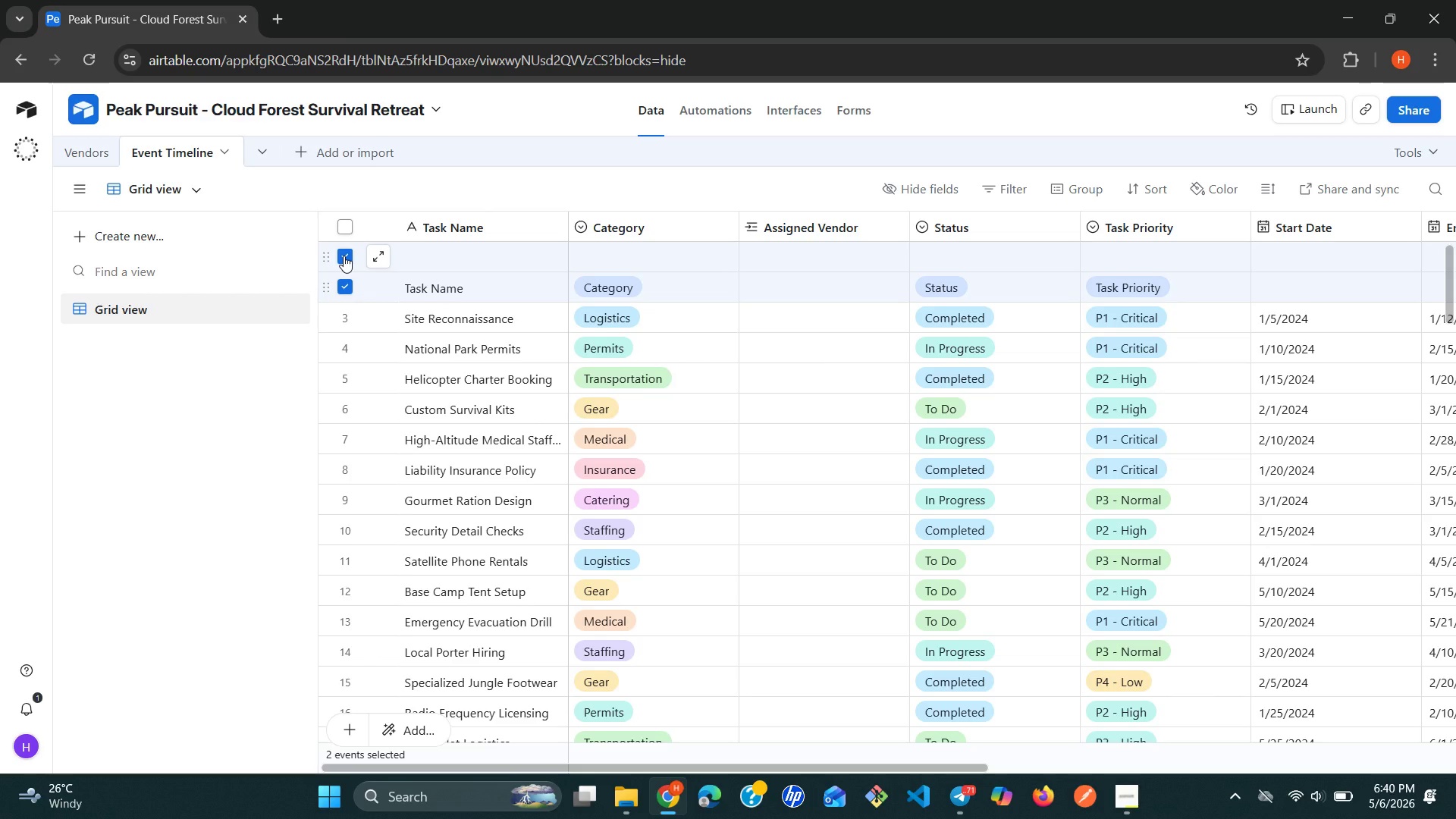 
right_click([344, 256])
 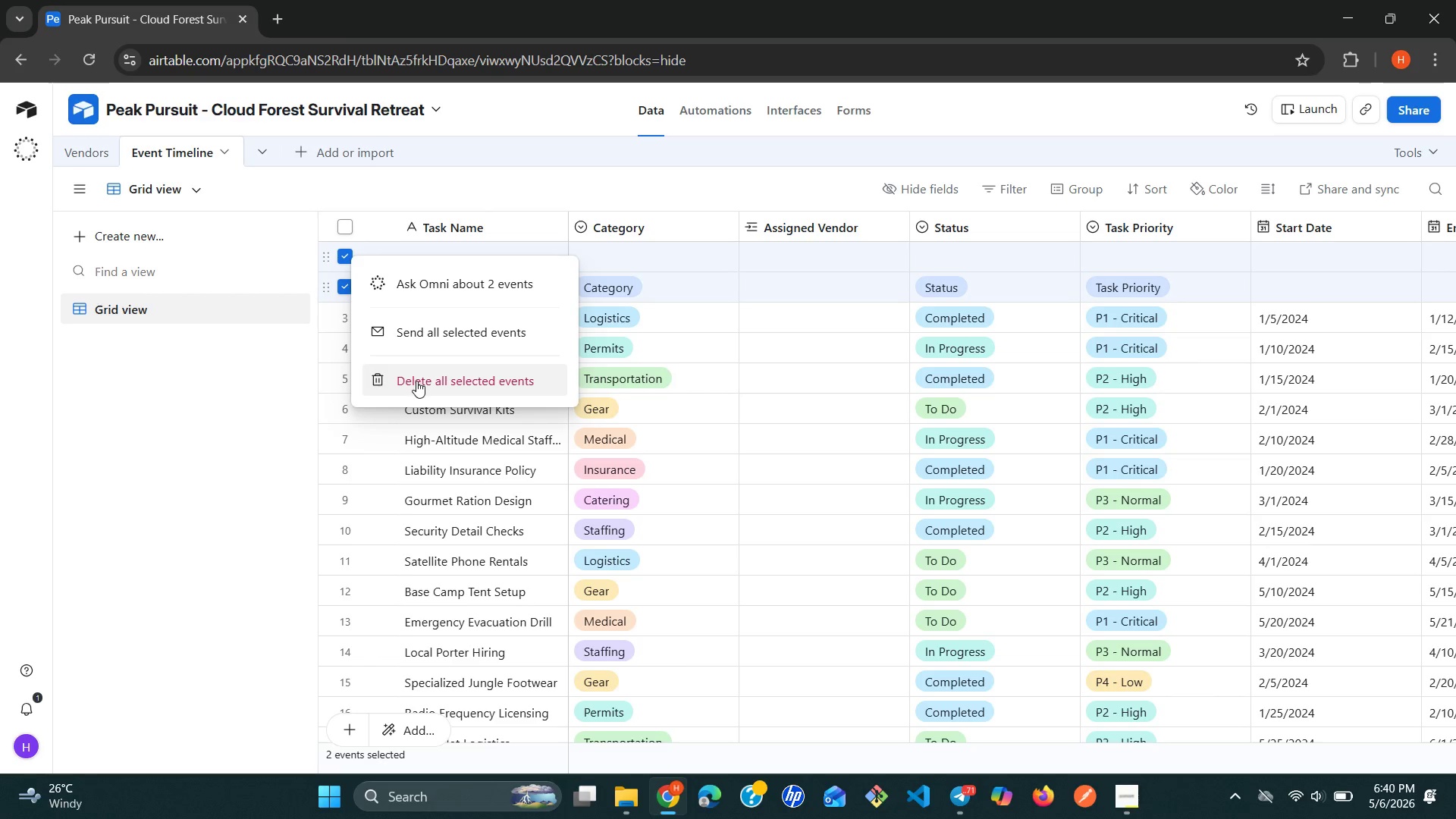 
left_click([416, 381])
 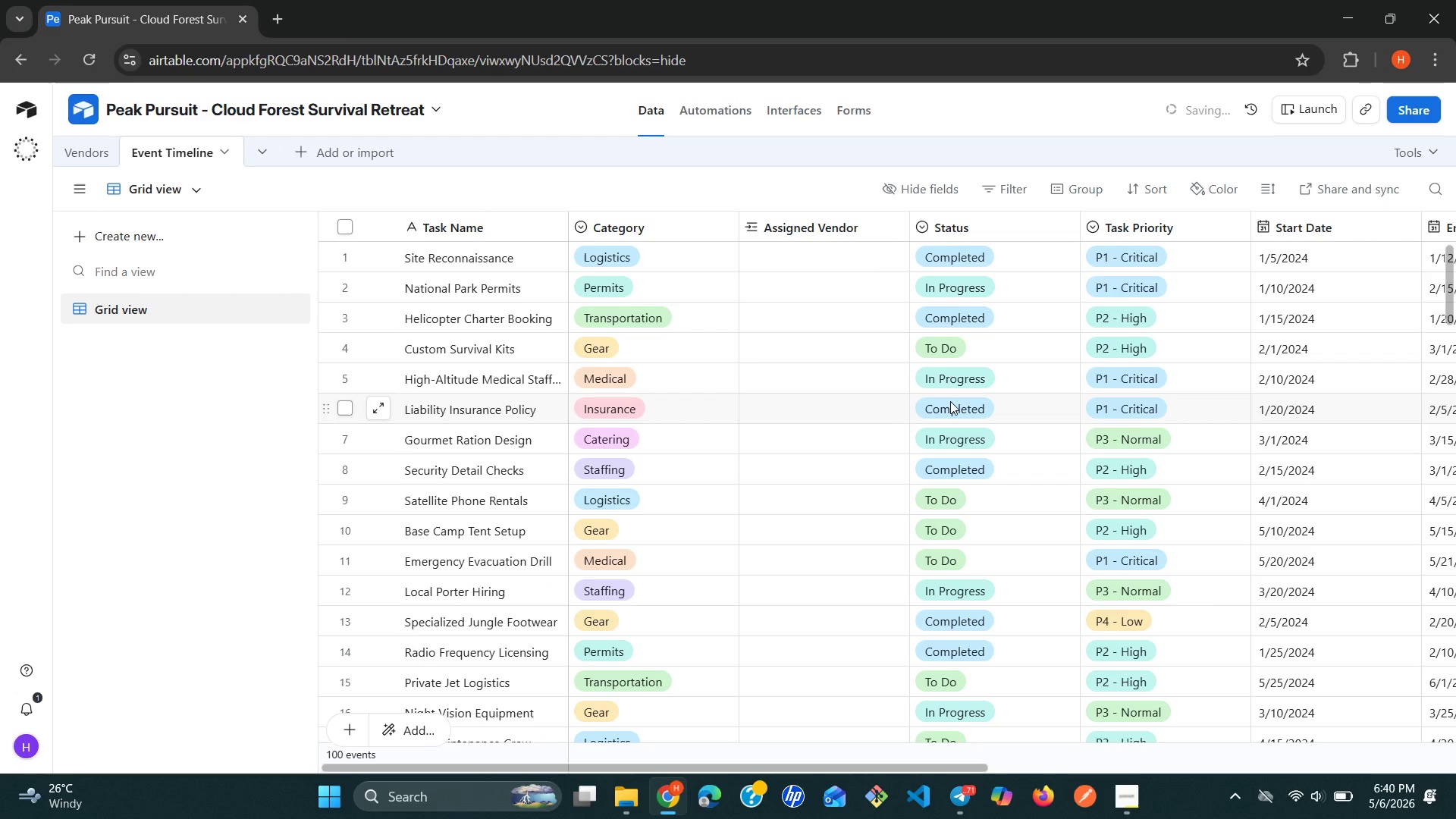 
scroll: coordinate [957, 430], scroll_direction: up, amount: 1.0
 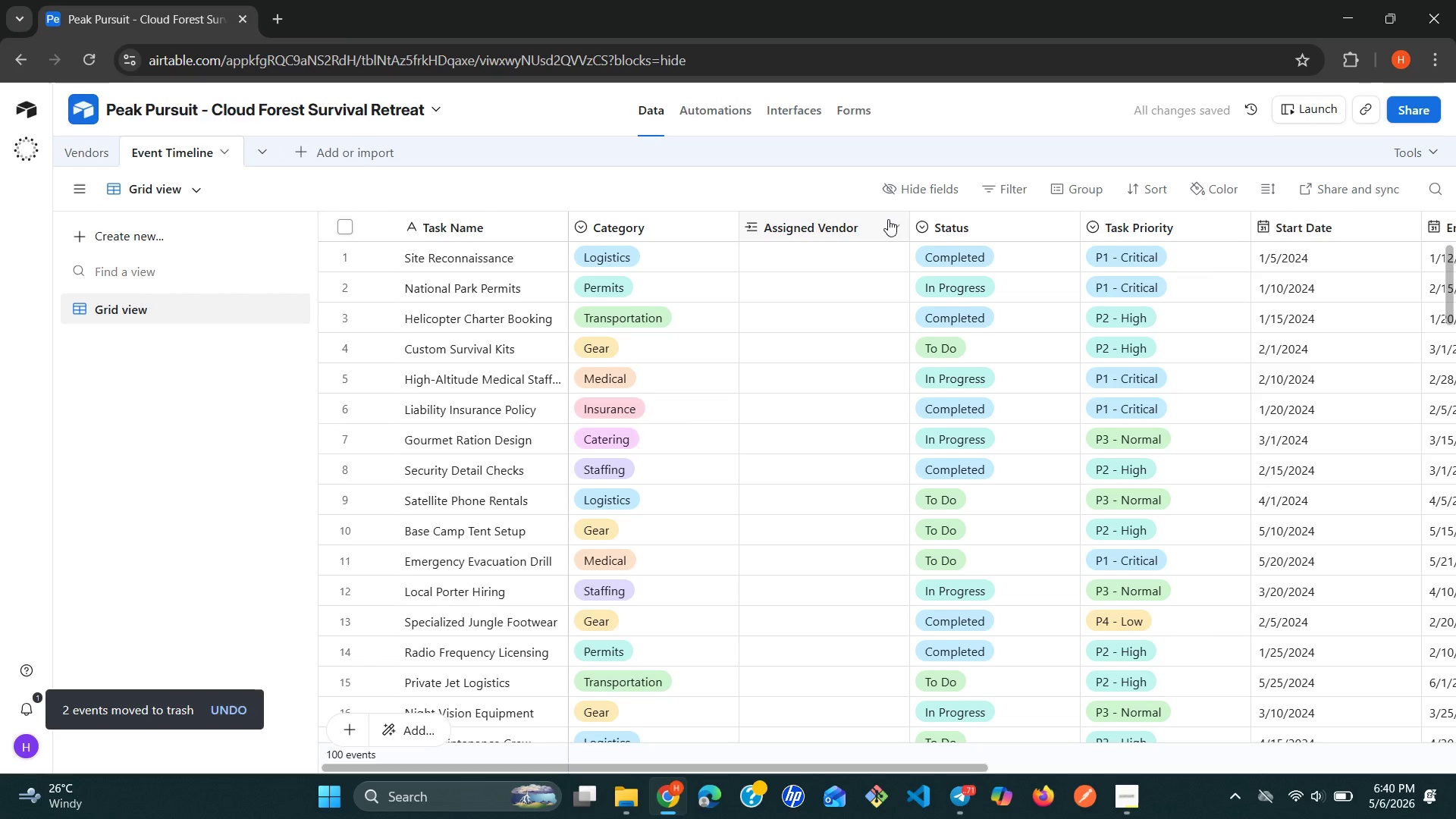 
left_click([894, 219])
 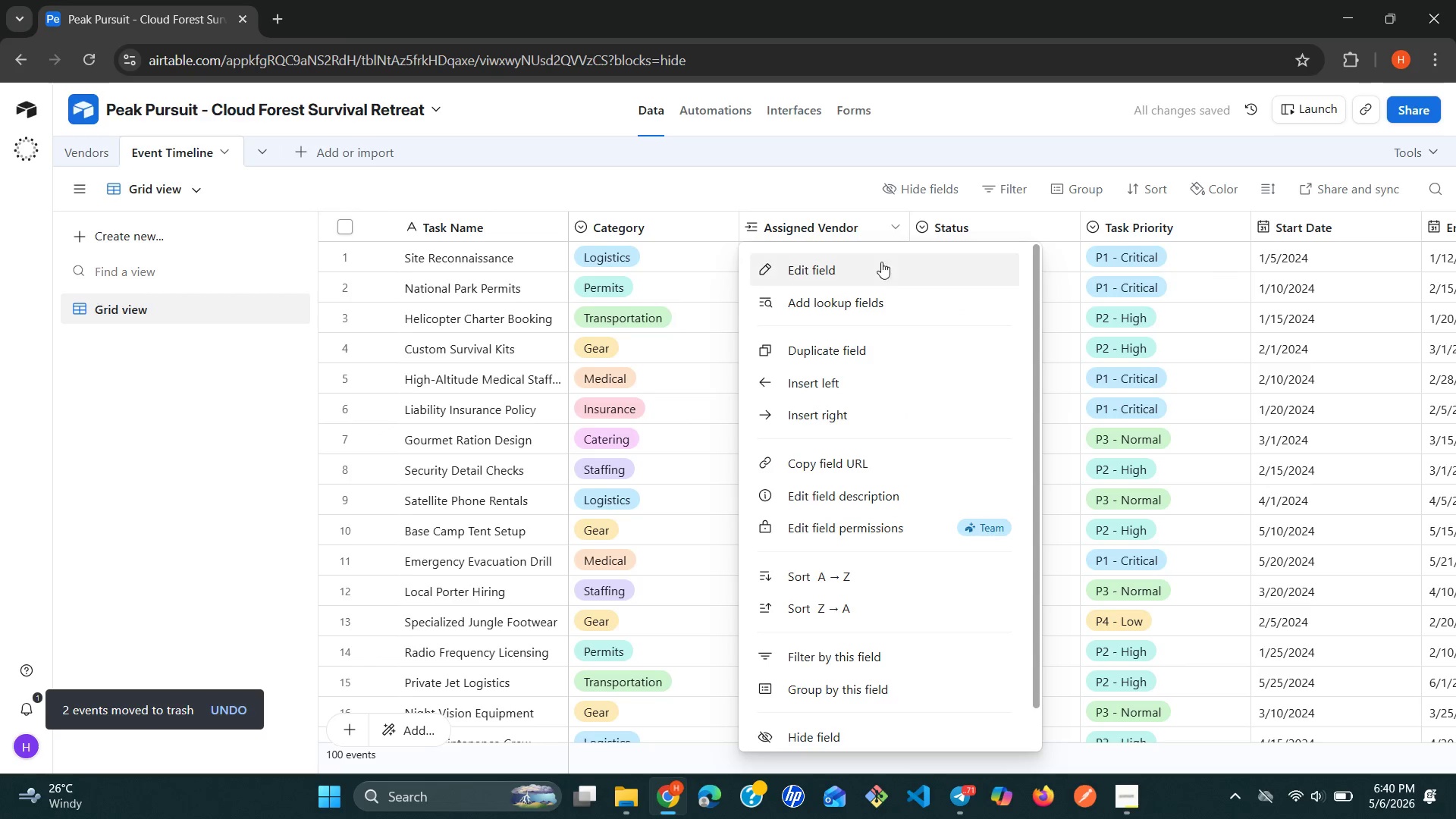 
left_click([875, 269])
 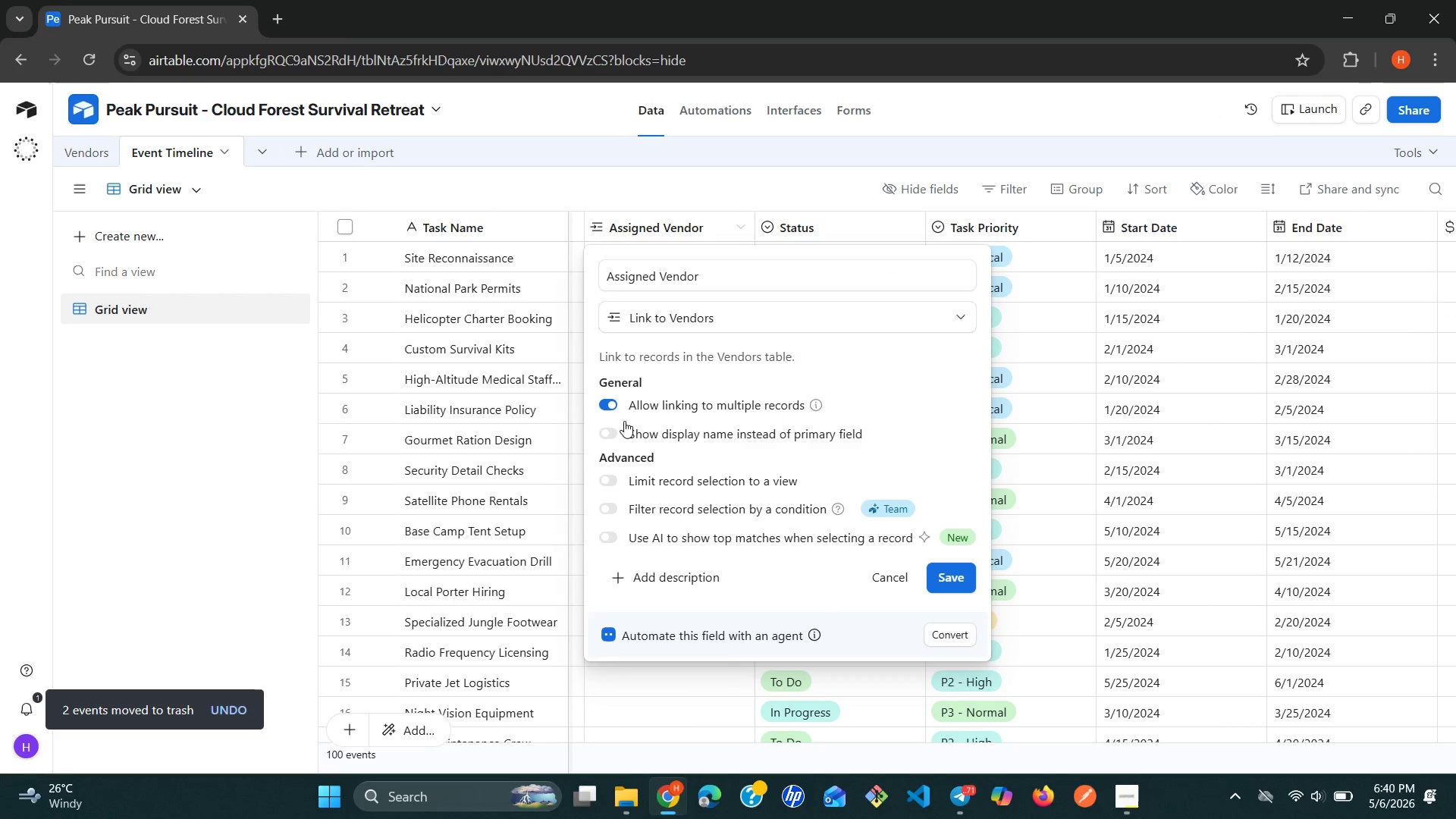 
wait(5.38)
 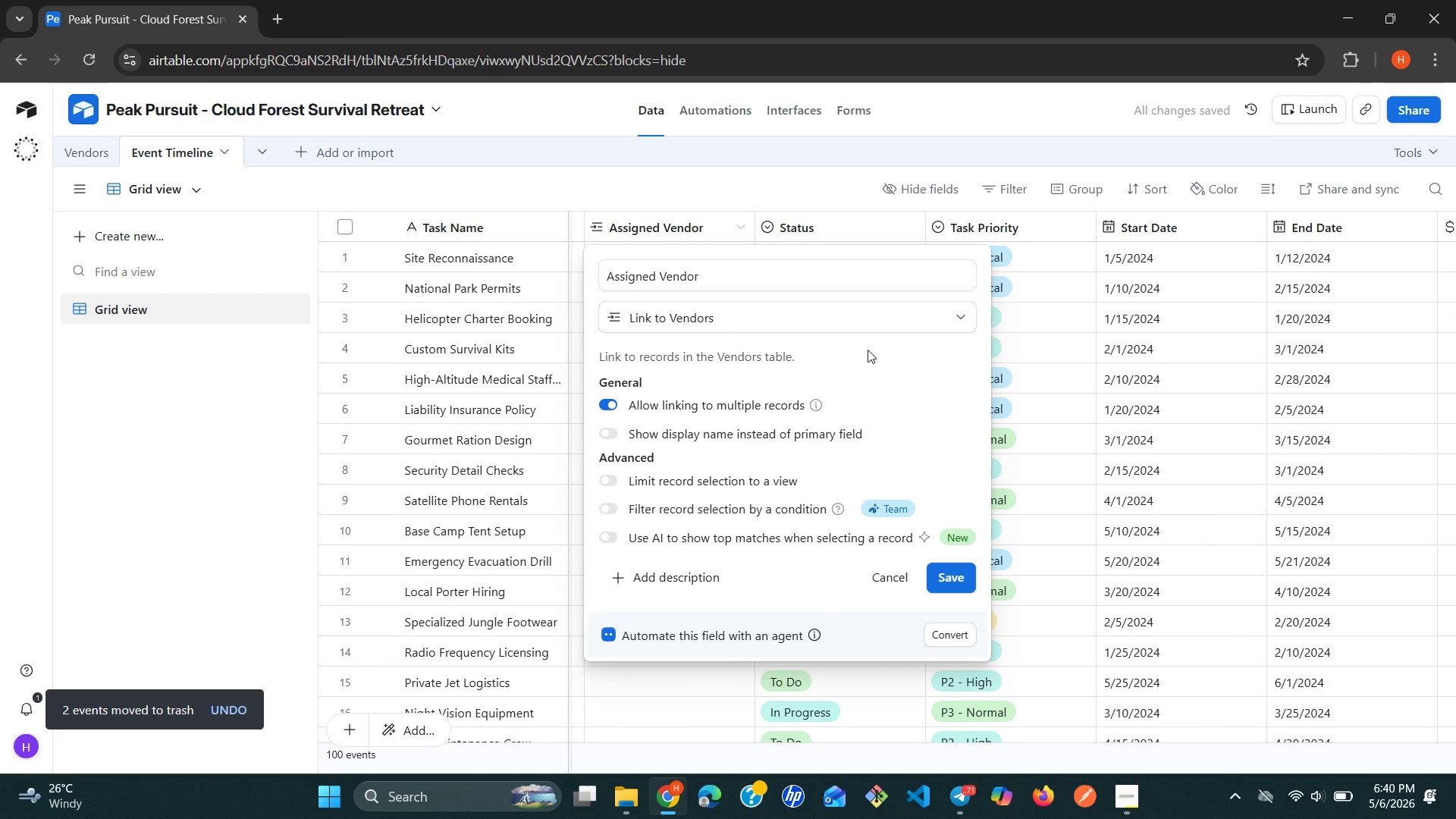 
left_click([610, 401])
 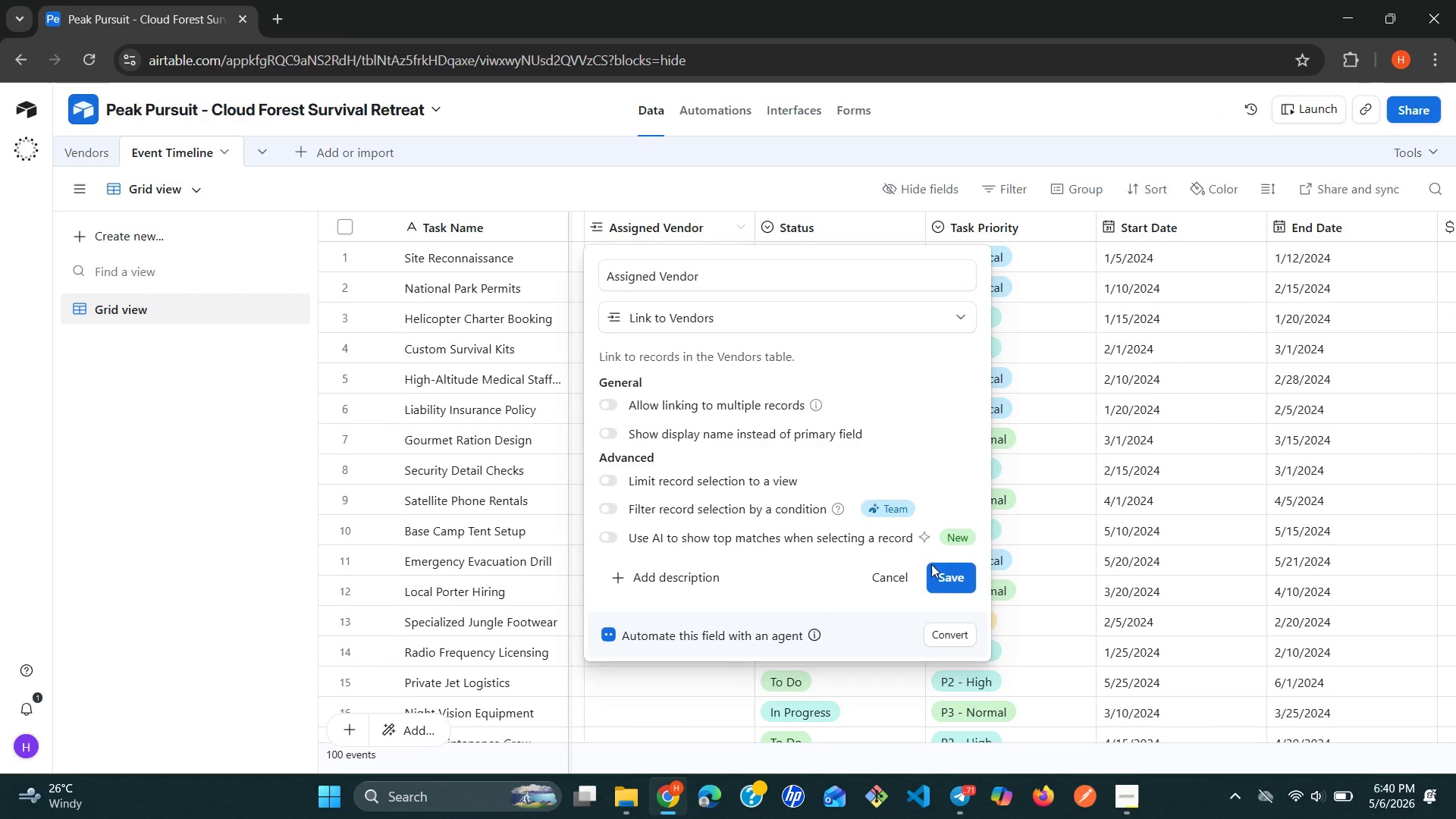 
left_click([948, 576])
 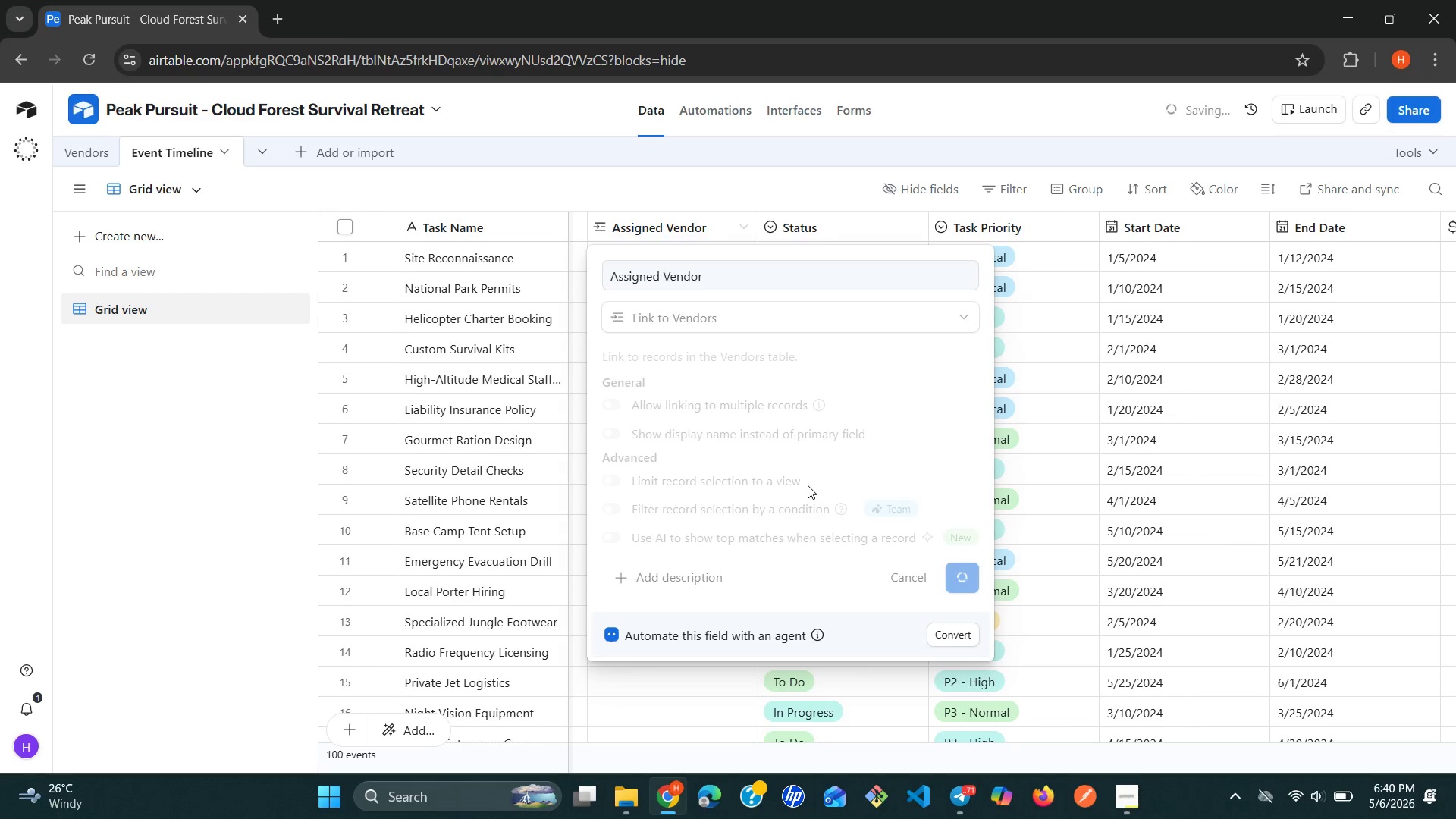 
wait(8.86)
 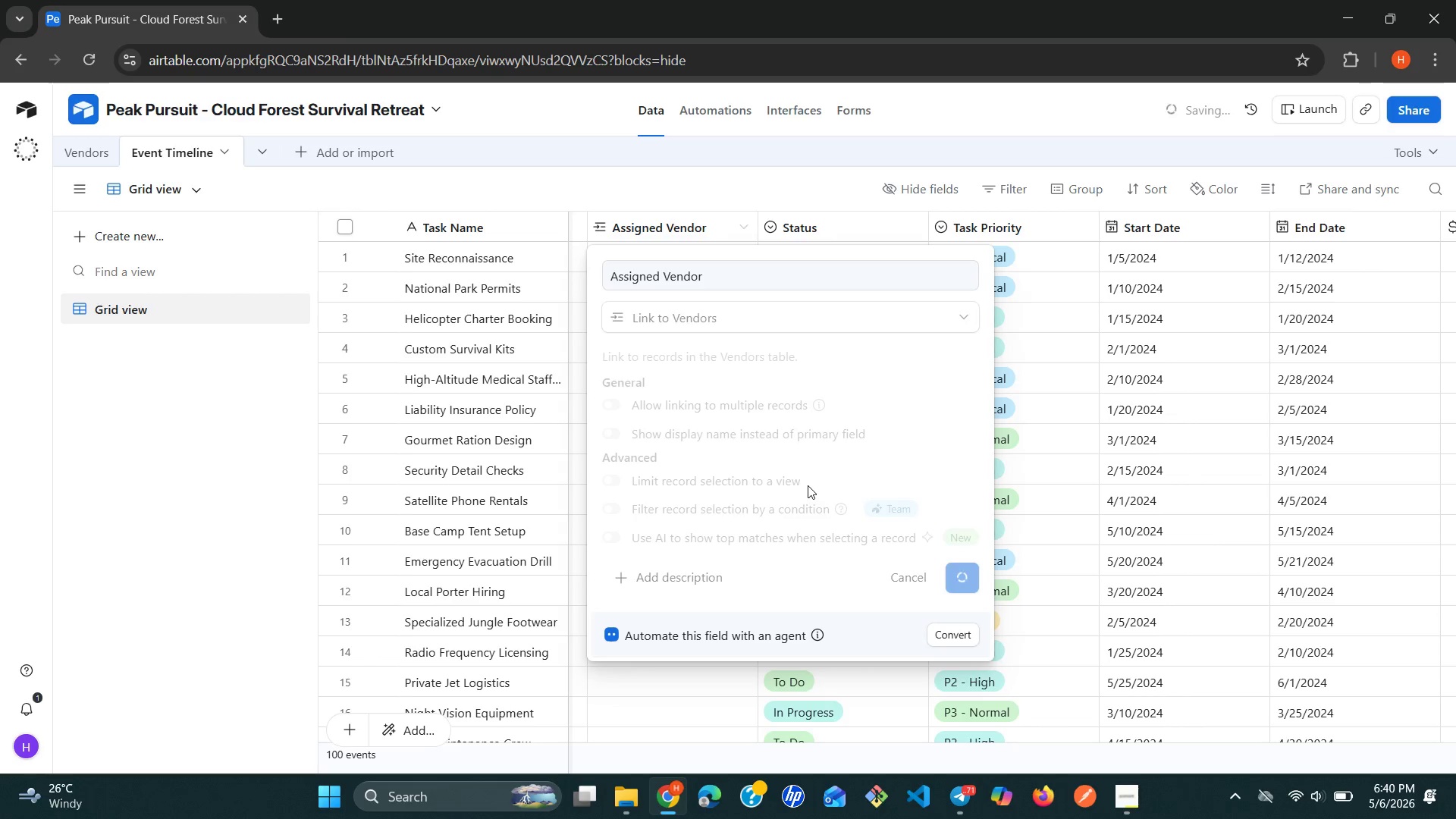 
left_click([849, 548])
 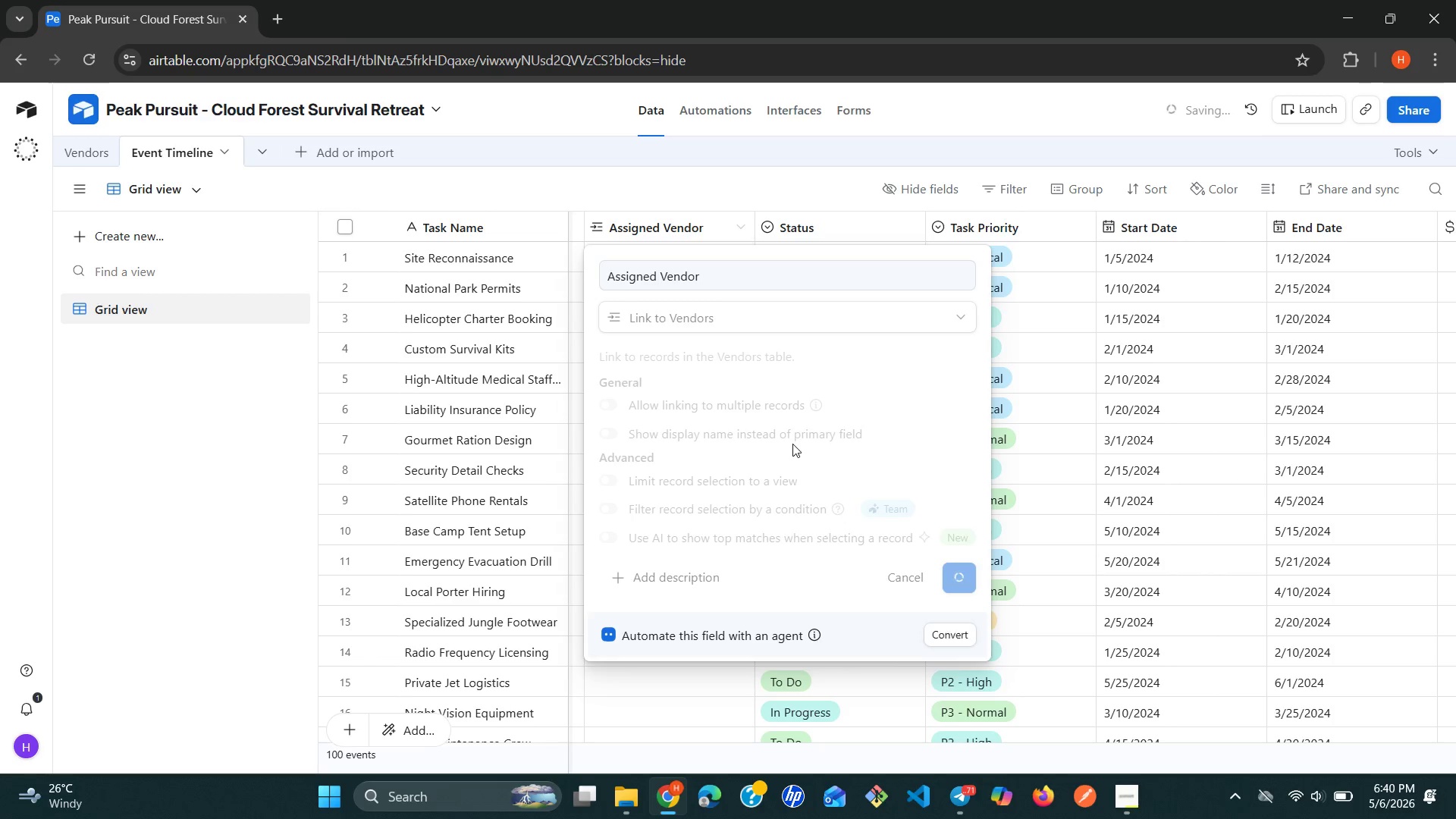 
wait(11.5)
 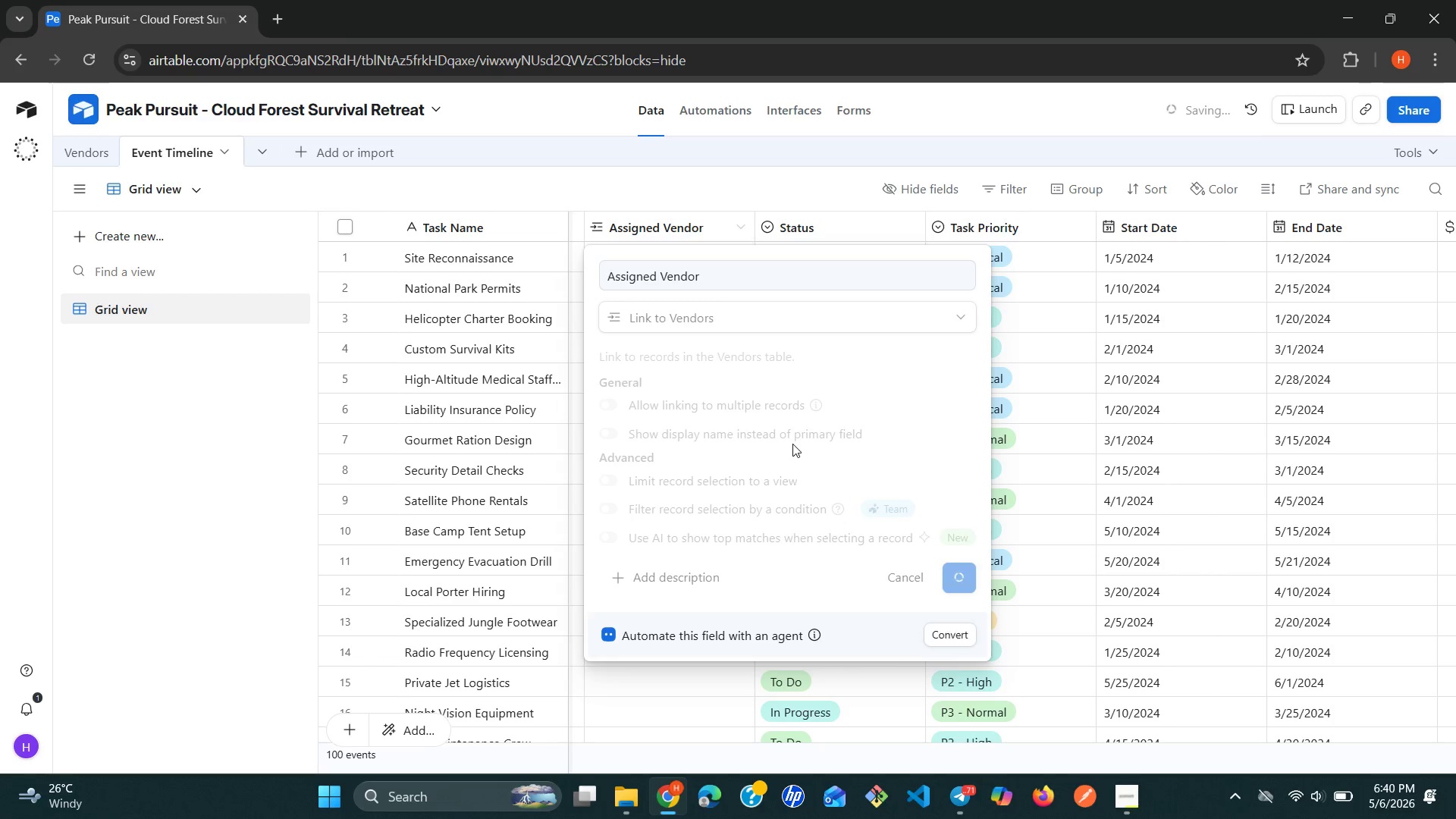 
left_click([740, 224])
 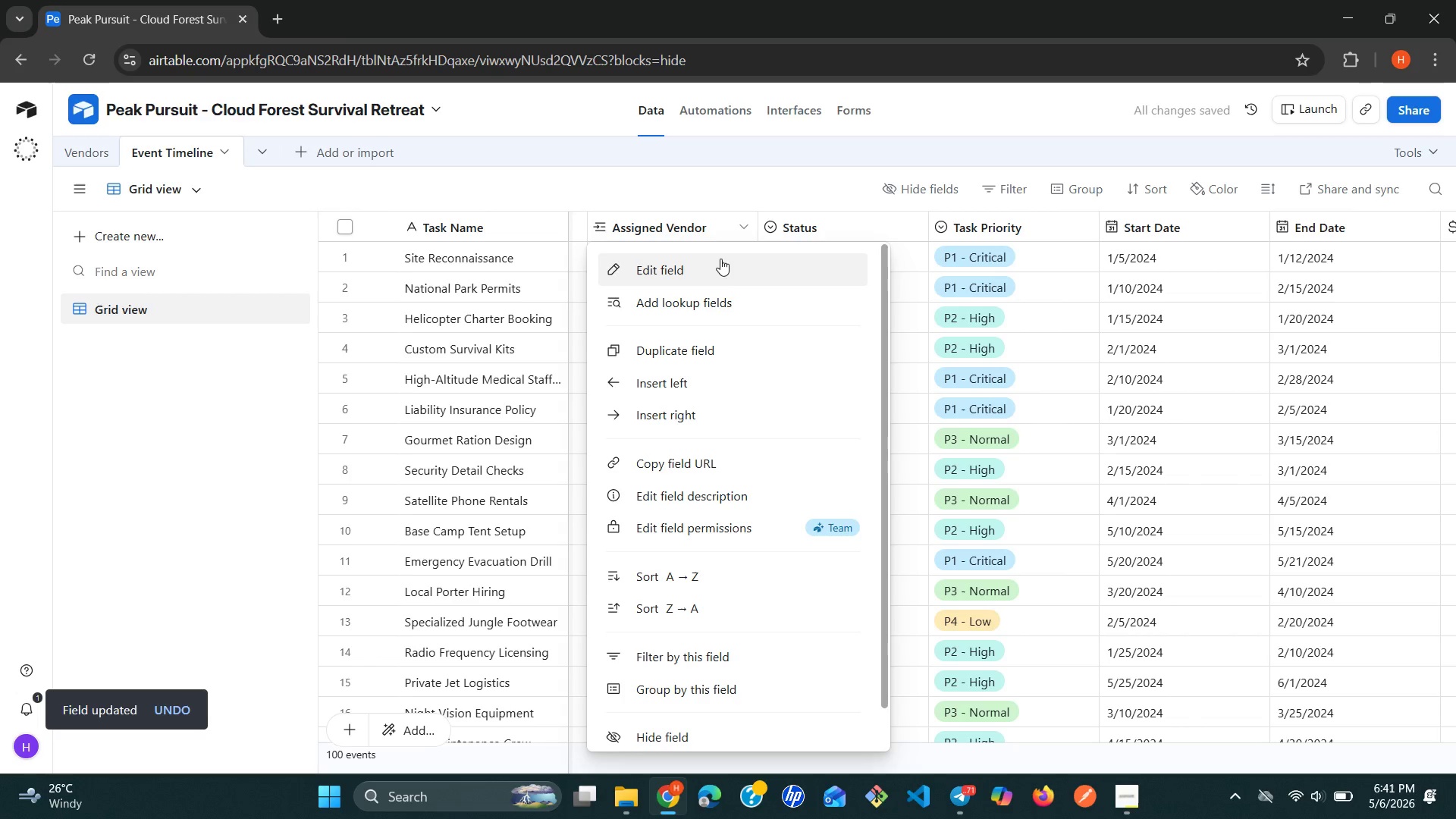 
left_click([716, 268])
 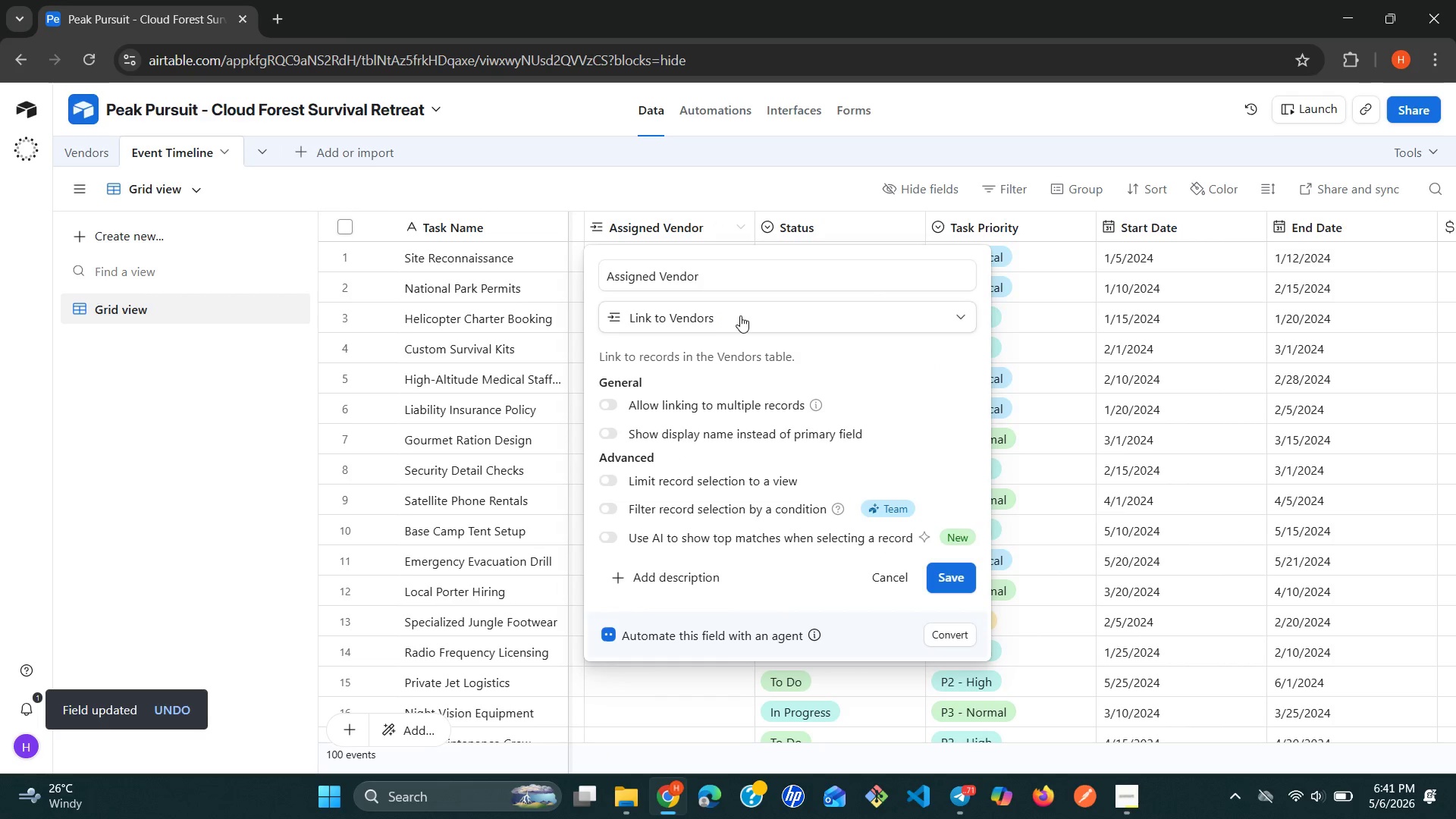 
left_click([759, 315])
 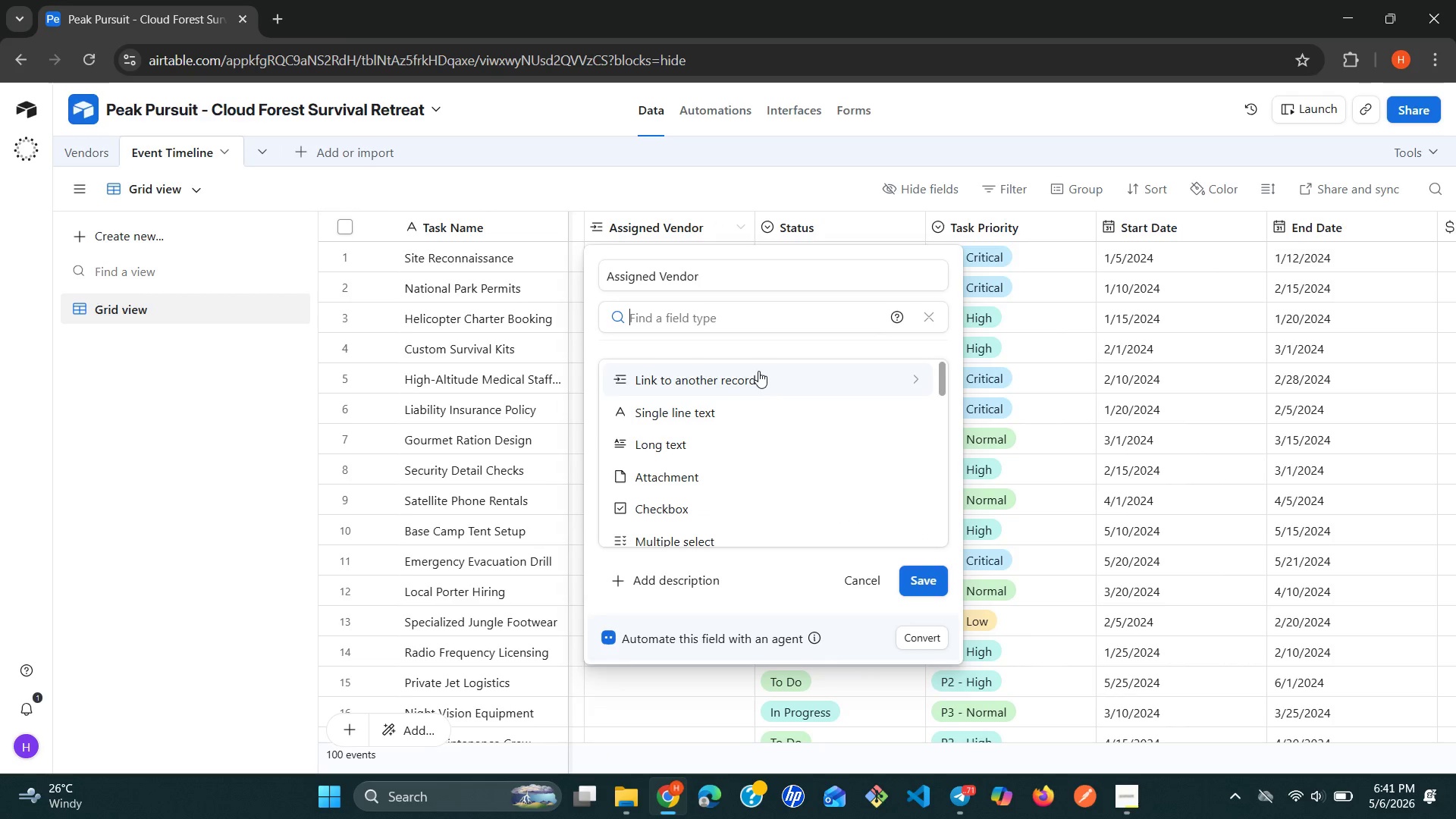 
left_click([758, 371])
 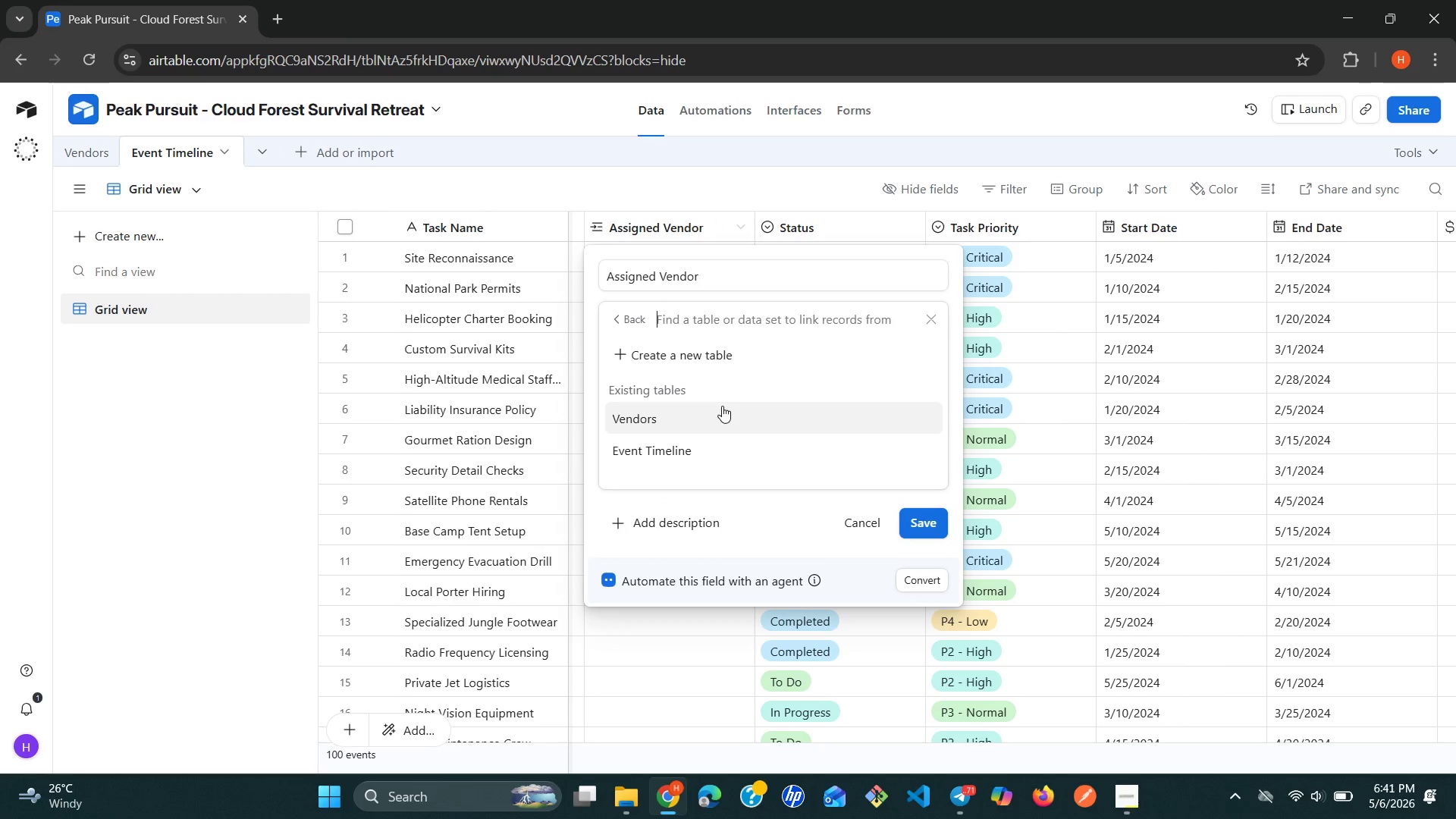 
left_click([722, 406])
 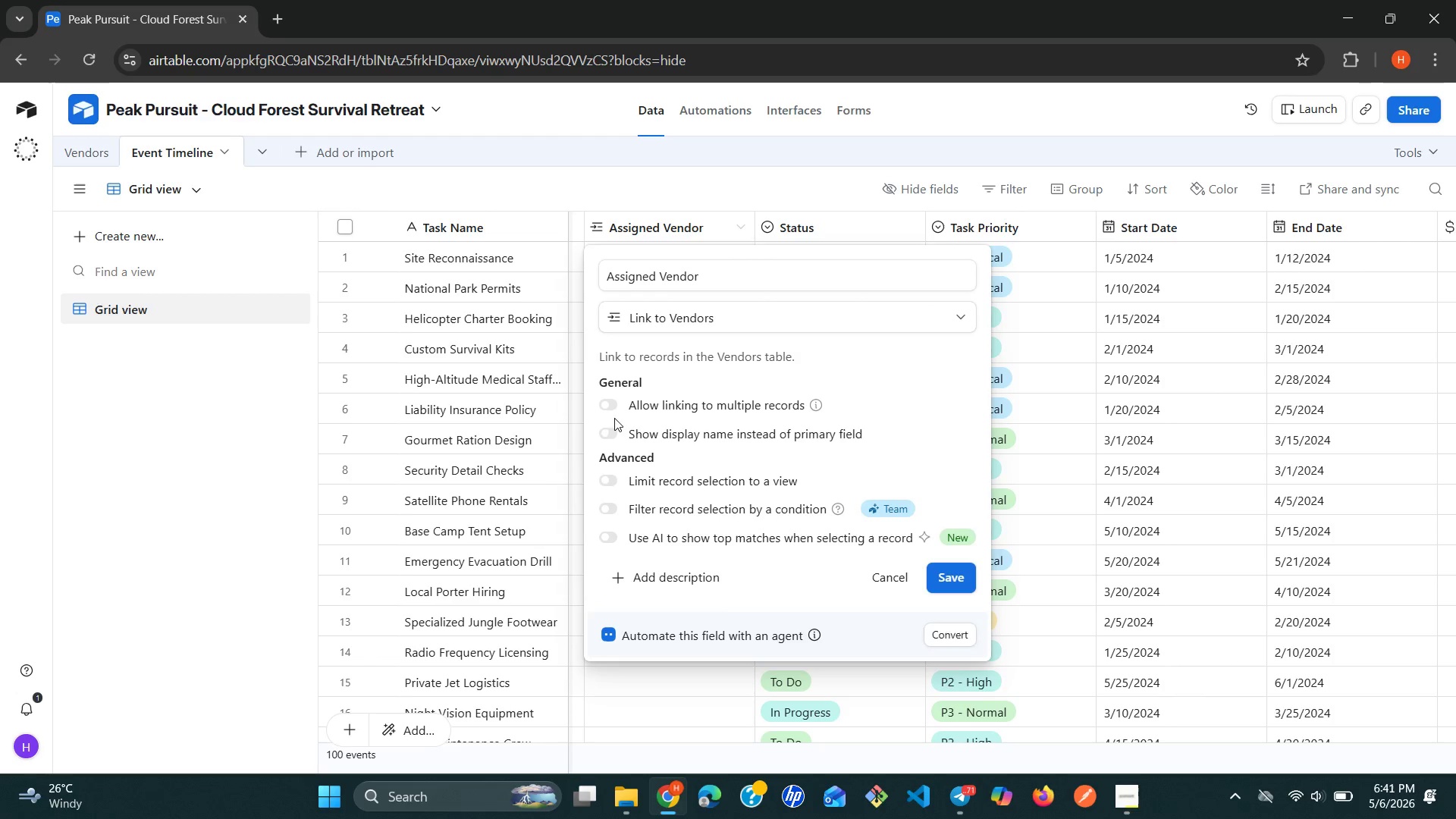 
left_click([607, 402])
 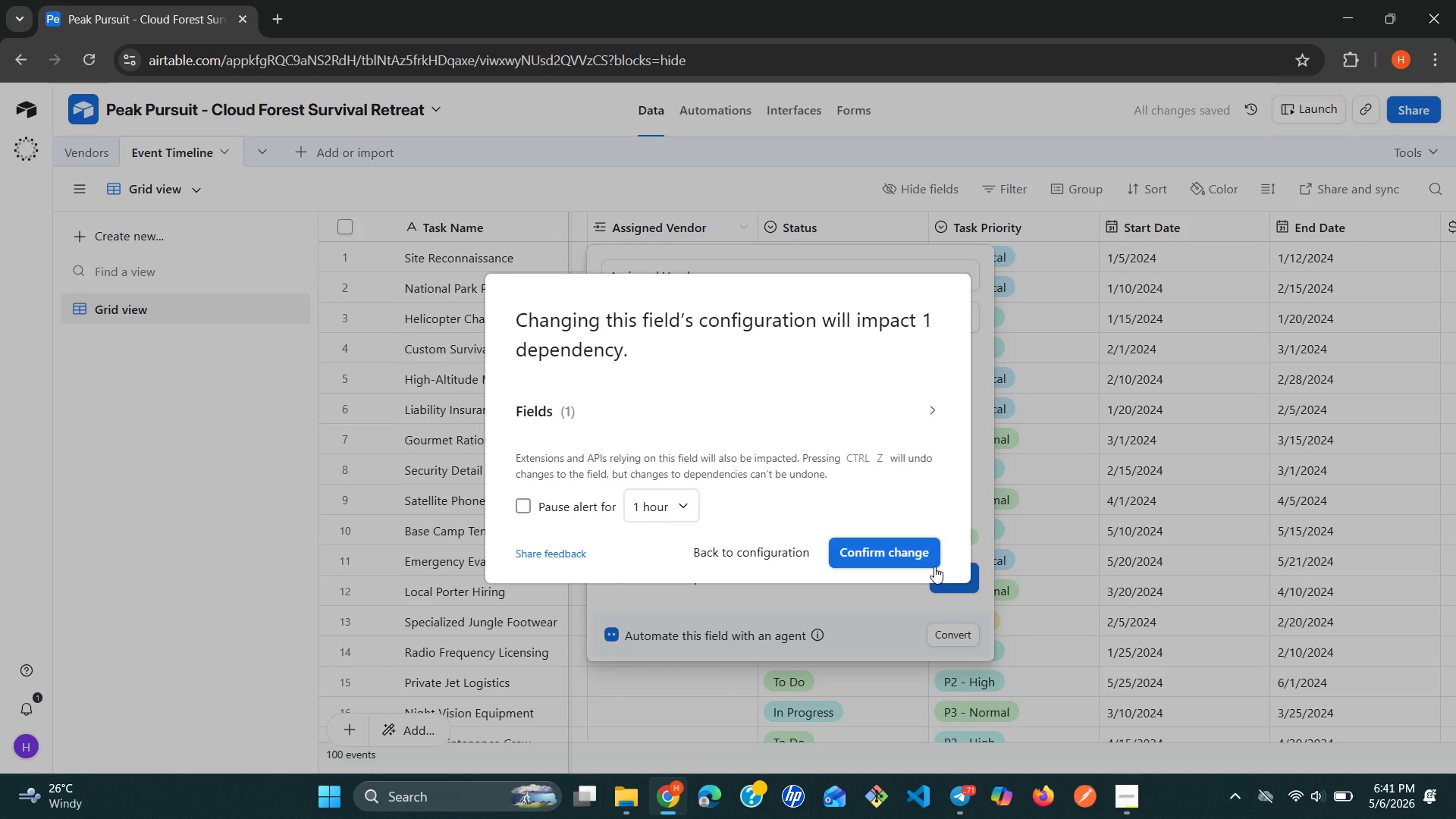 
wait(16.27)
 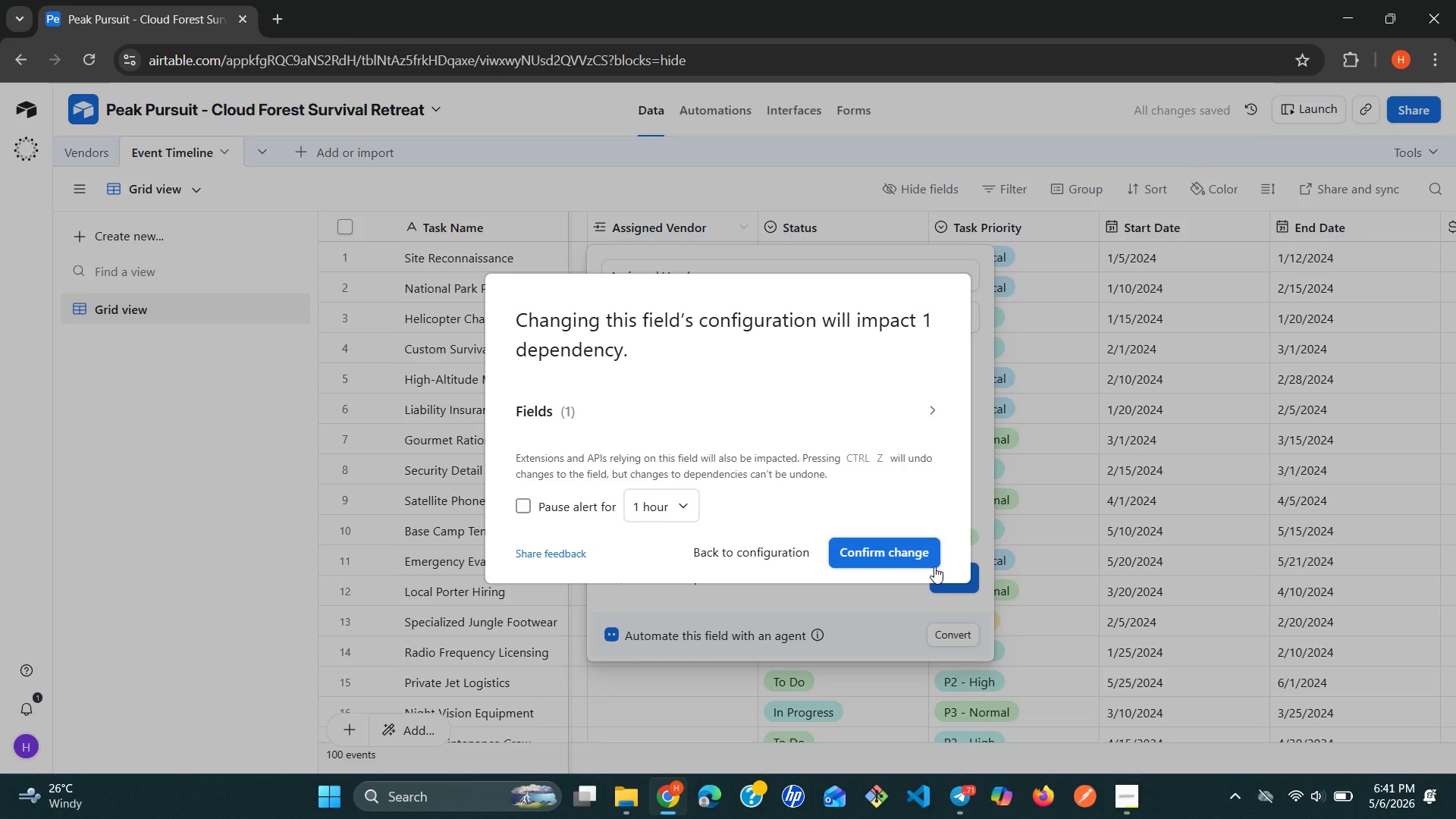 
left_click([921, 550])
 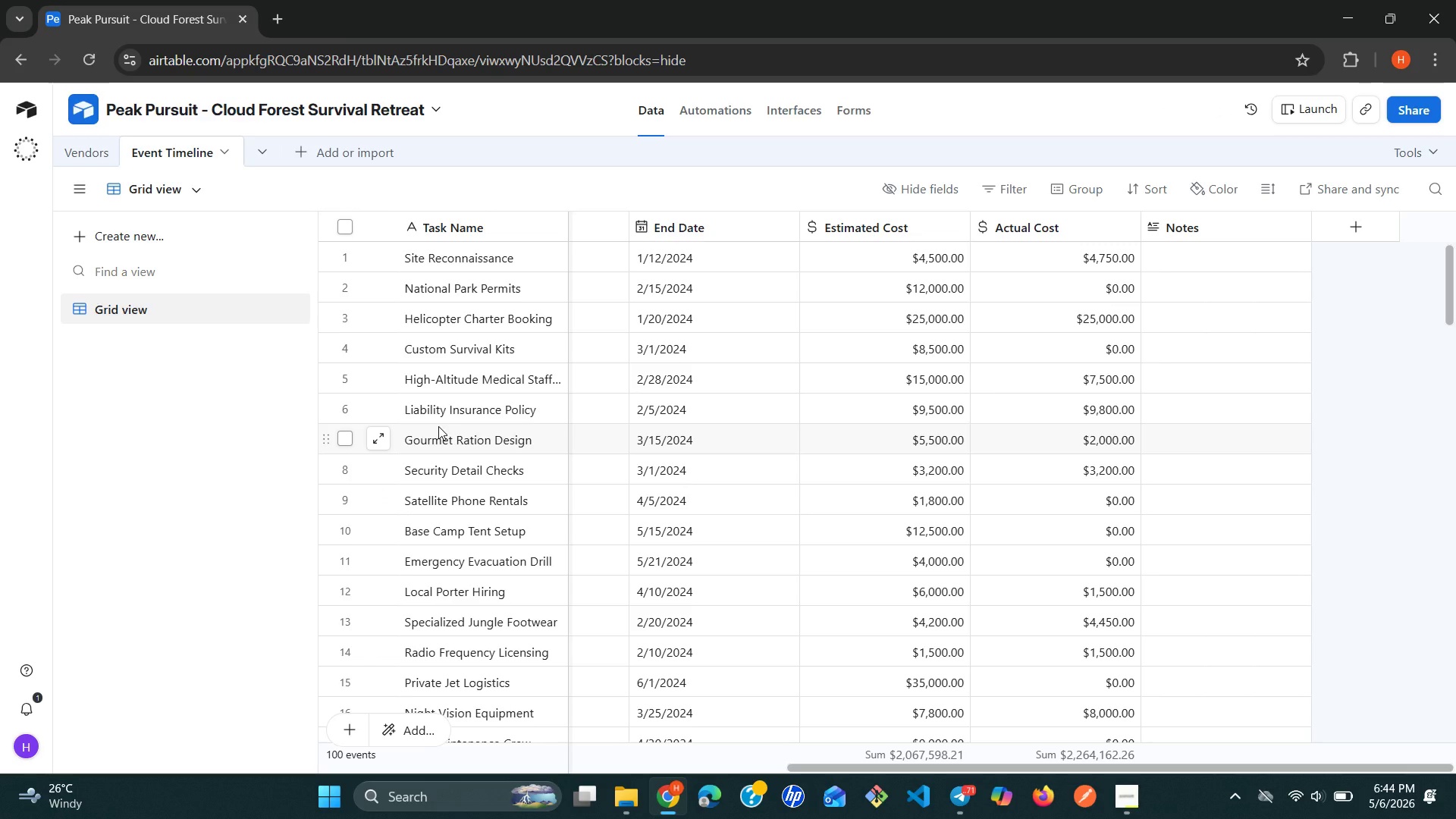 
wait(154.33)
 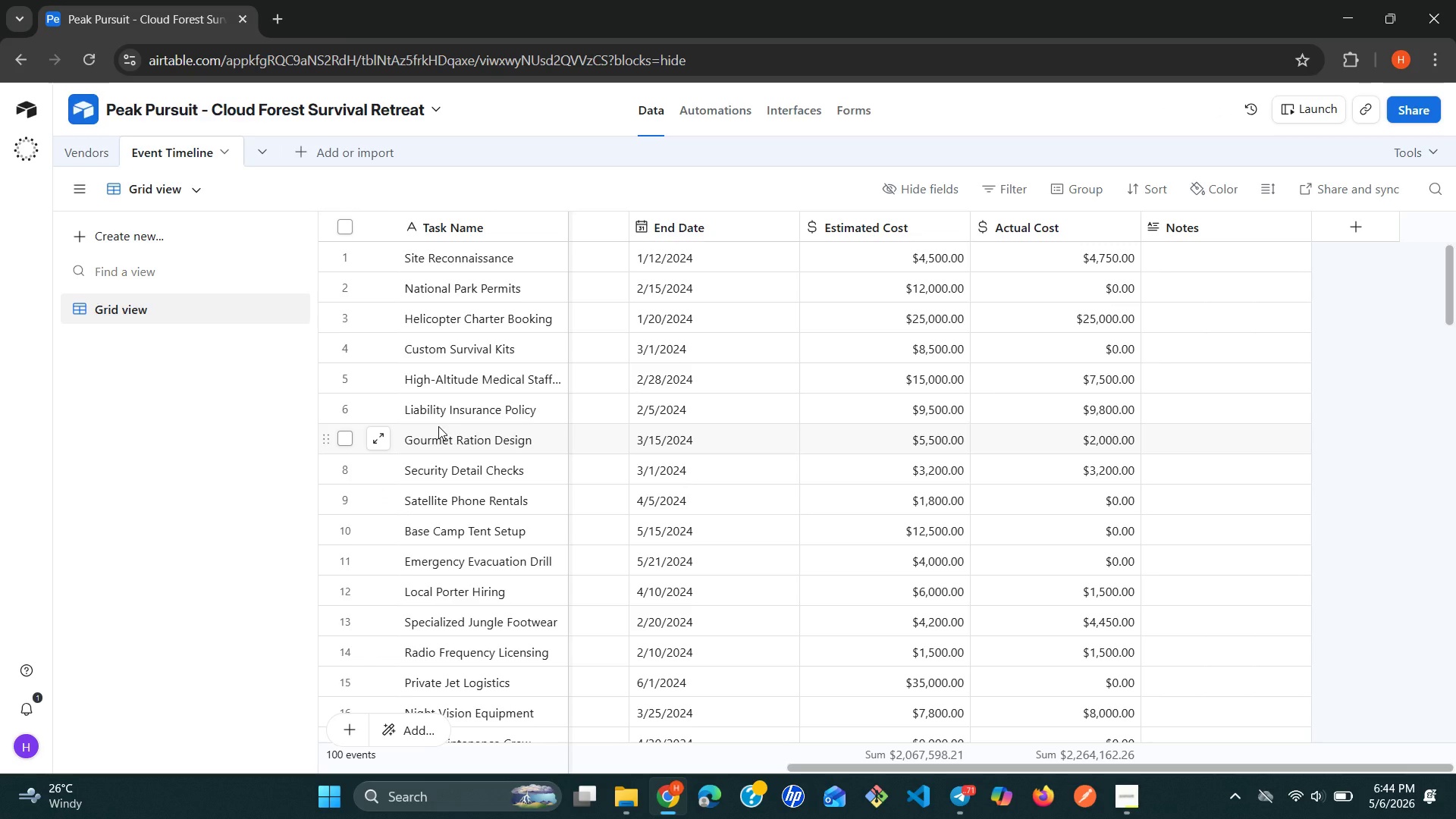 
mouse_move([246, 157])
 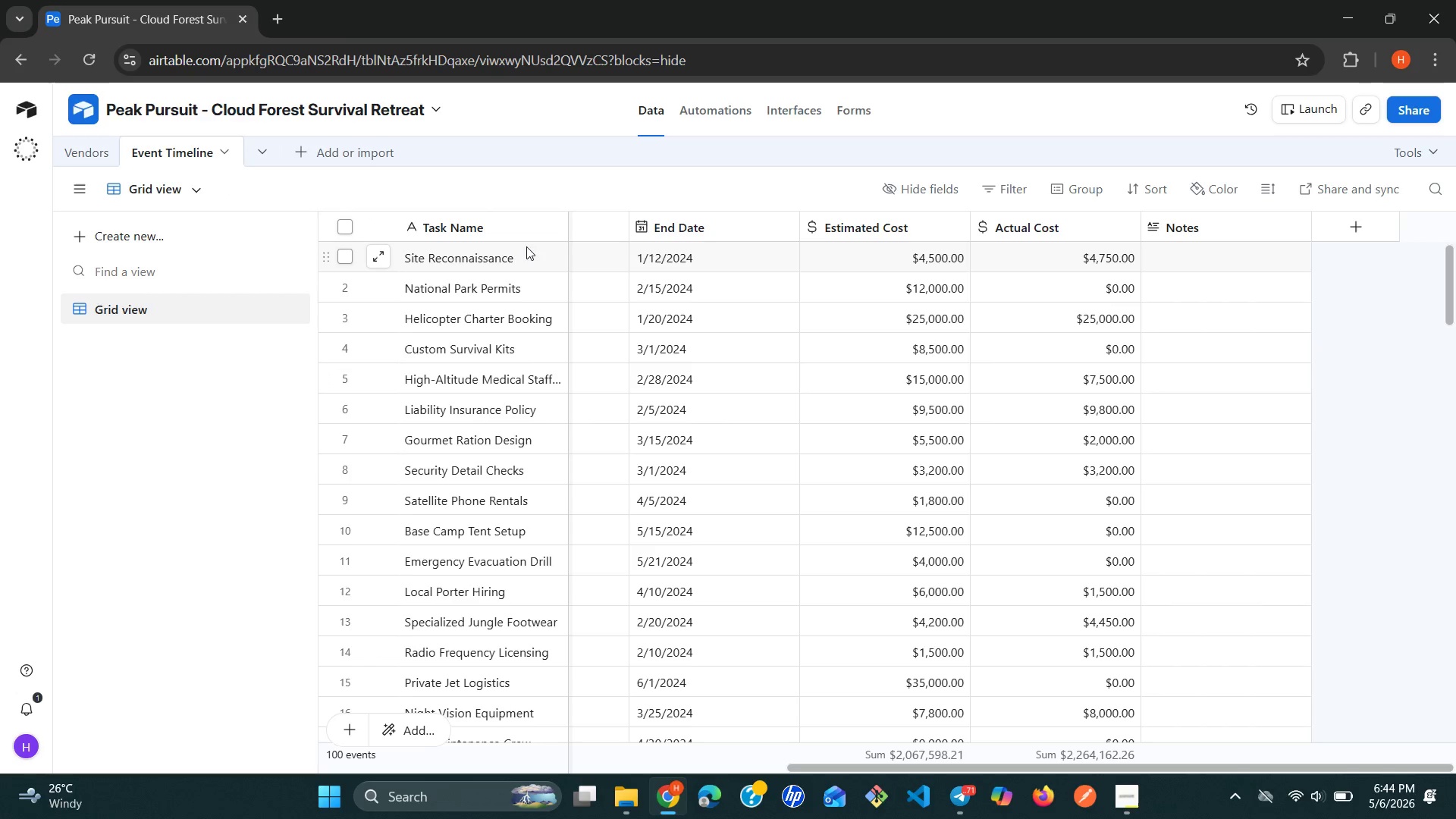 
mouse_move([648, 262])
 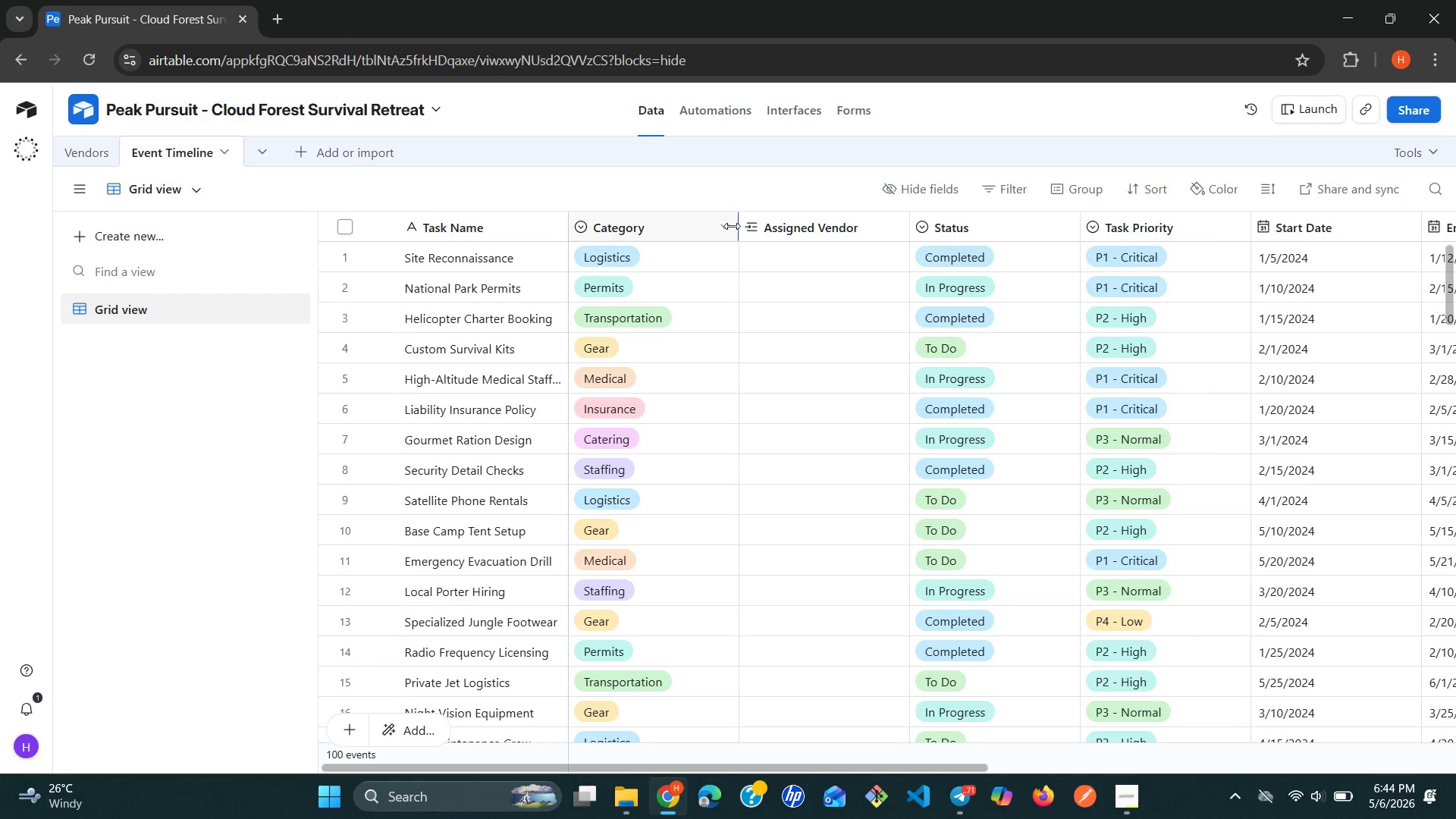 
left_click([730, 222])
 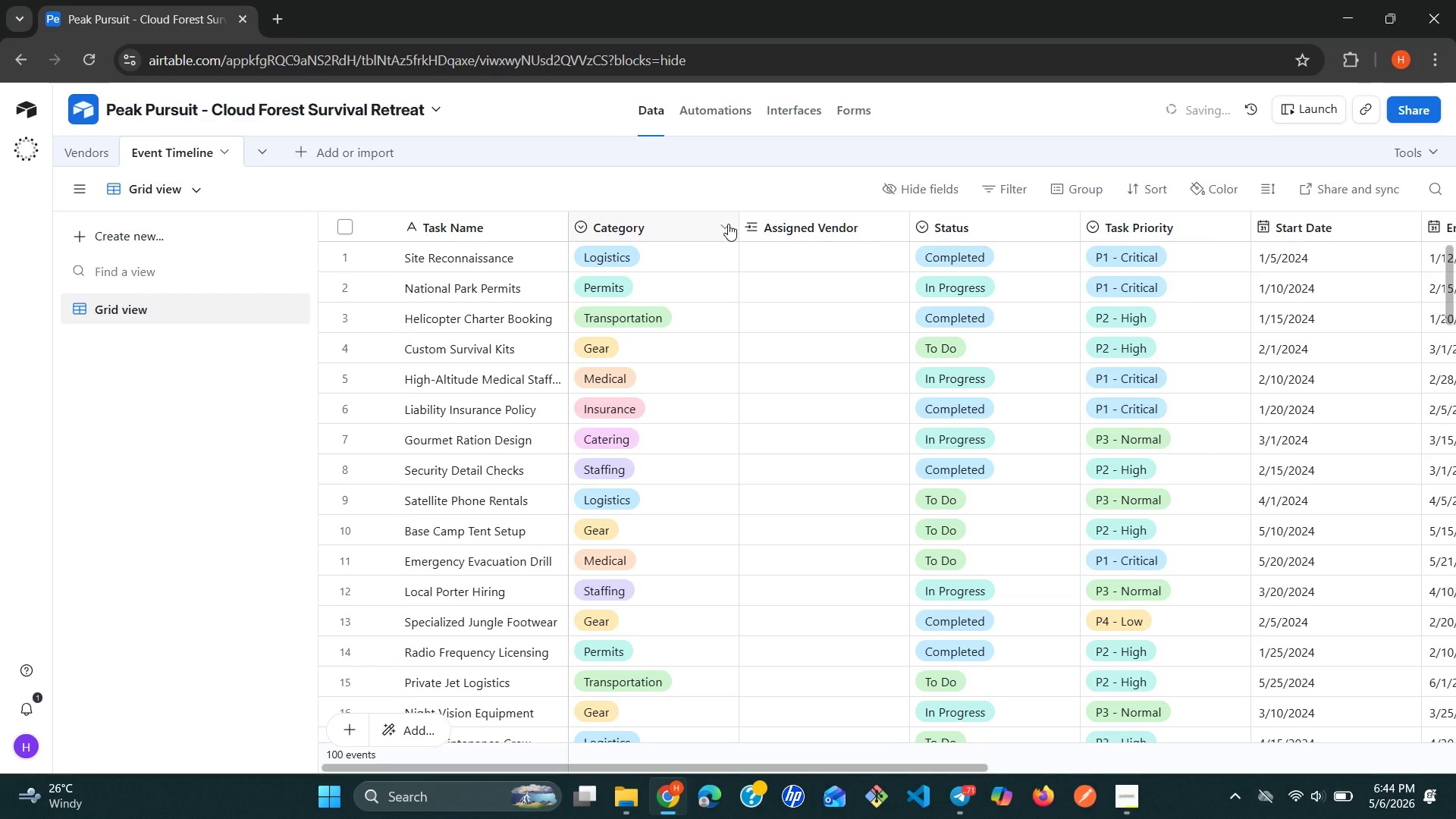 
left_click([726, 224])
 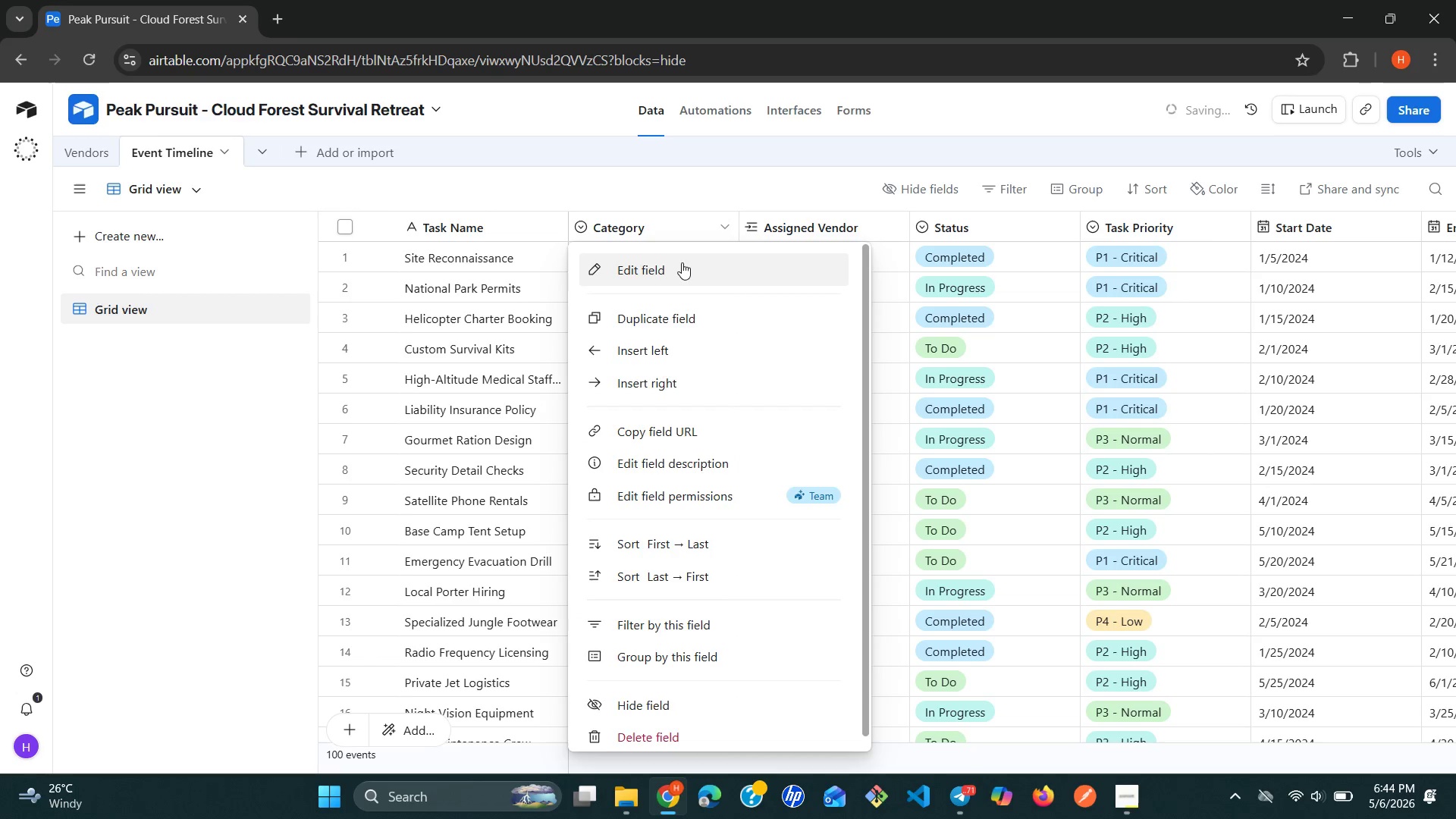 
left_click([676, 267])
 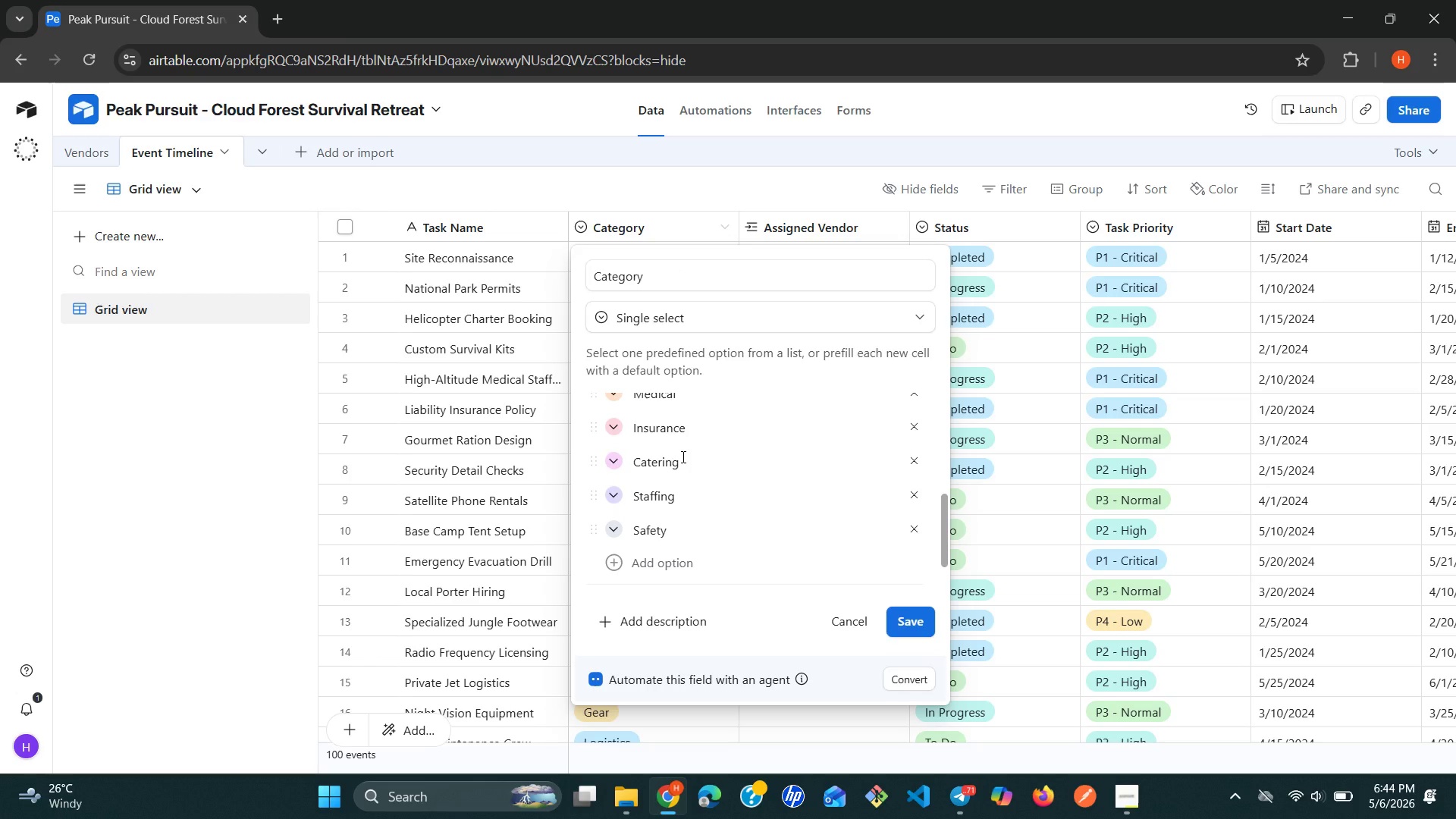 
wait(18.92)
 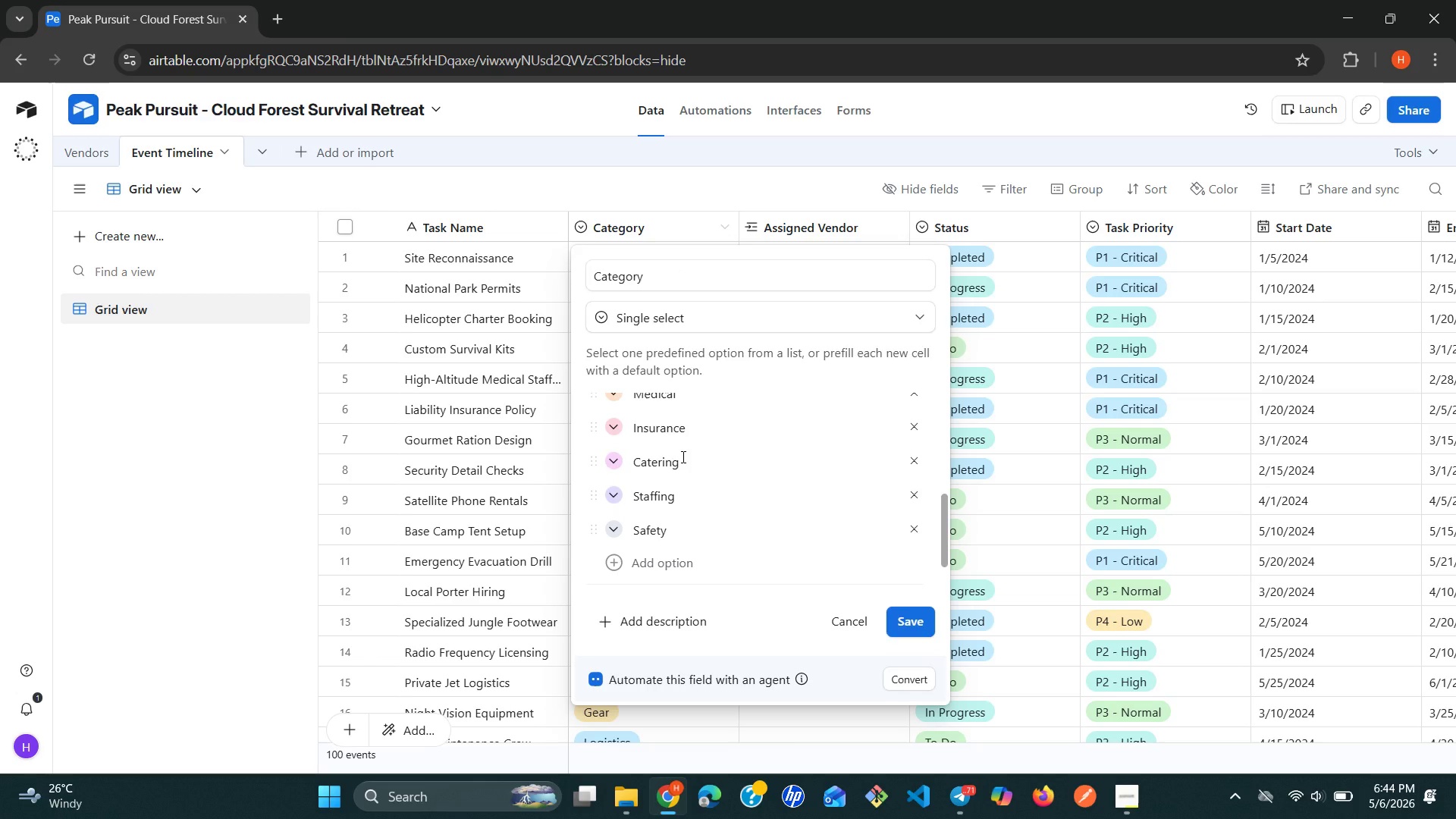 
left_click([834, 621])
 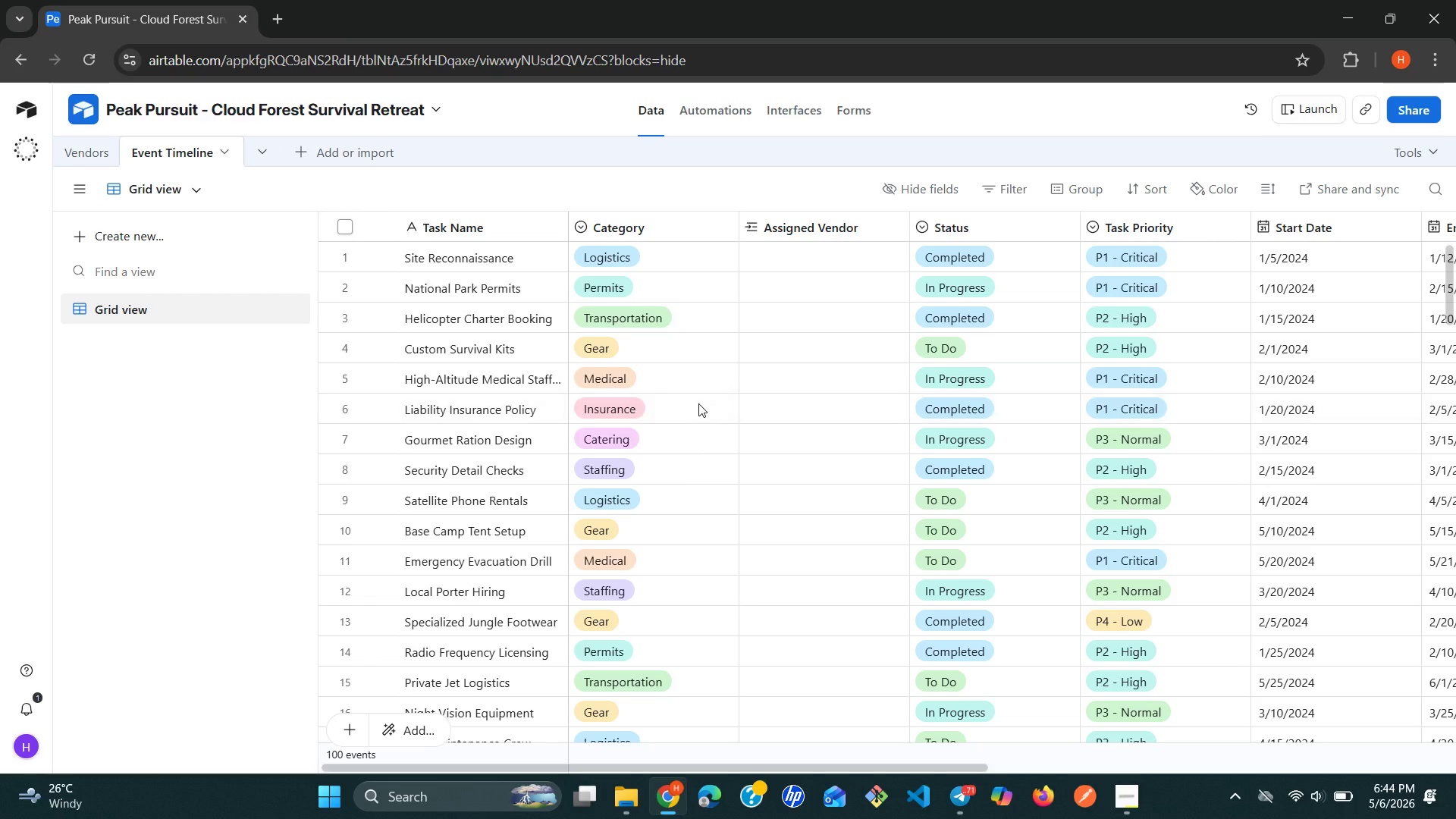 
wait(23.11)
 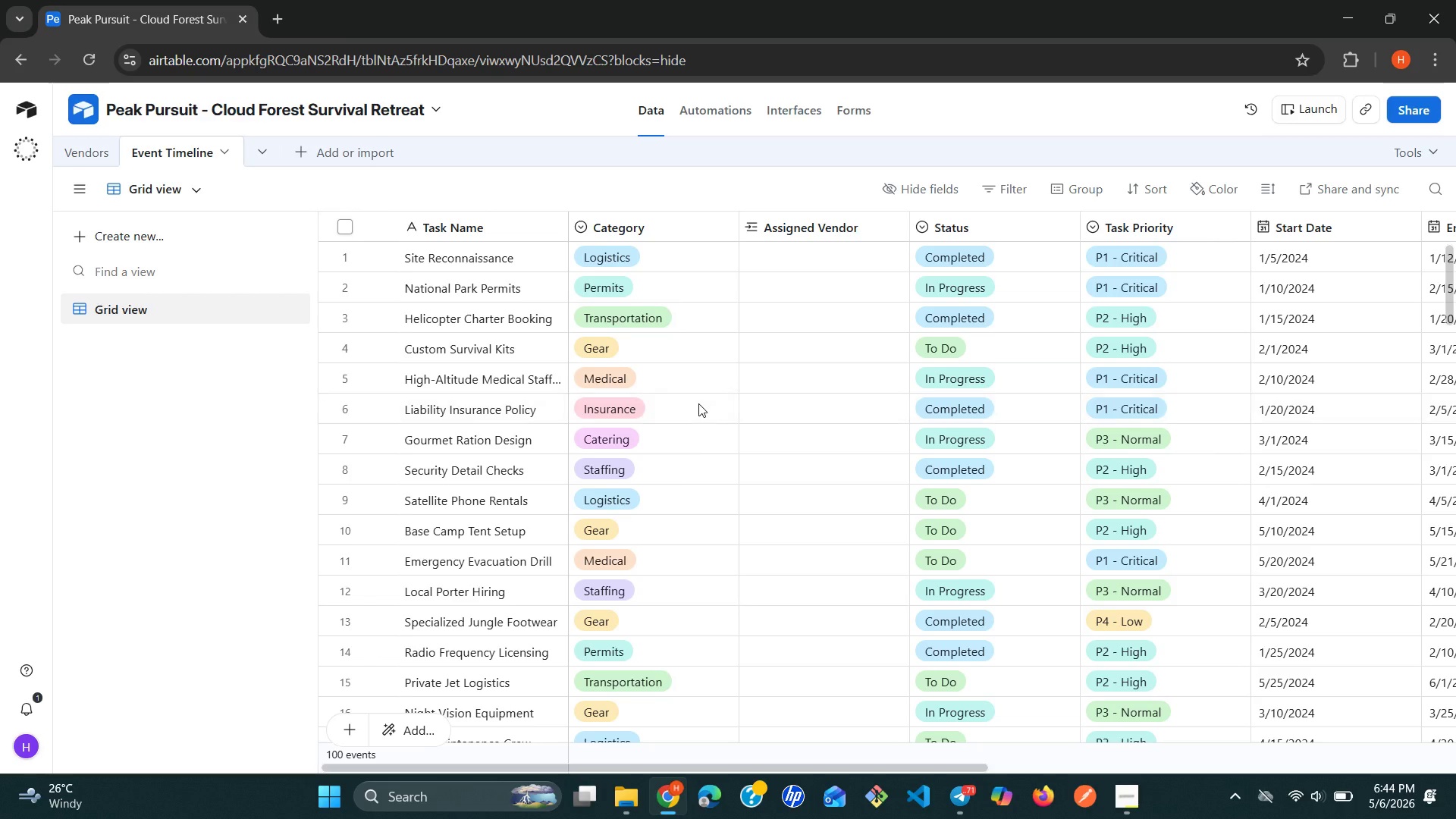 
left_click([974, 217])
 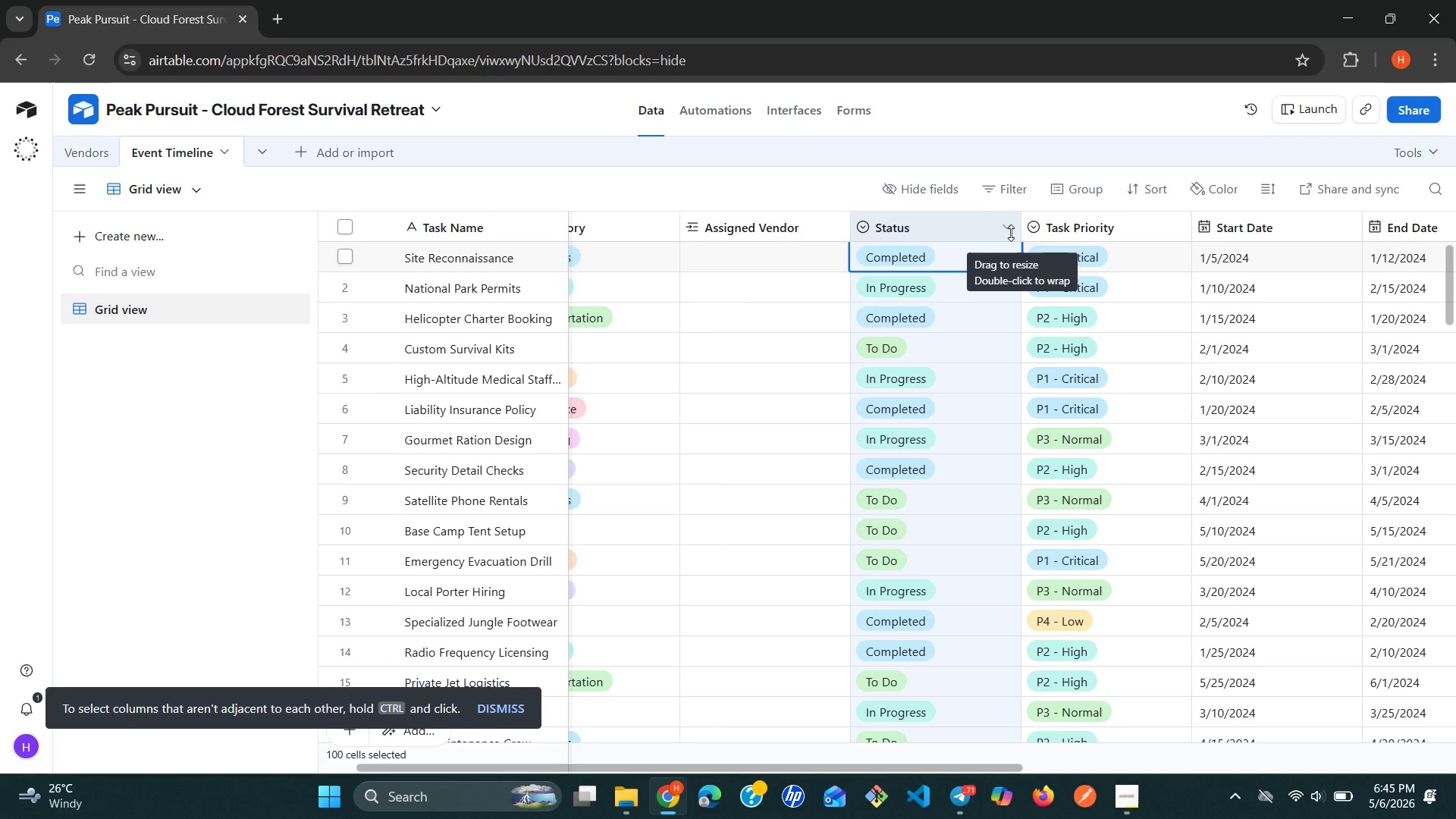 
left_click([1009, 231])
 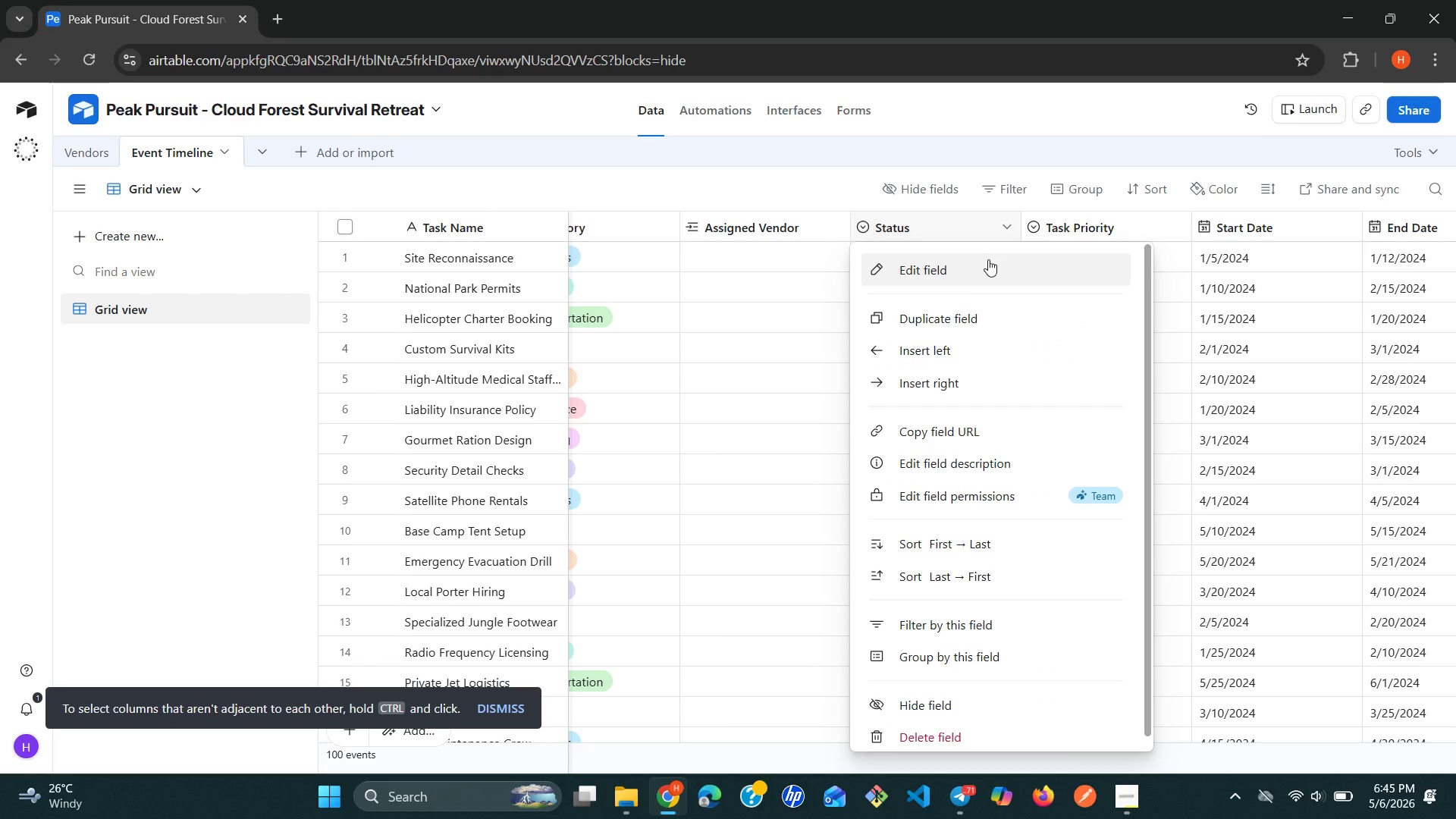 
left_click([981, 264])
 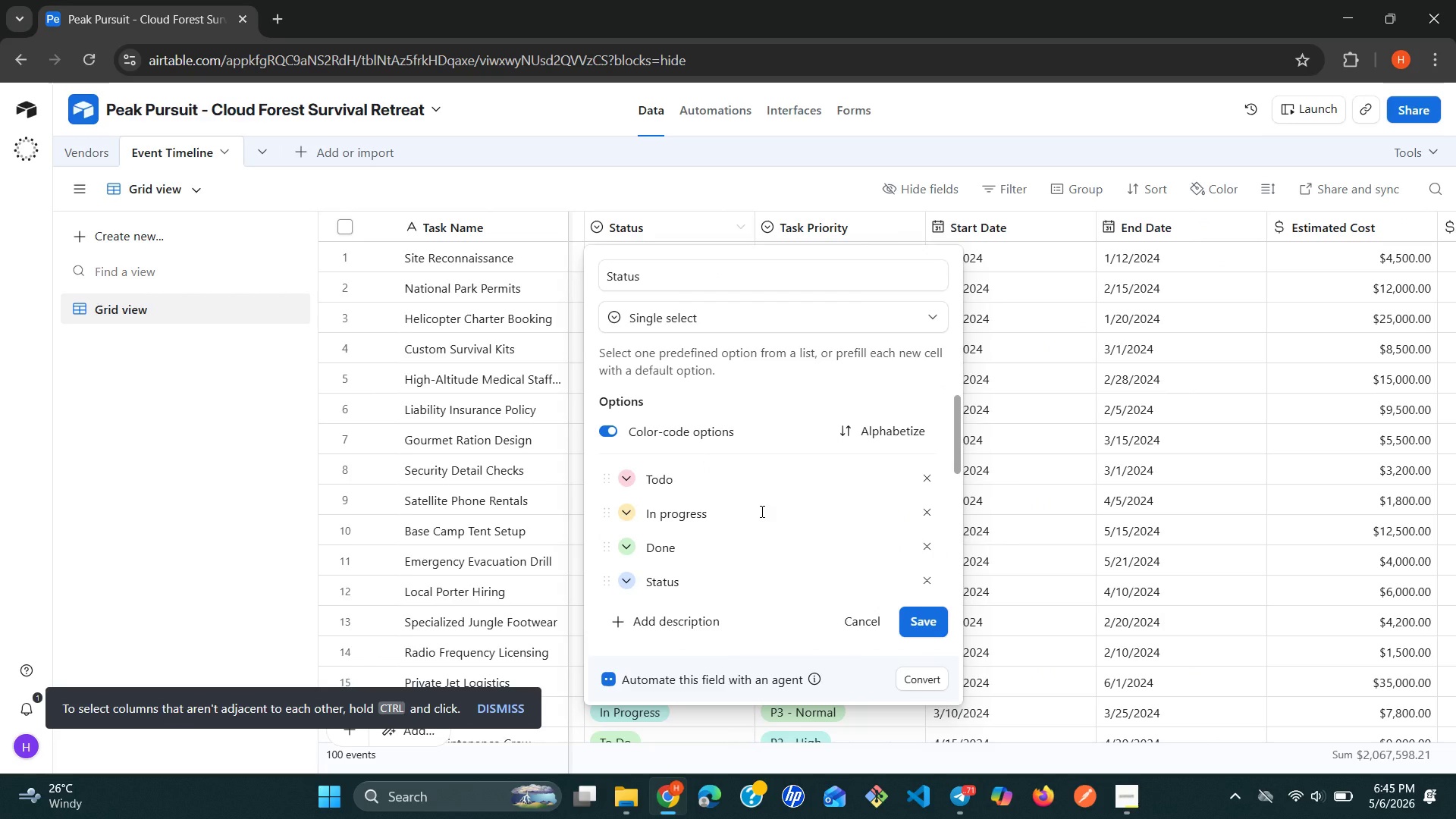 
wait(11.33)
 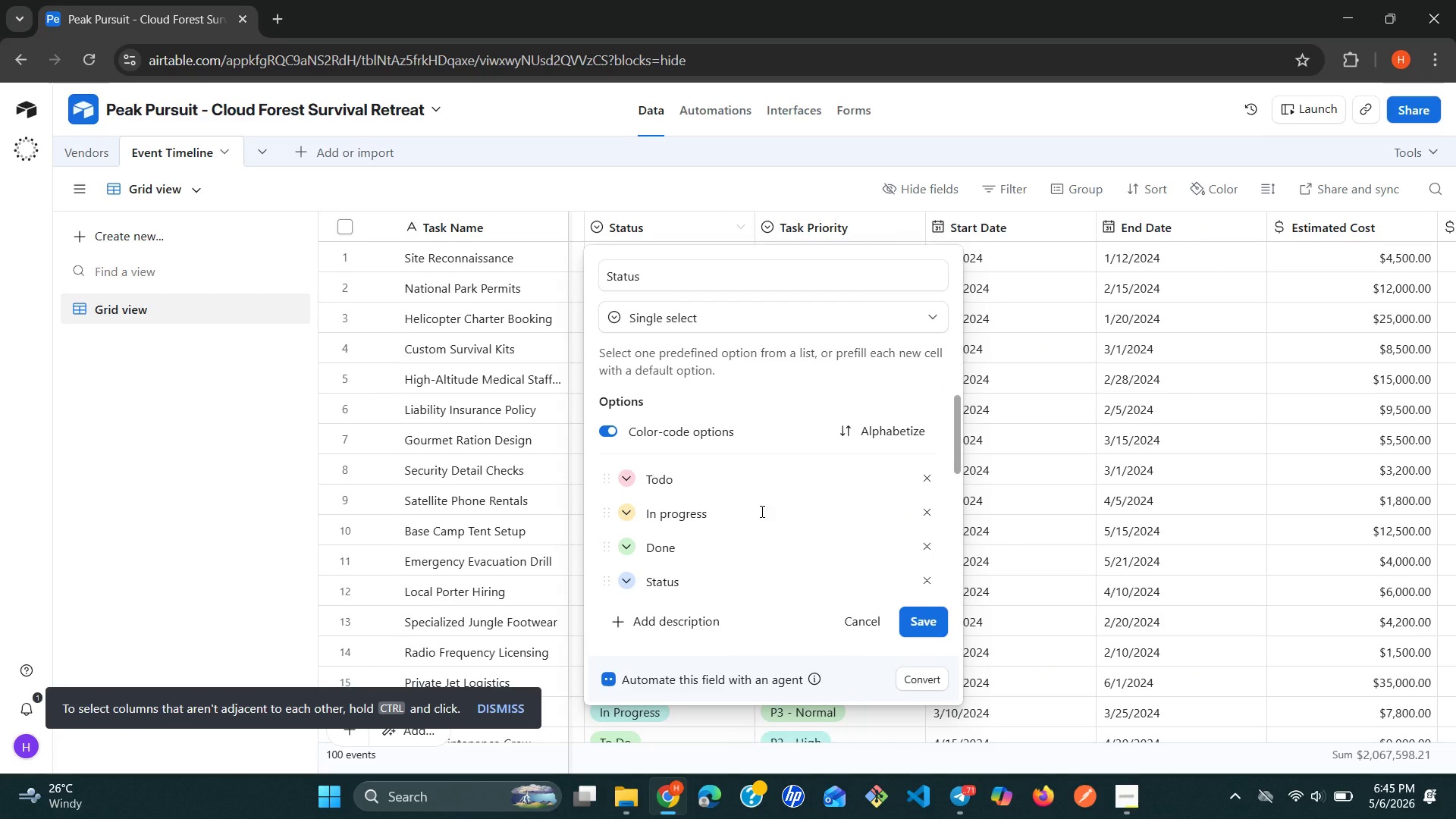 
left_click([849, 611])
 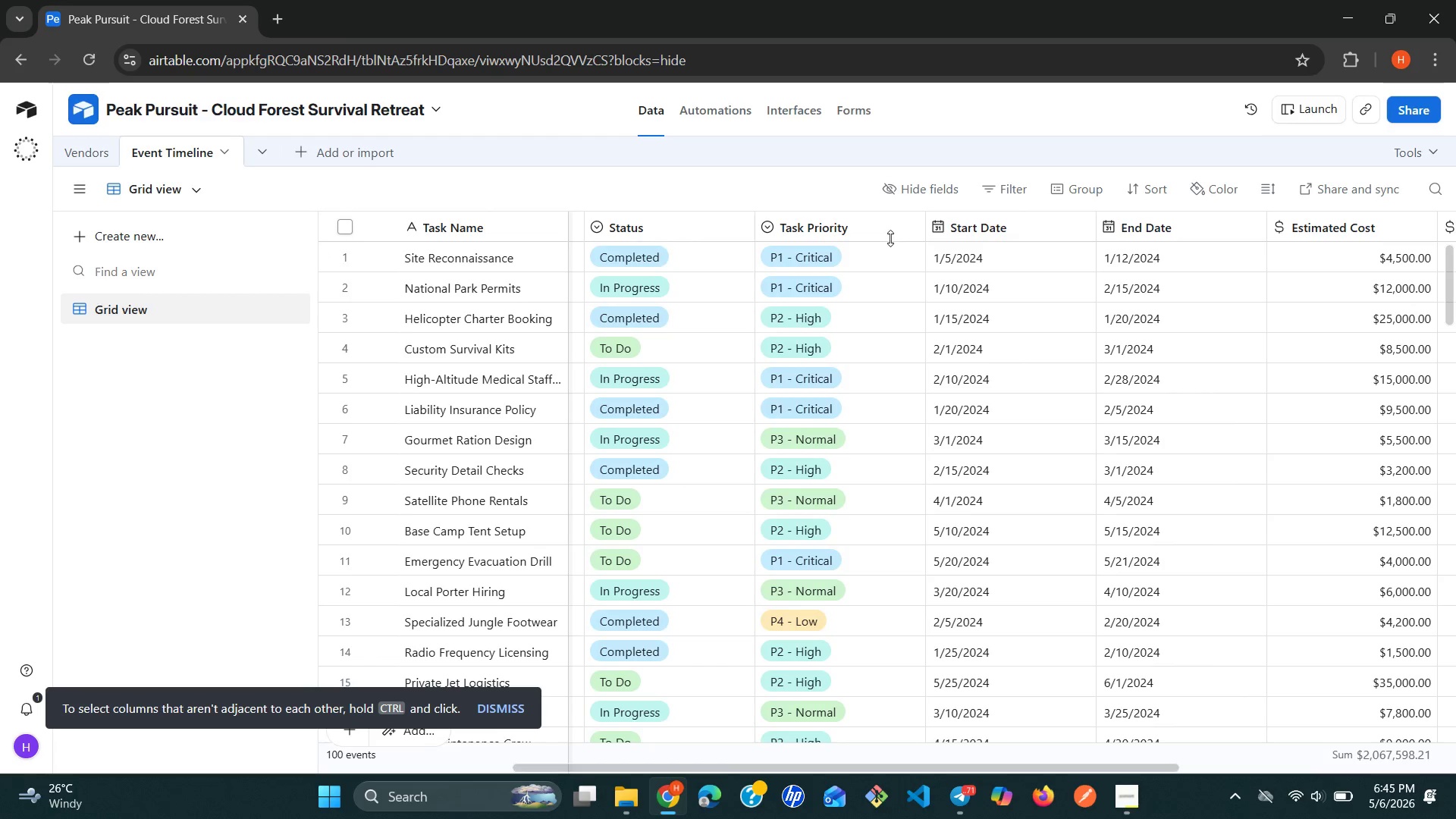 
left_click([899, 213])
 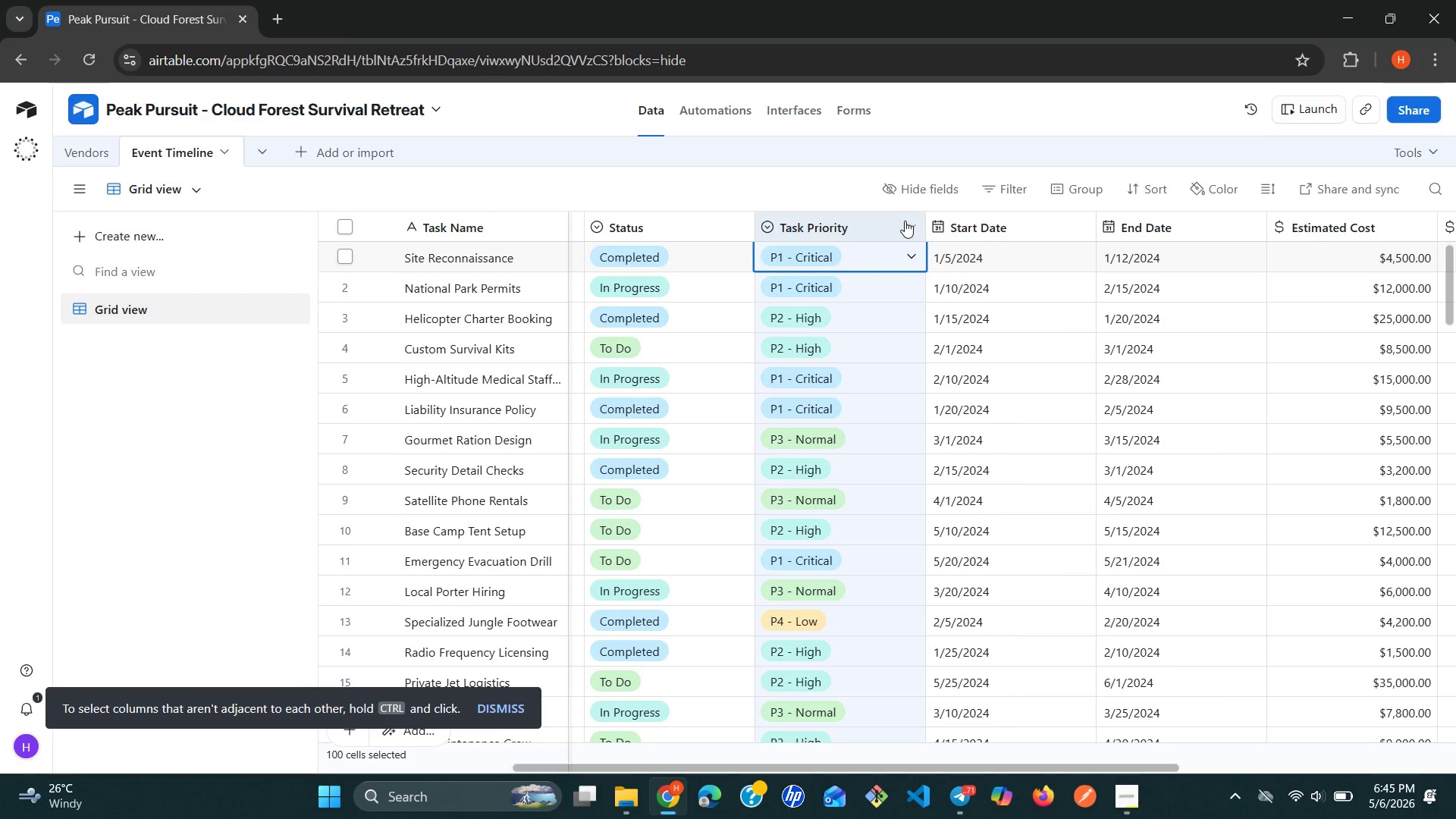 
left_click([905, 223])
 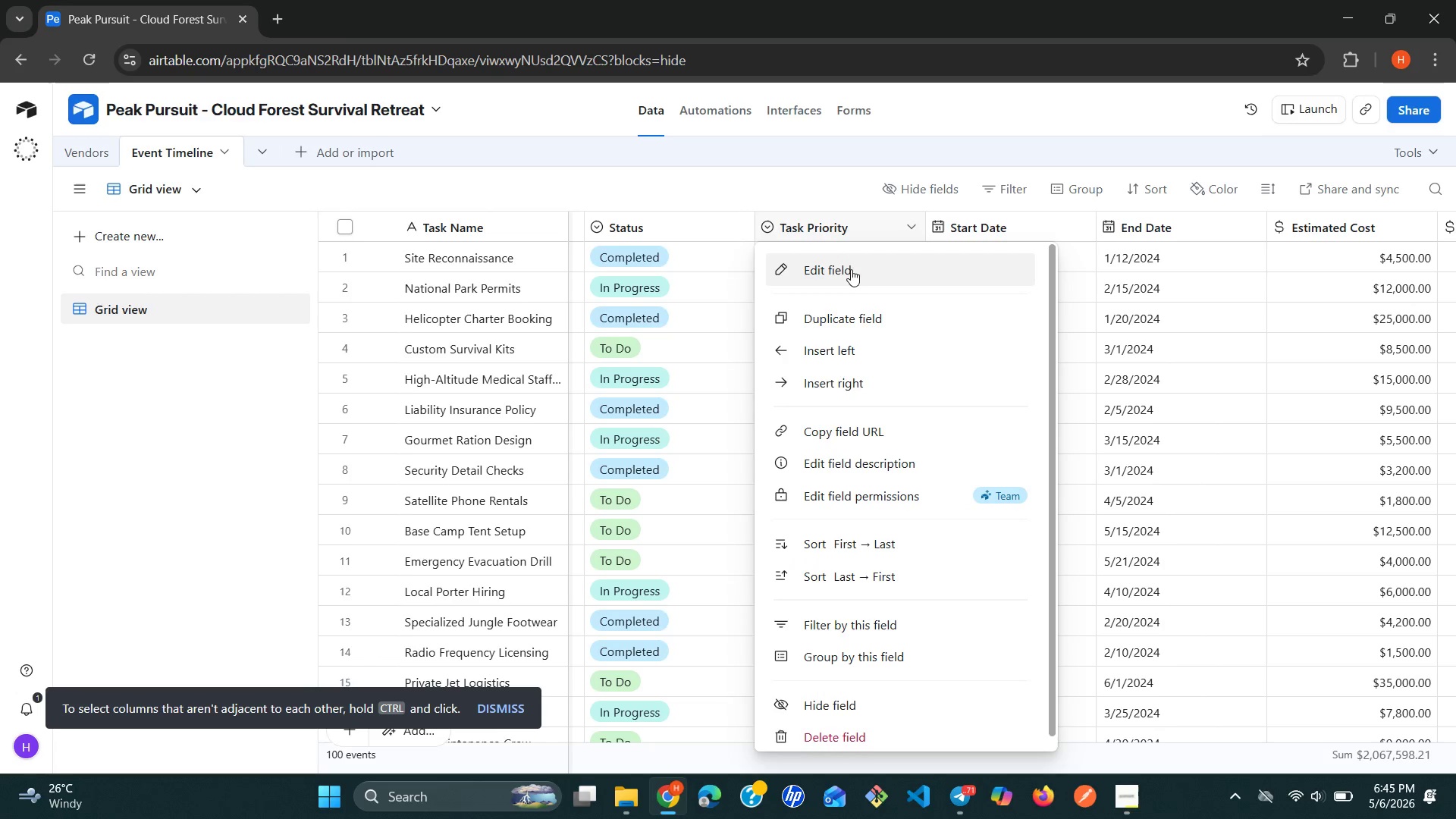 